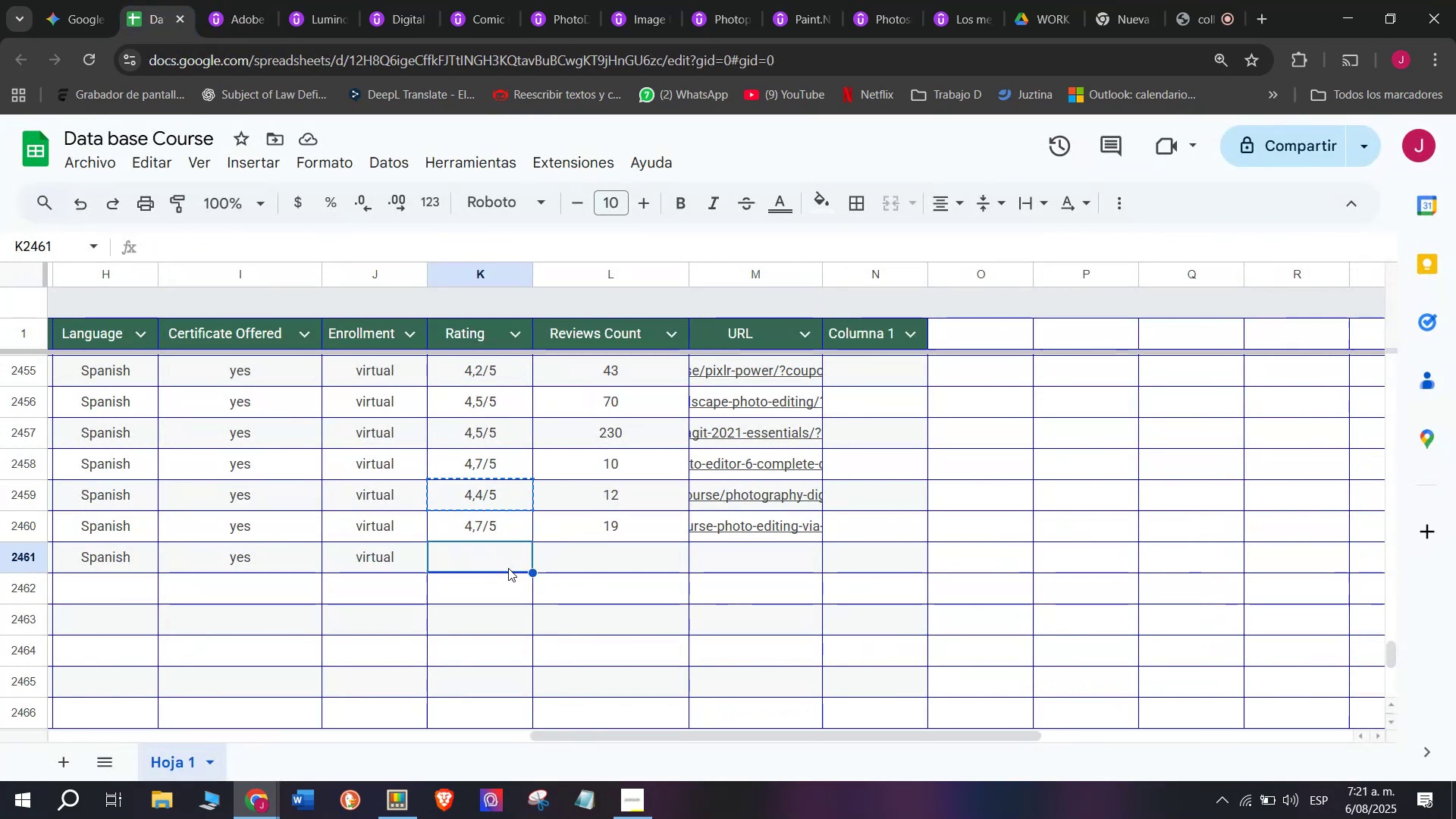 
key(Control+ControlLeft)
 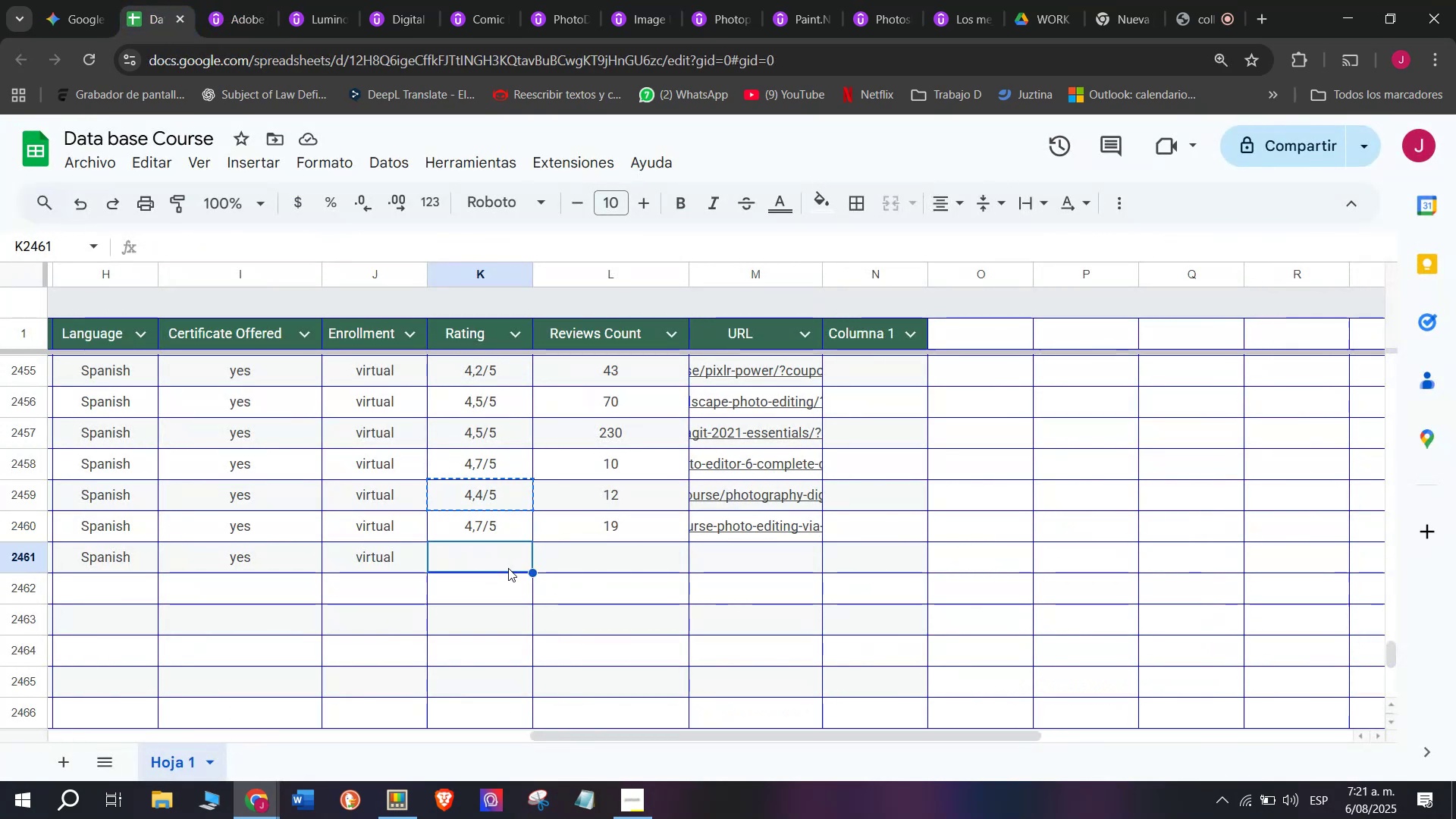 
key(Control+V)
 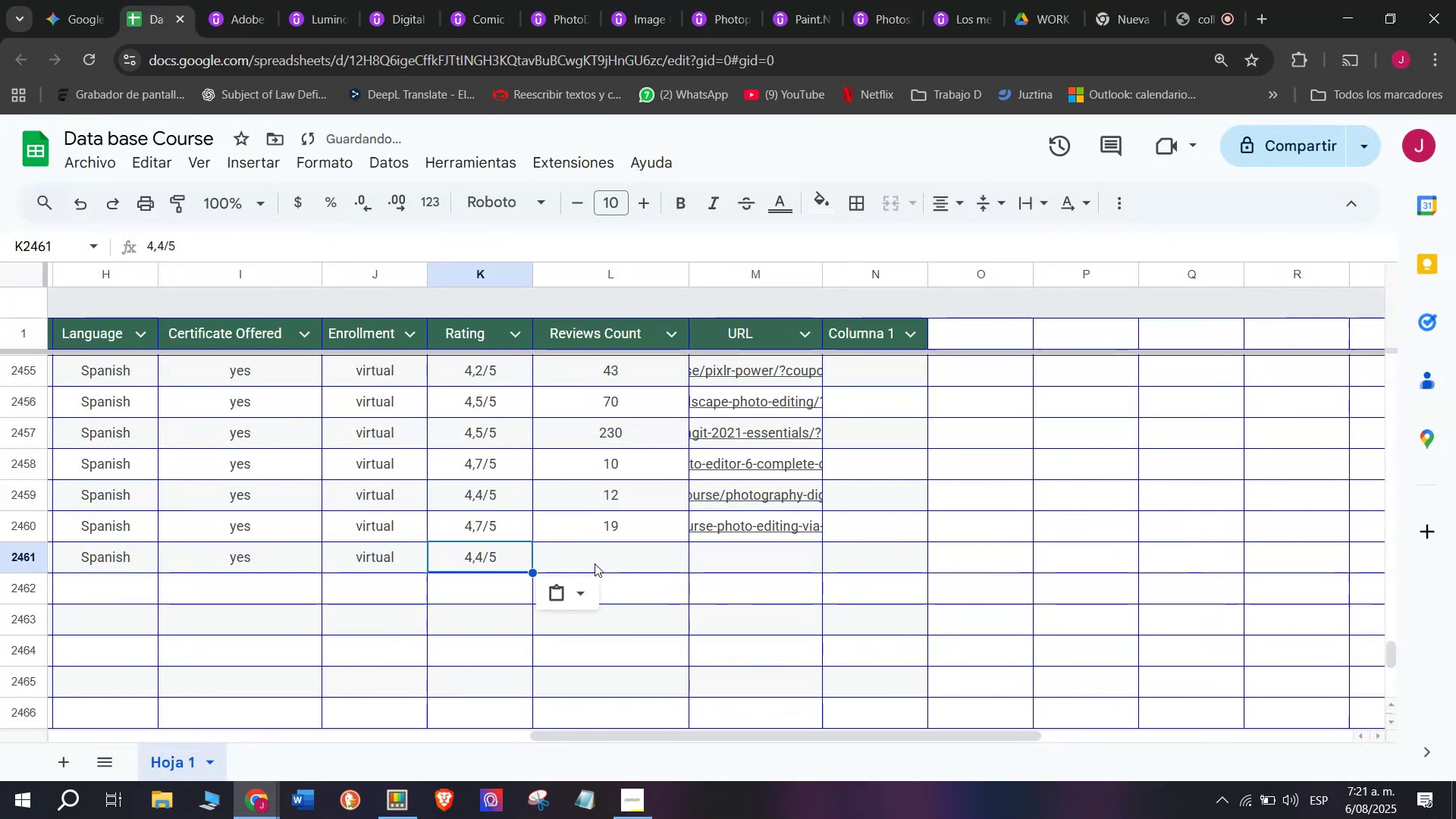 
left_click([597, 561])
 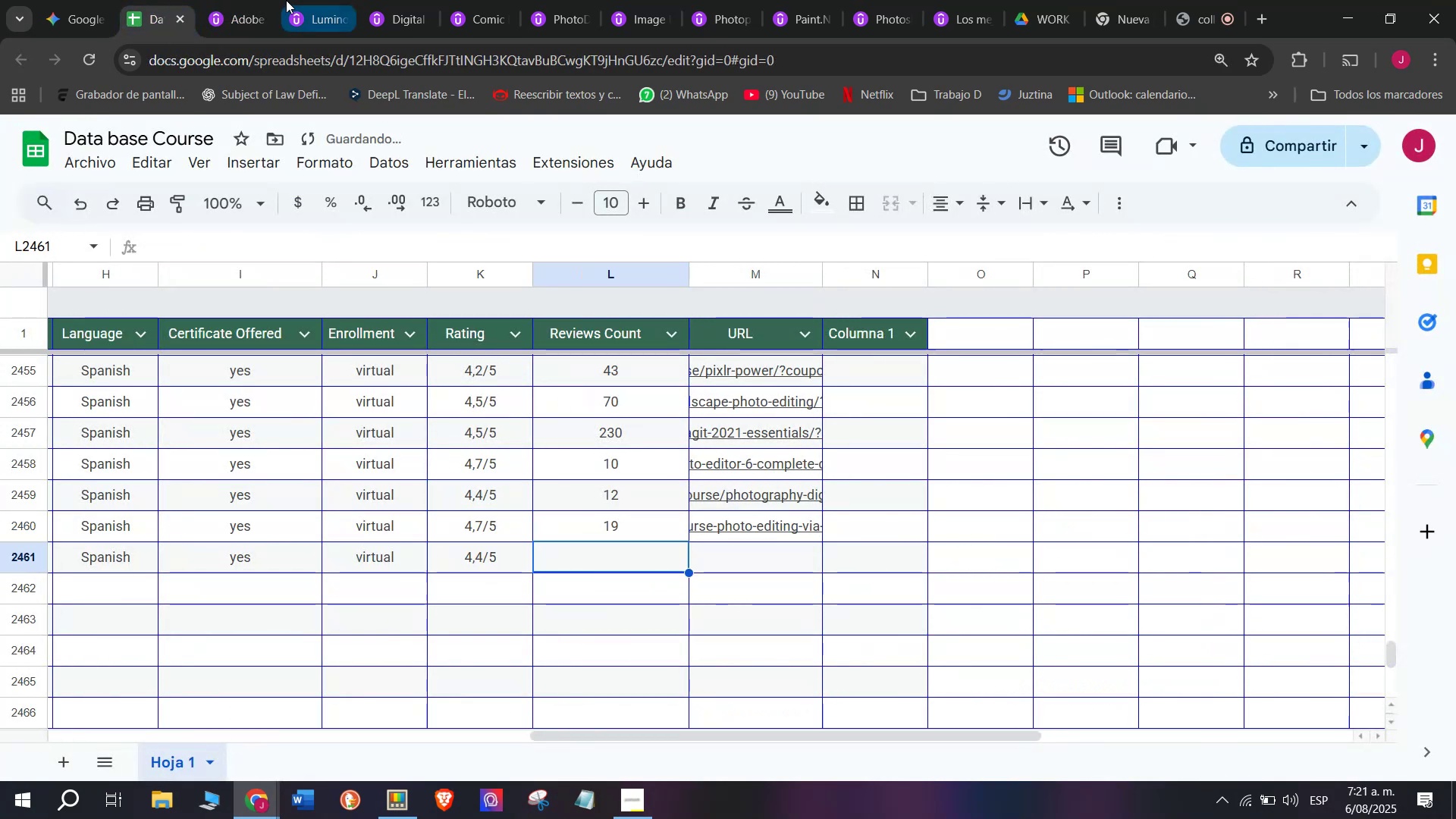 
left_click([230, 0])
 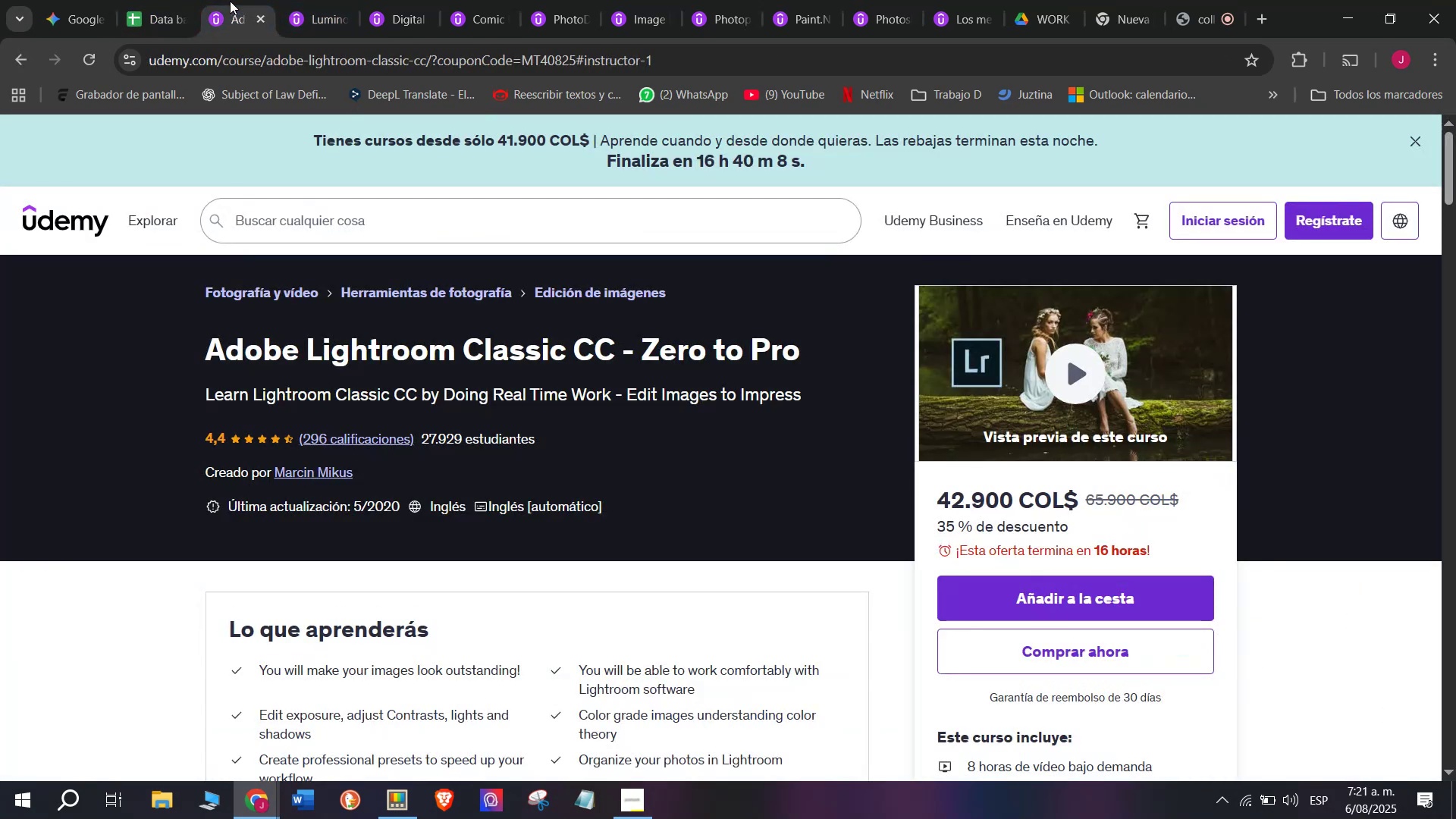 
left_click([162, 0])
 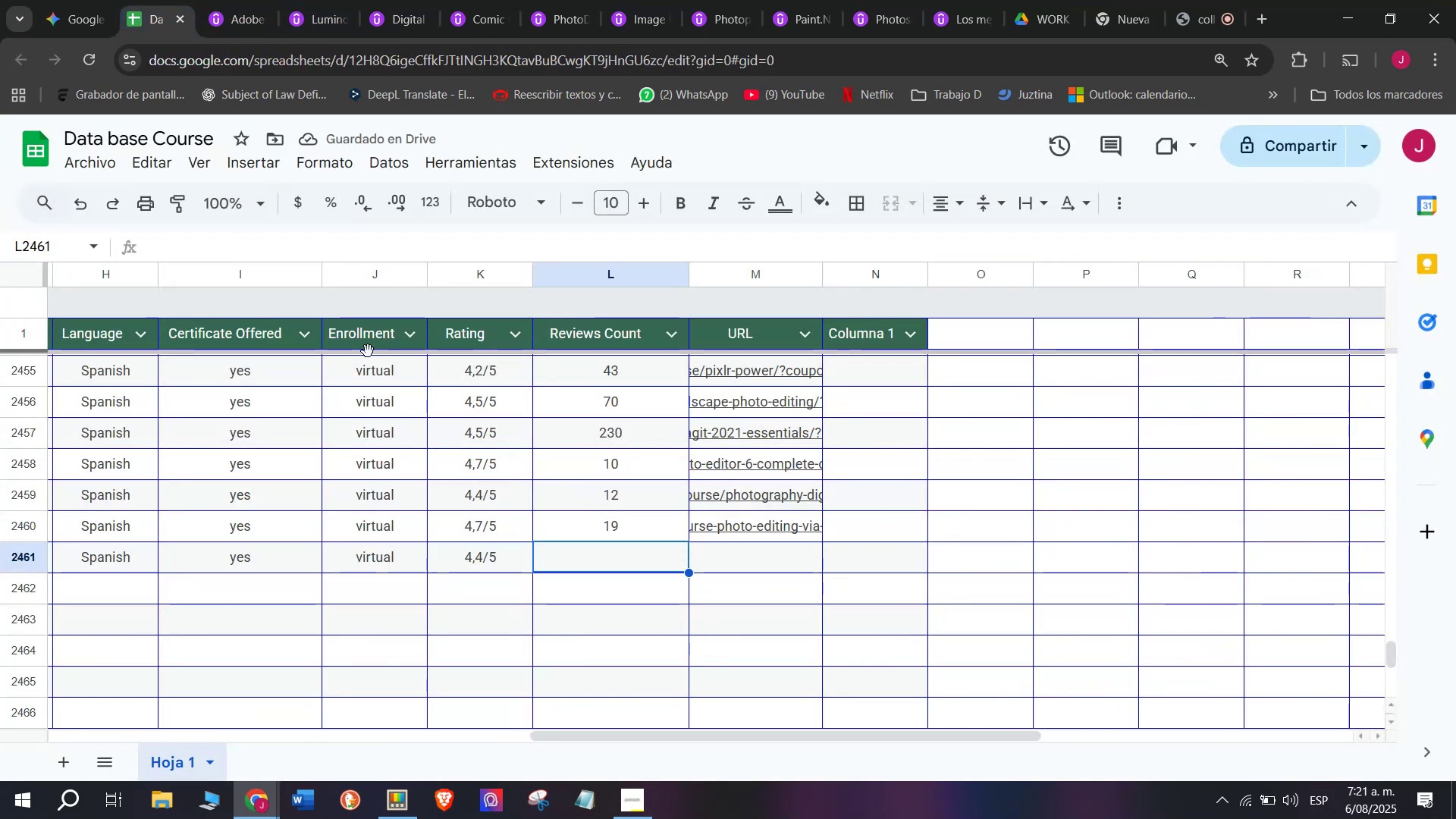 
type(296)
 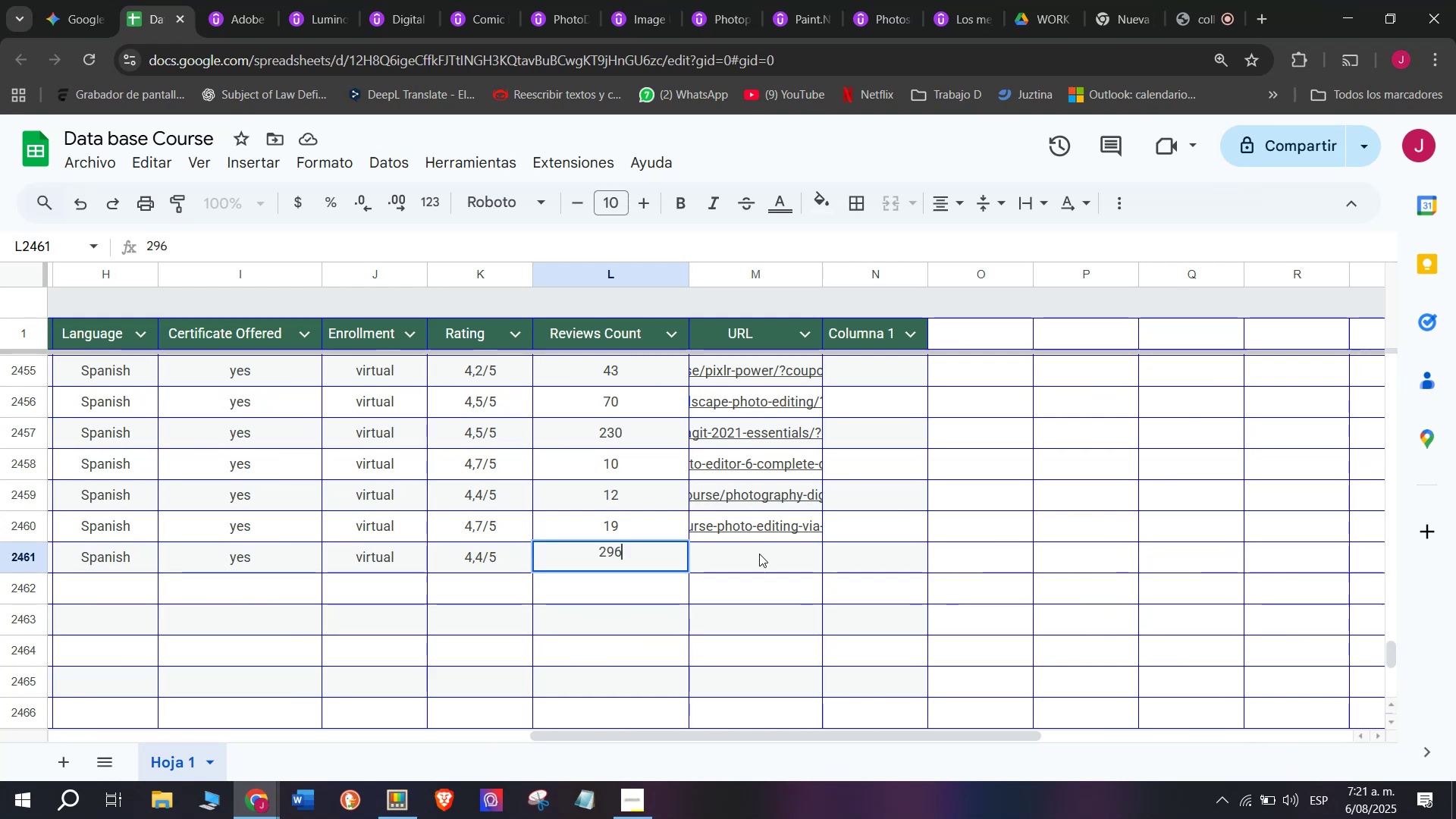 
left_click([770, 568])
 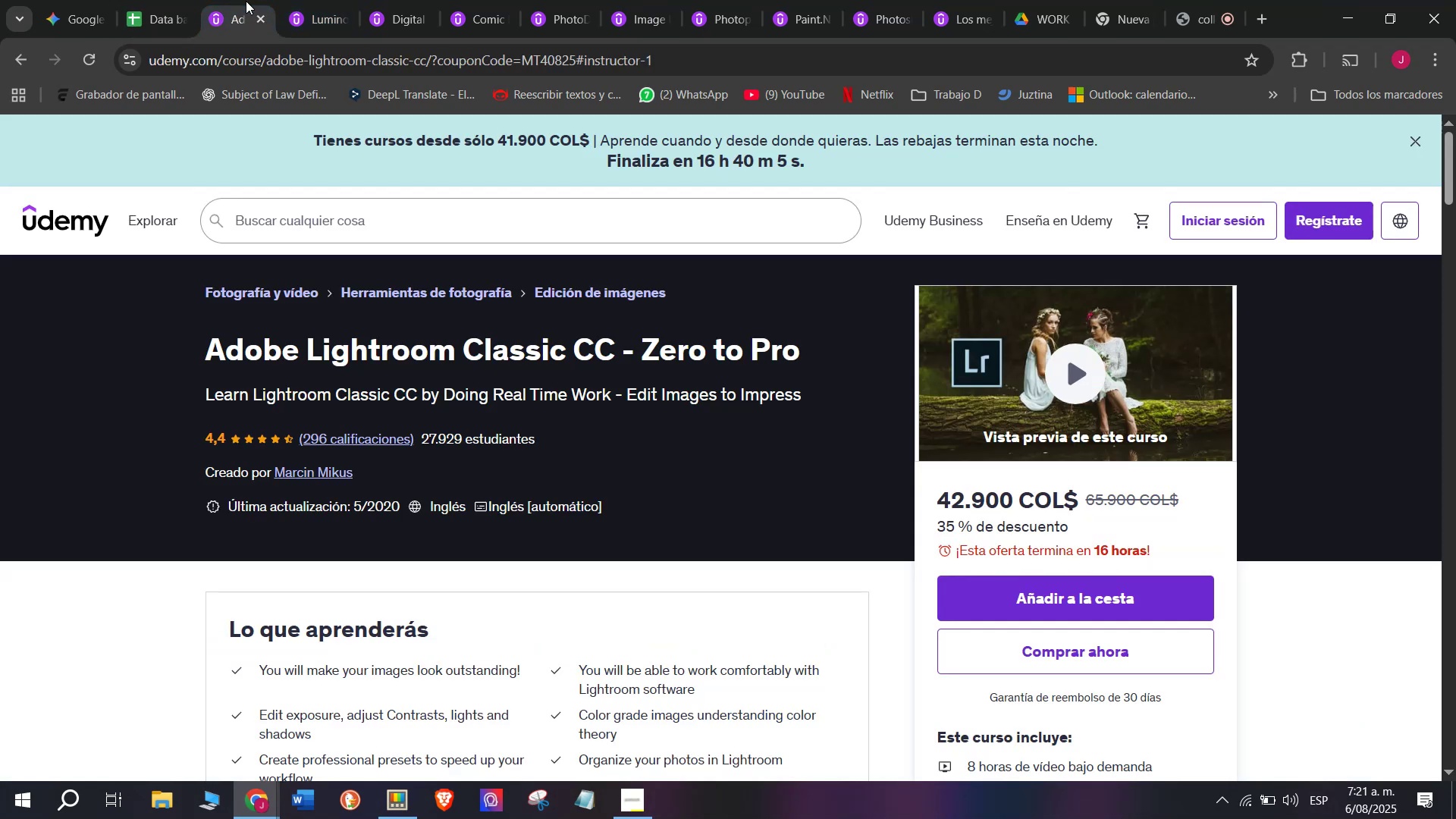 
double_click([262, 77])
 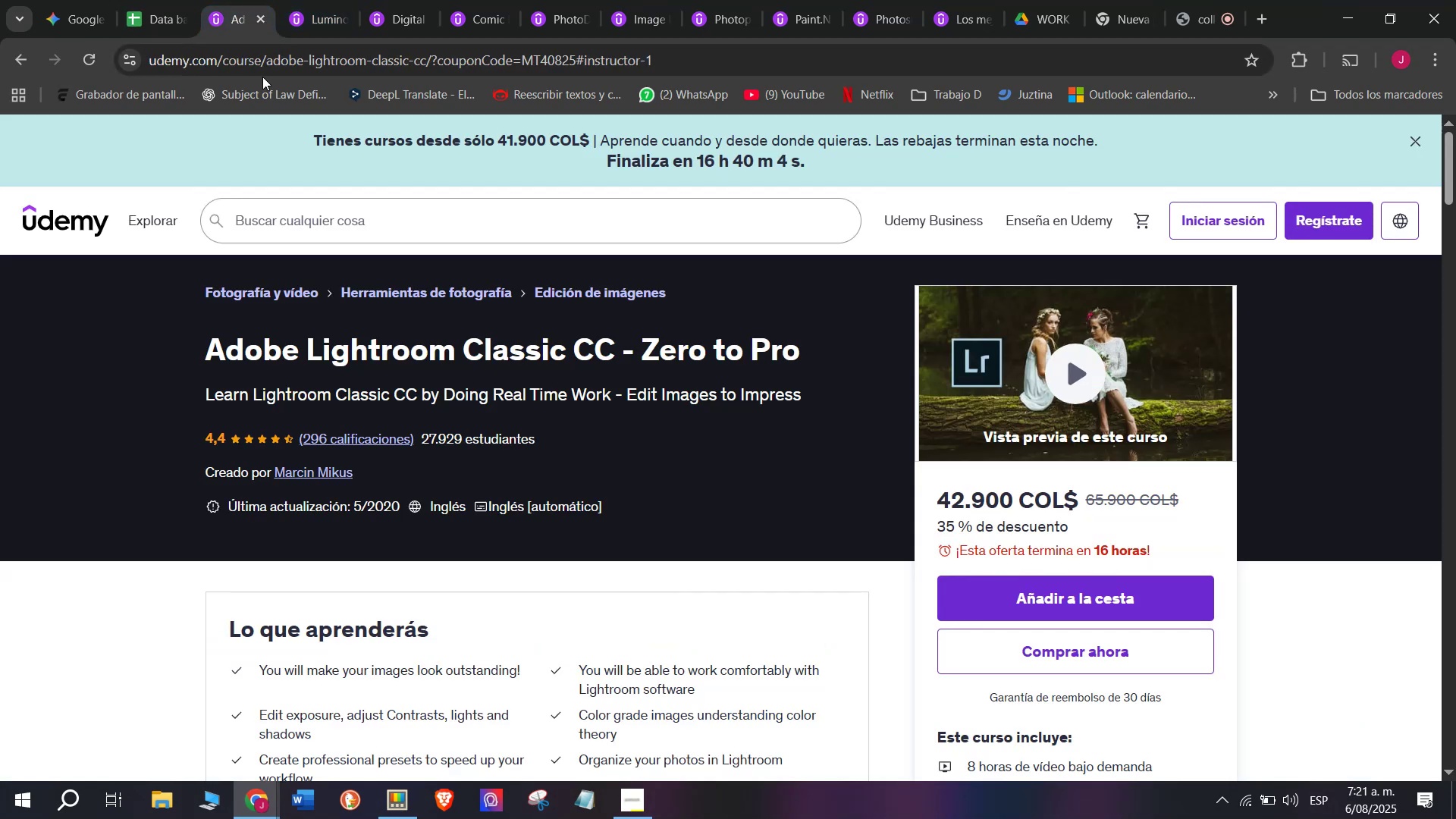 
triple_click([262, 77])
 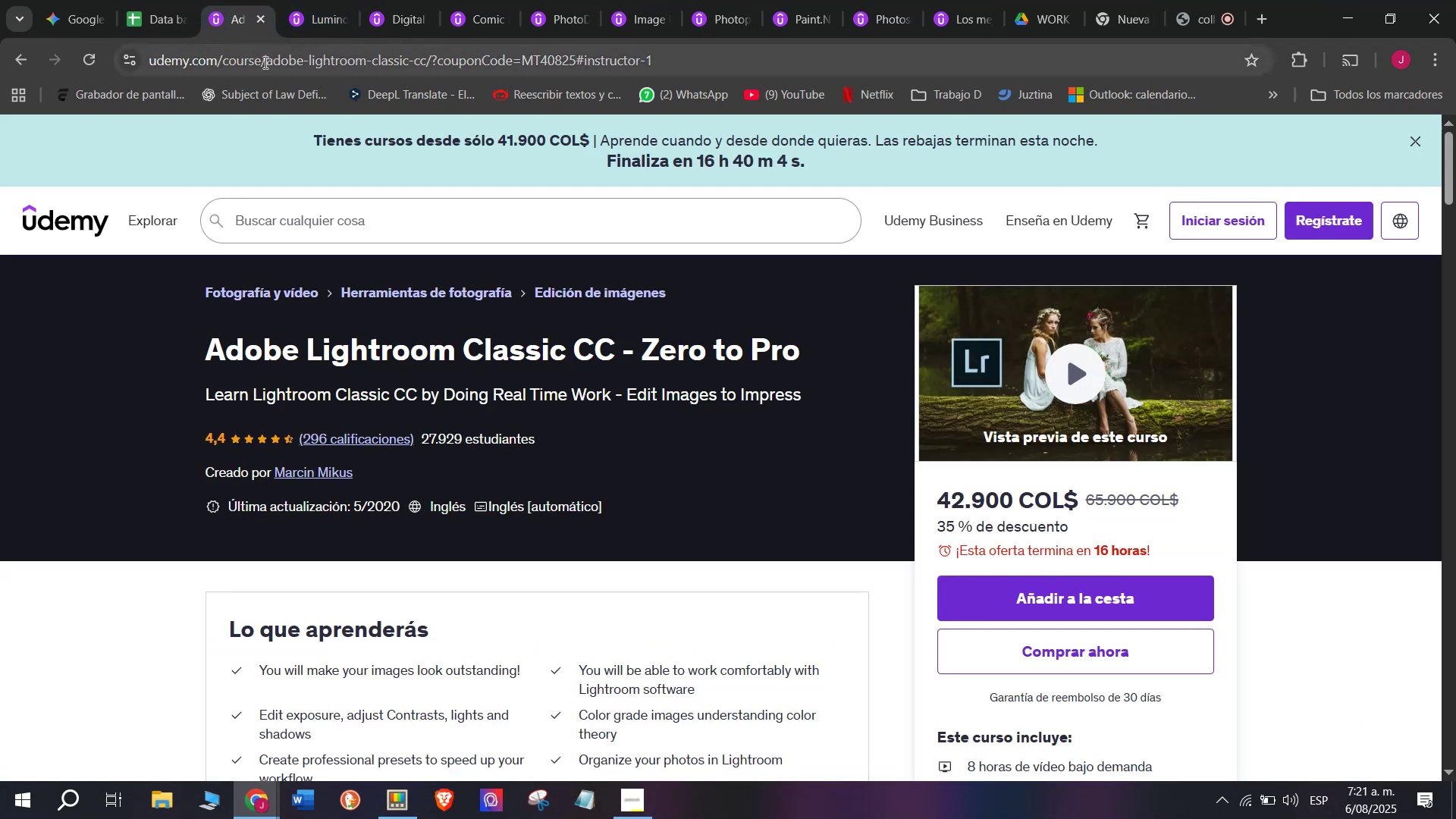 
triple_click([264, 62])
 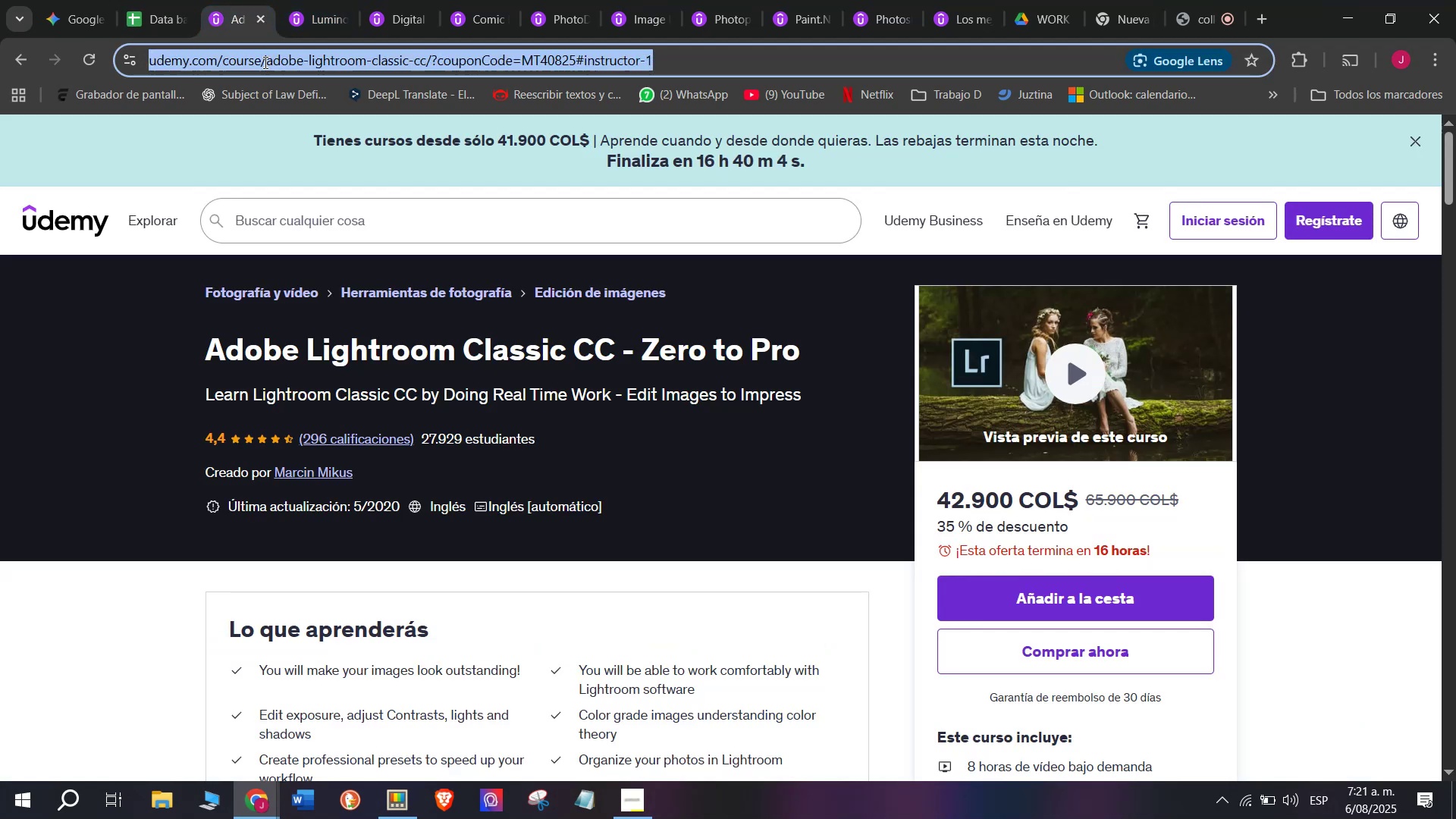 
triple_click([264, 62])
 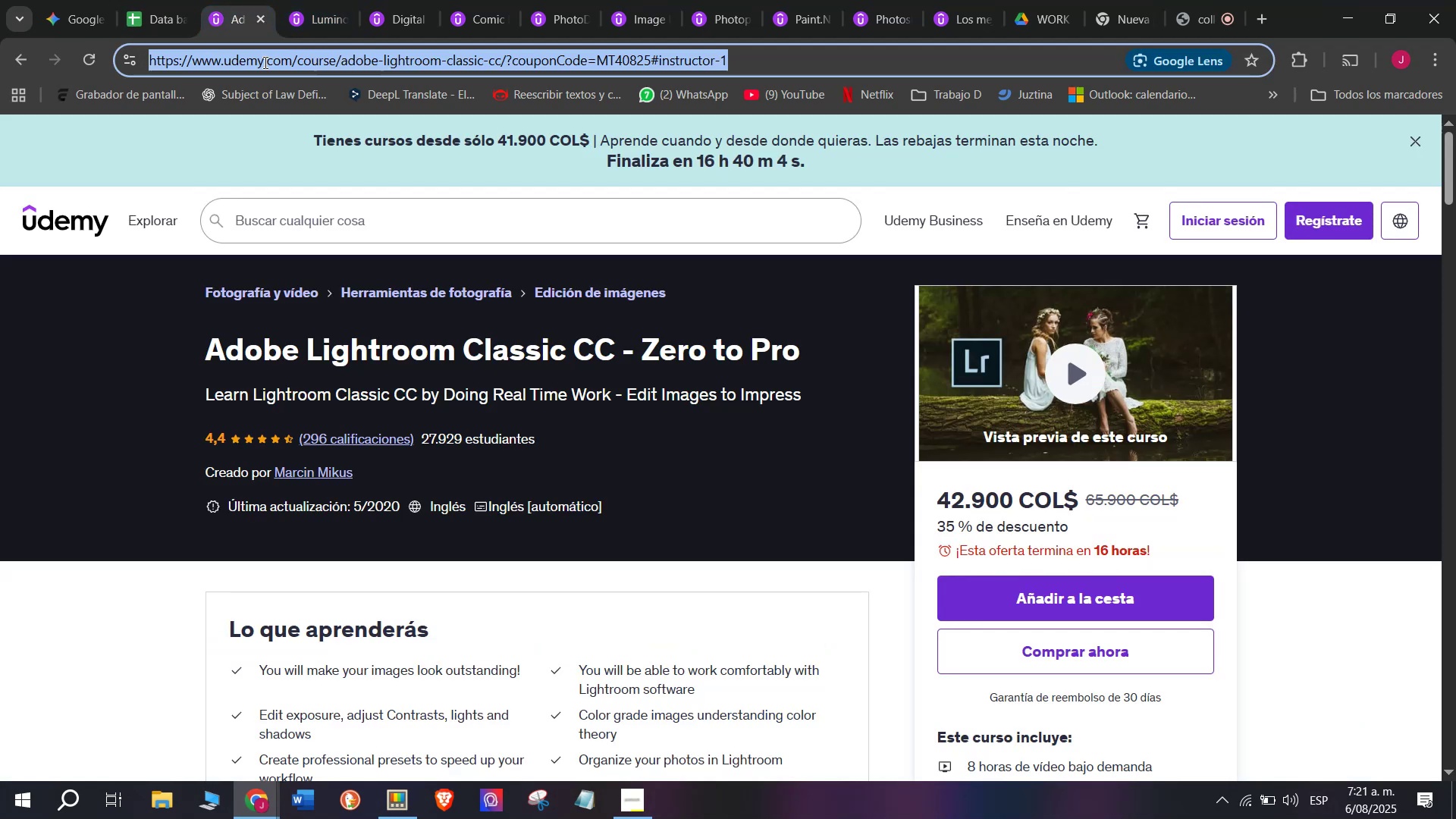 
triple_click([264, 62])
 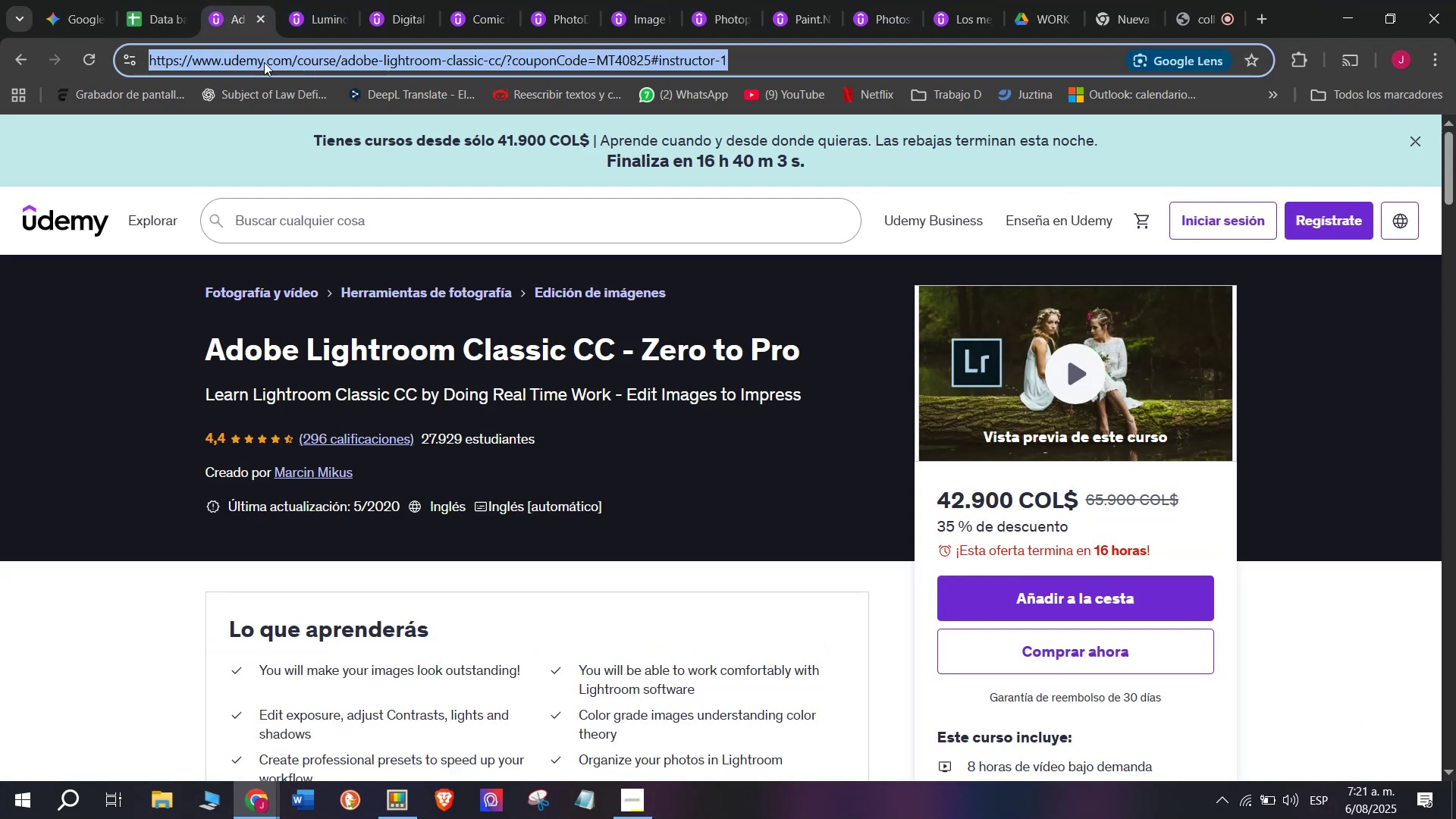 
key(Break)
 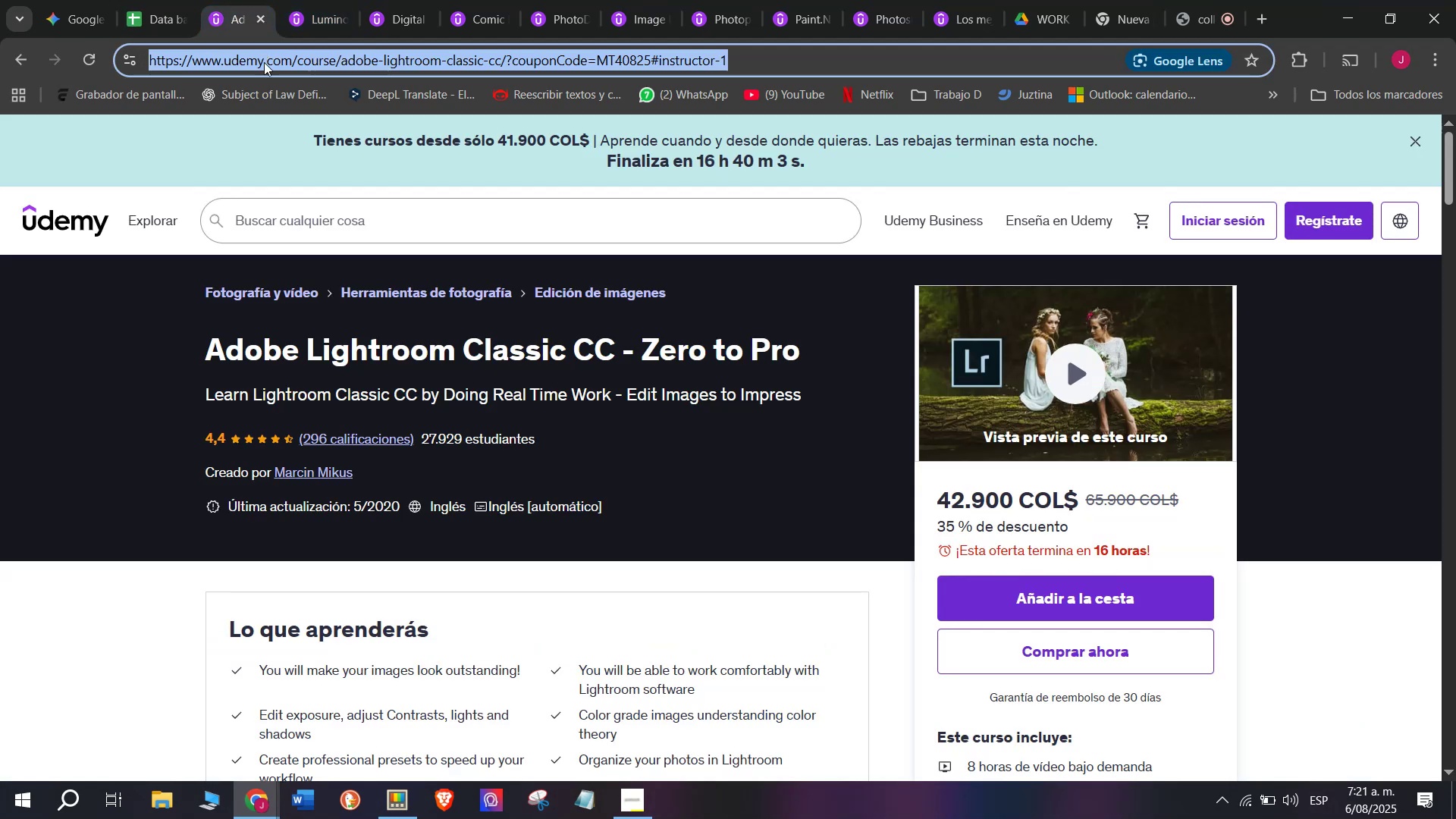 
key(Control+ControlLeft)
 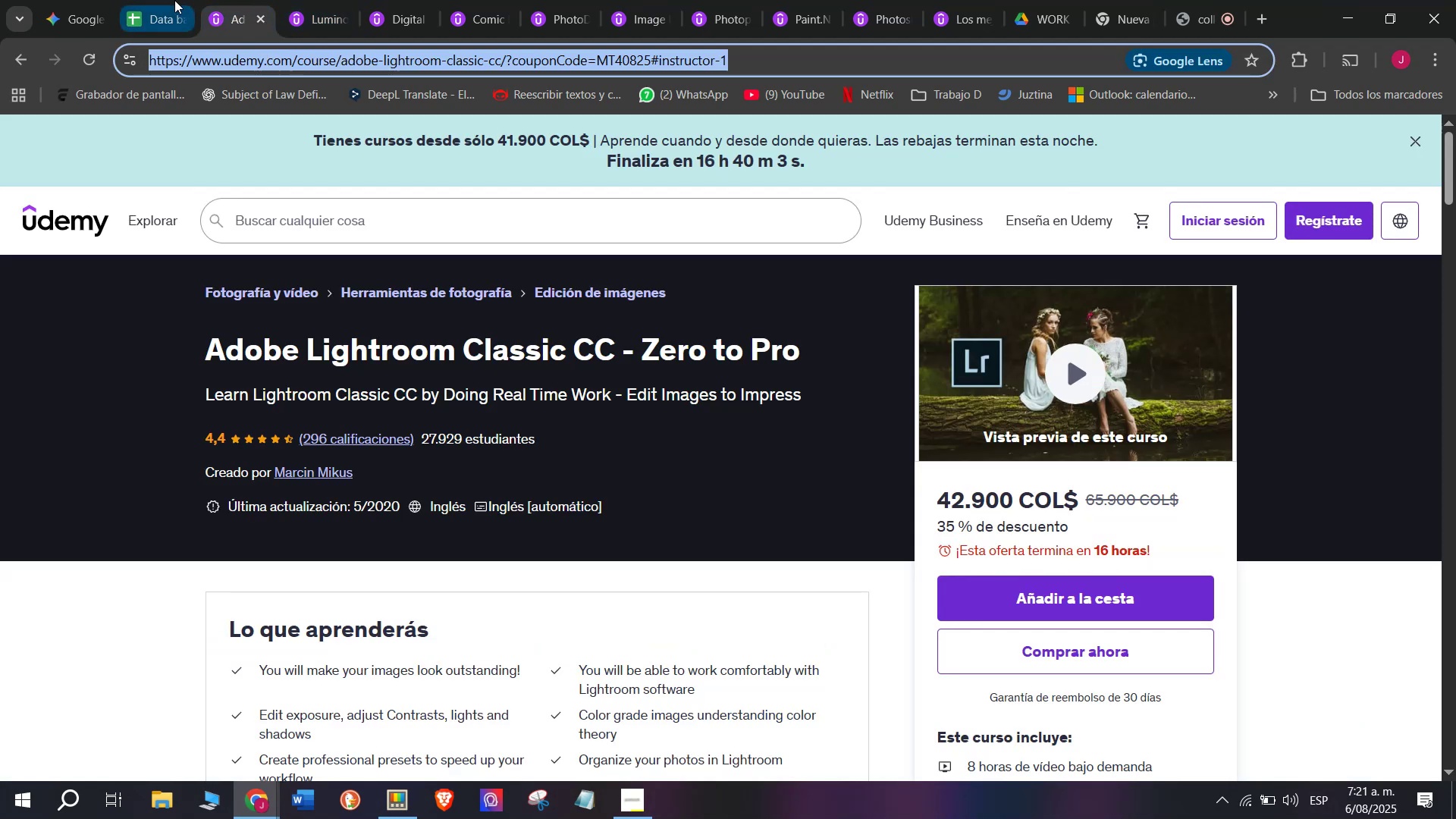 
key(Control+C)
 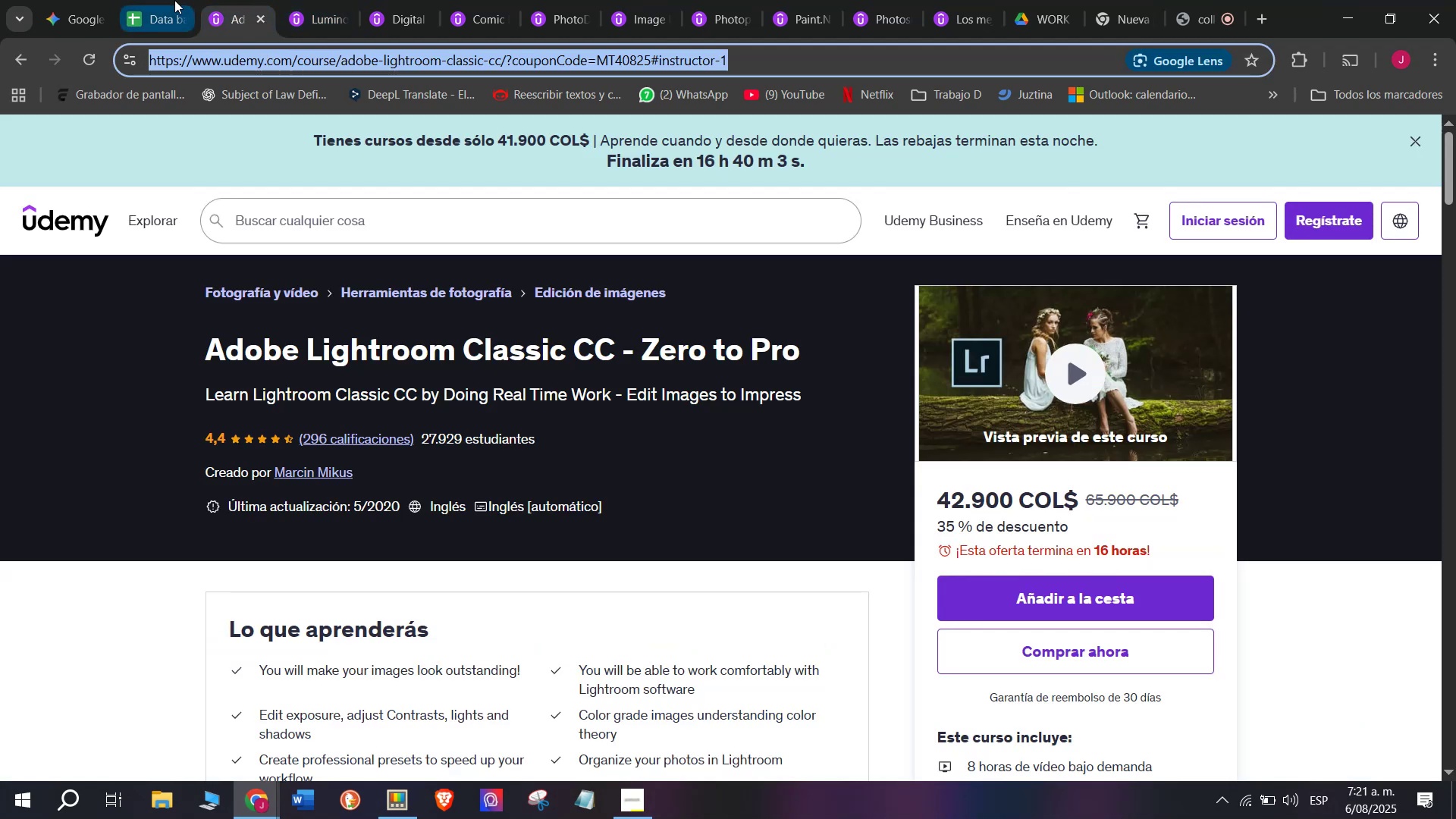 
left_click([174, 0])
 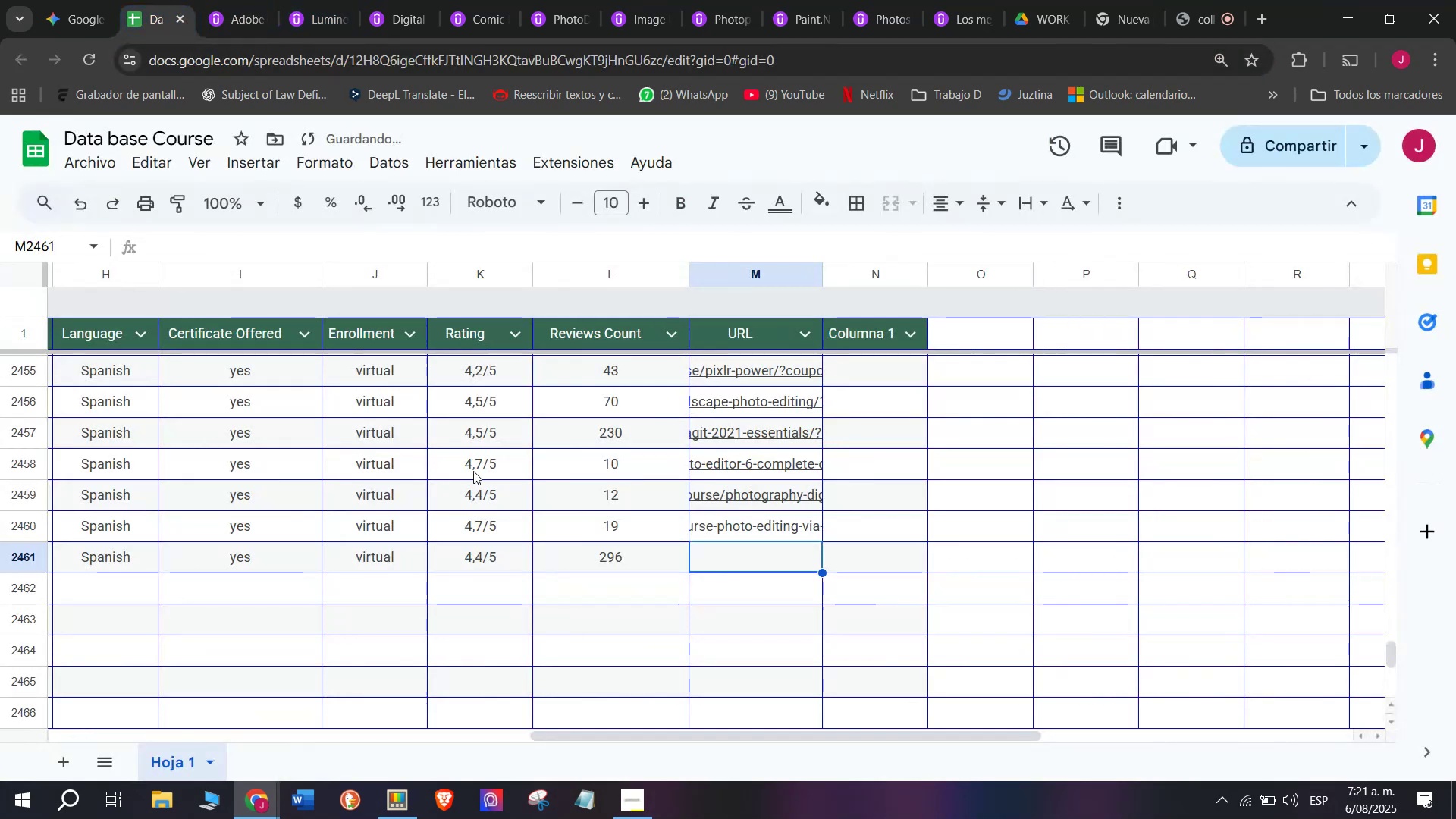 
key(Z)
 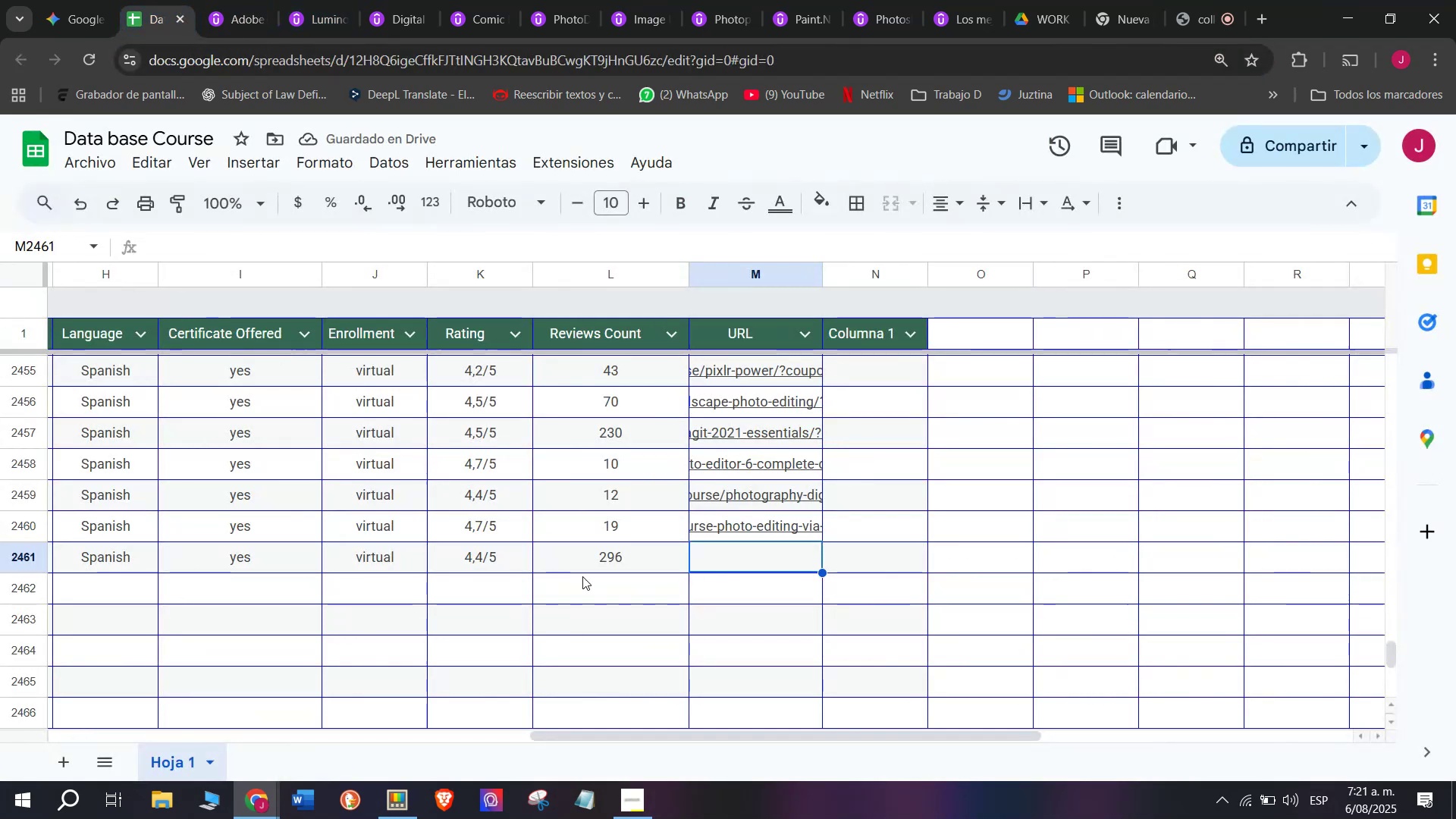 
key(Control+ControlLeft)
 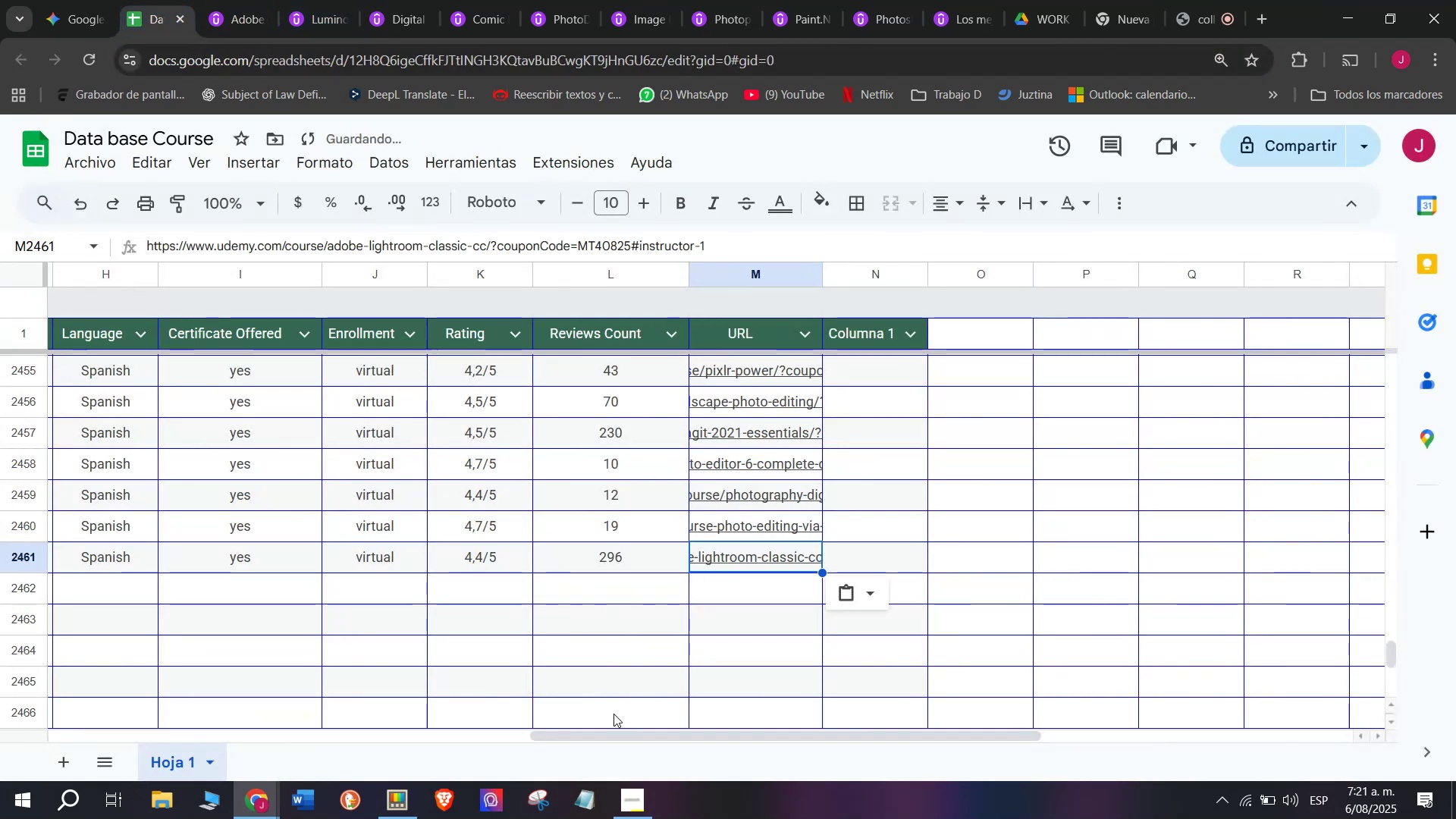 
key(Control+V)
 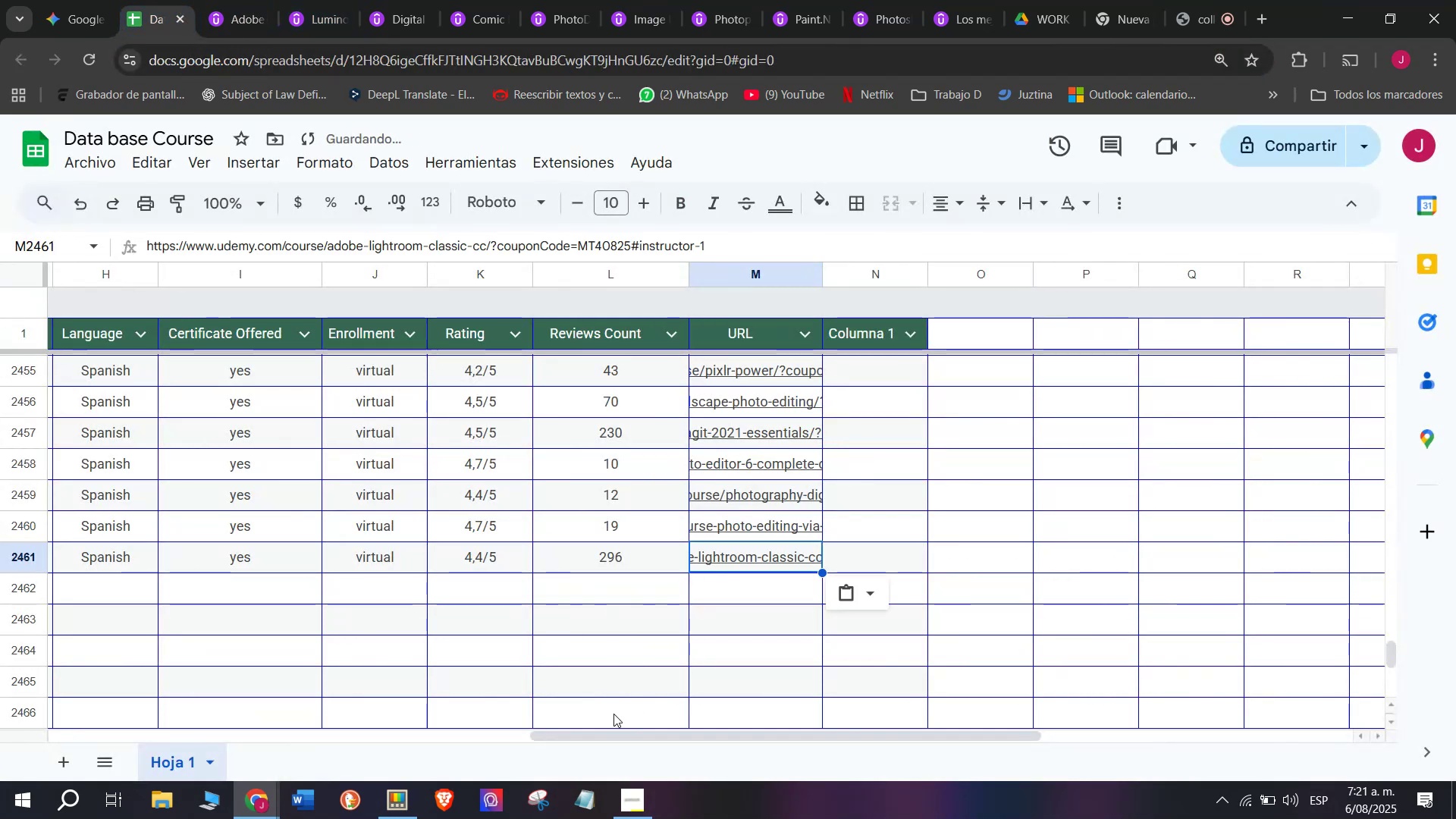 
scroll: coordinate [406, 521], scroll_direction: up, amount: 3.0
 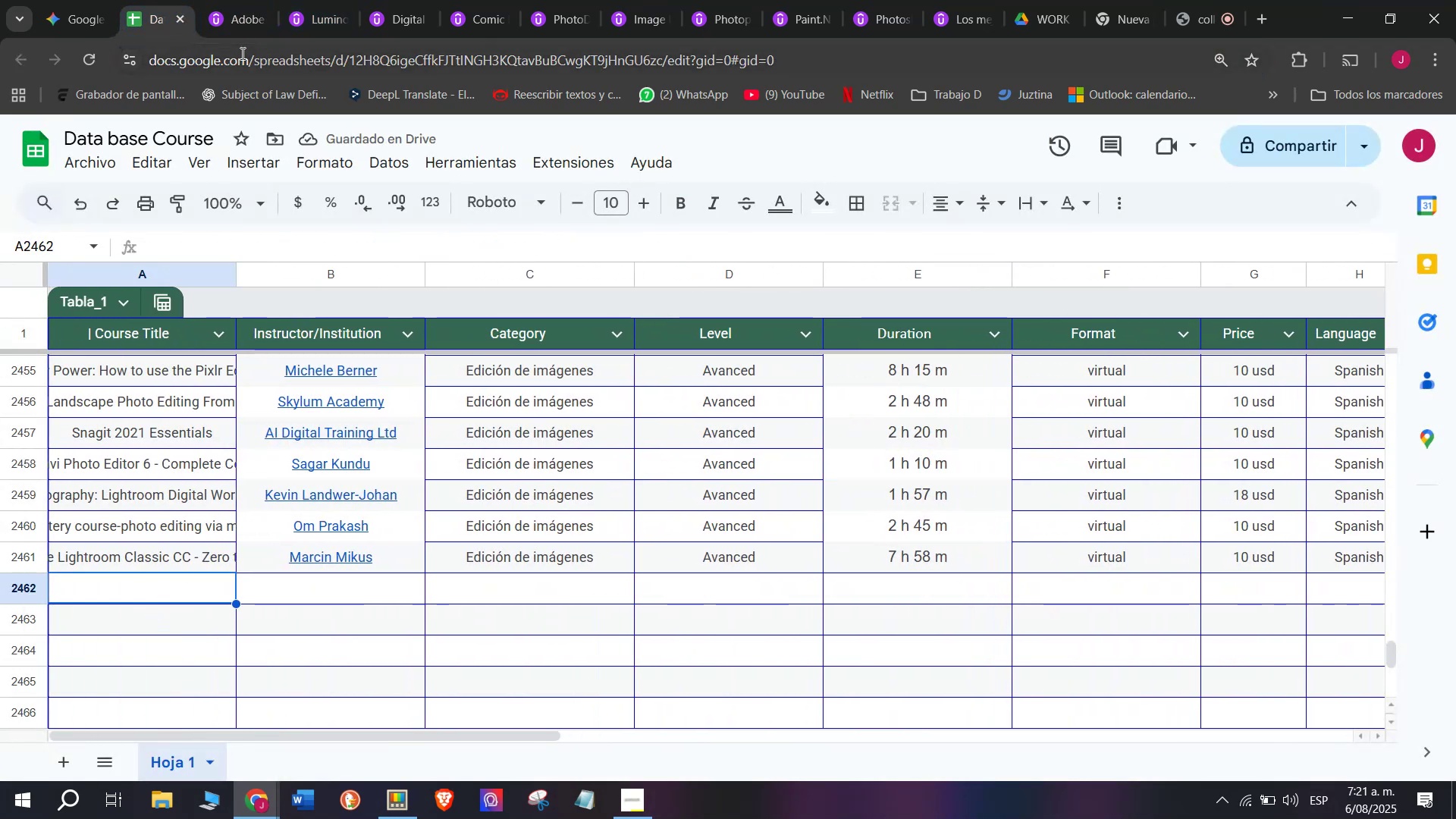 
left_click([236, 0])
 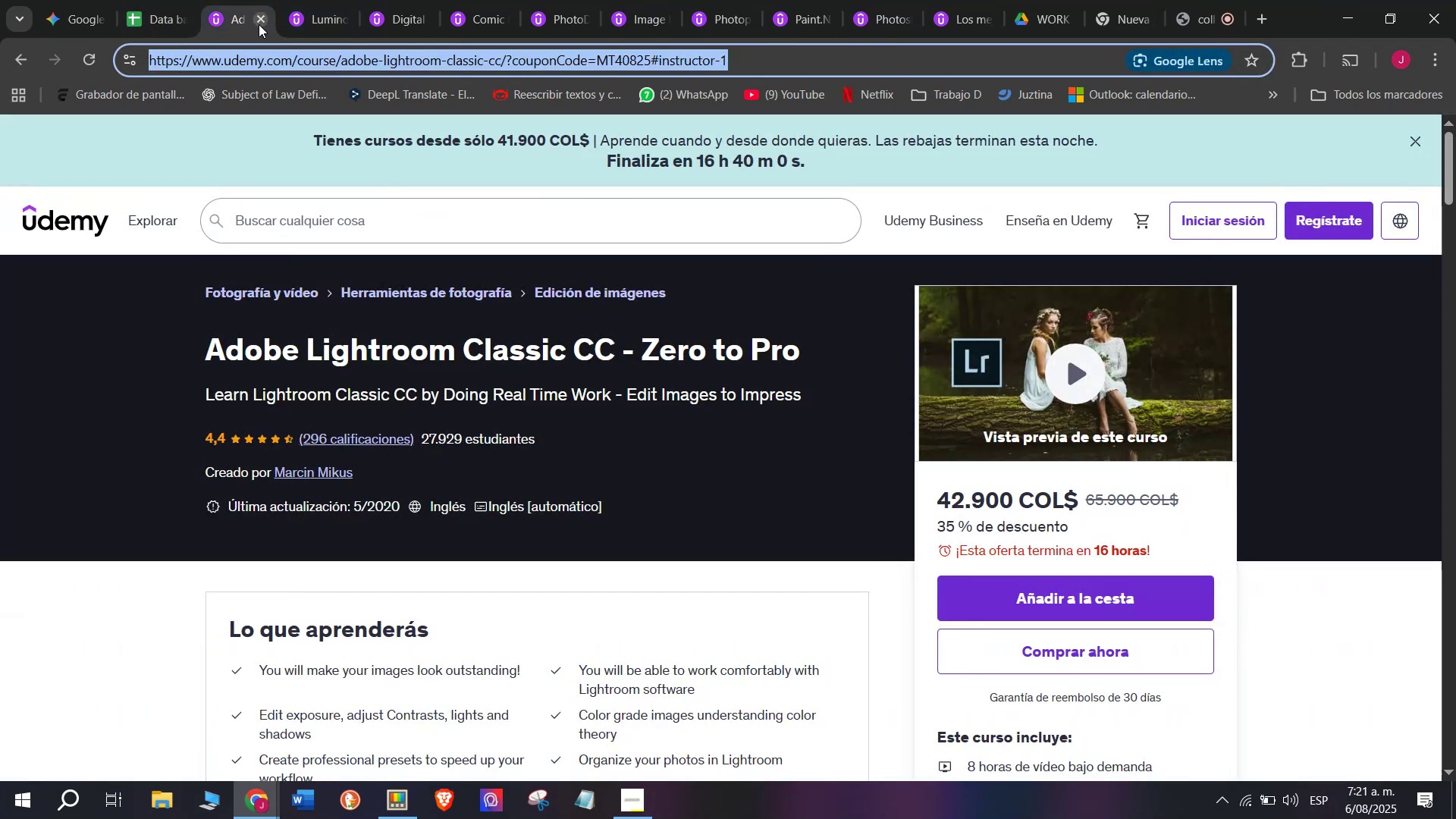 
left_click([259, 24])
 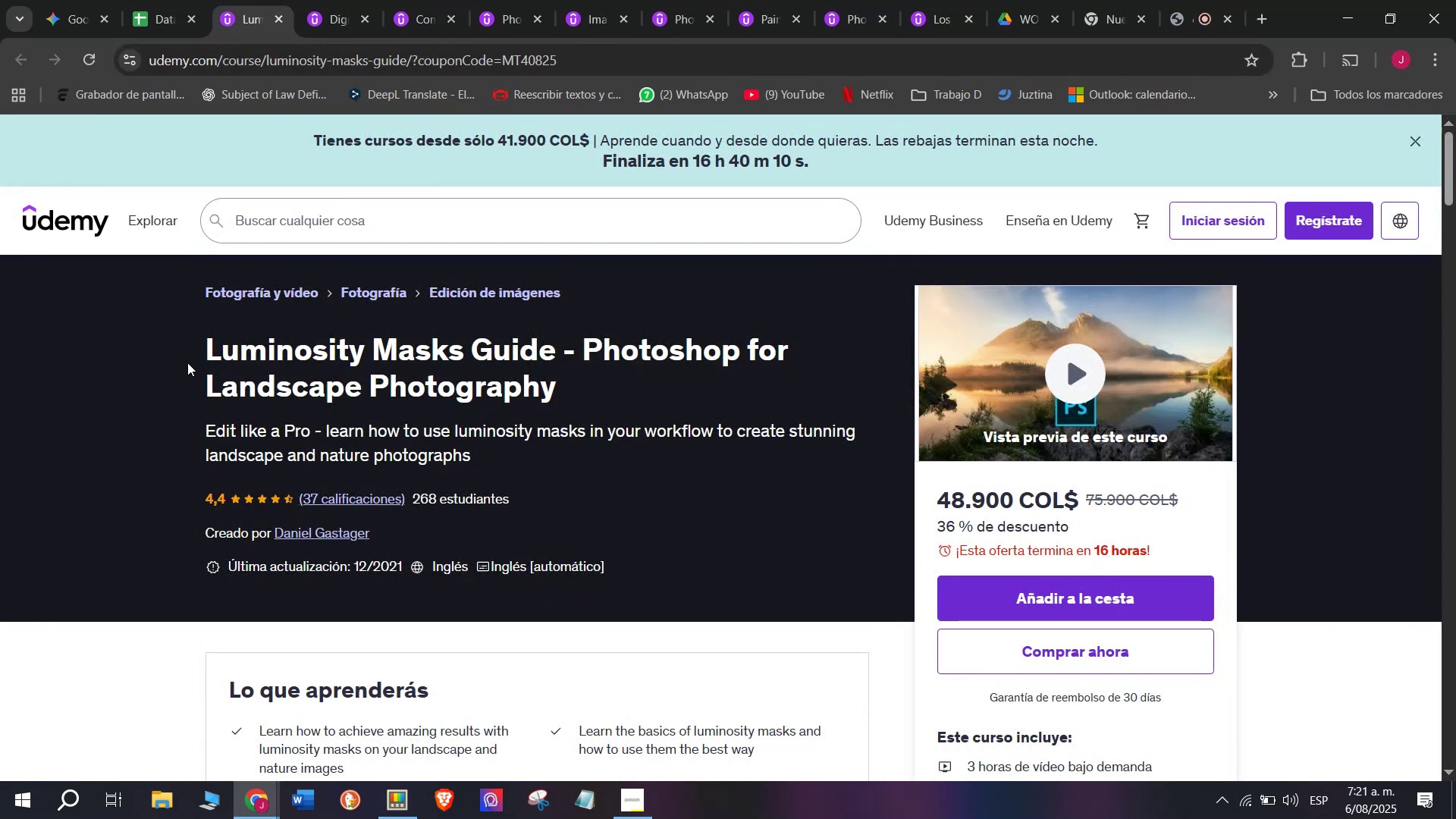 
left_click_drag(start_coordinate=[199, 348], to_coordinate=[613, 397])
 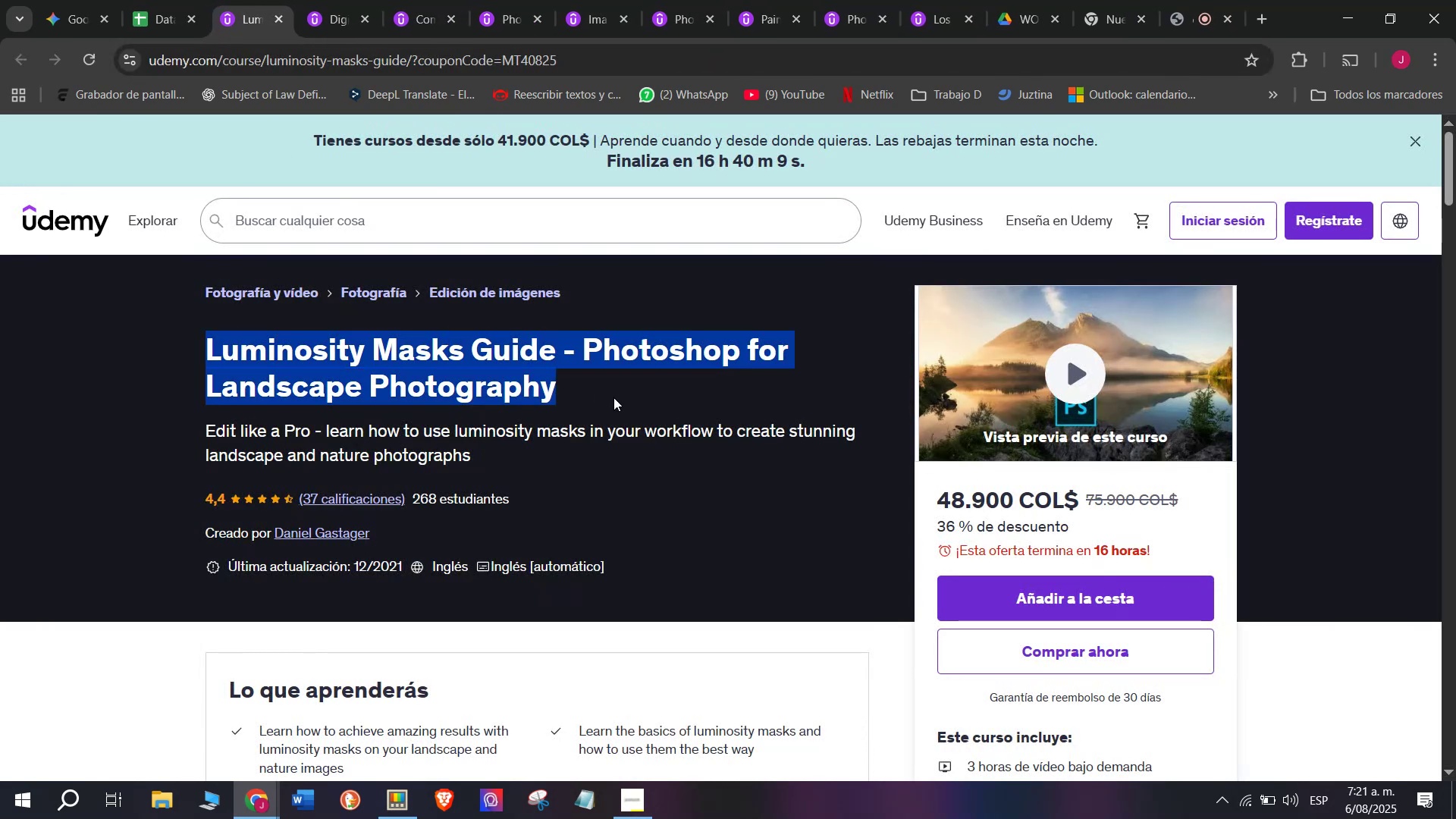 
key(Control+ControlLeft)
 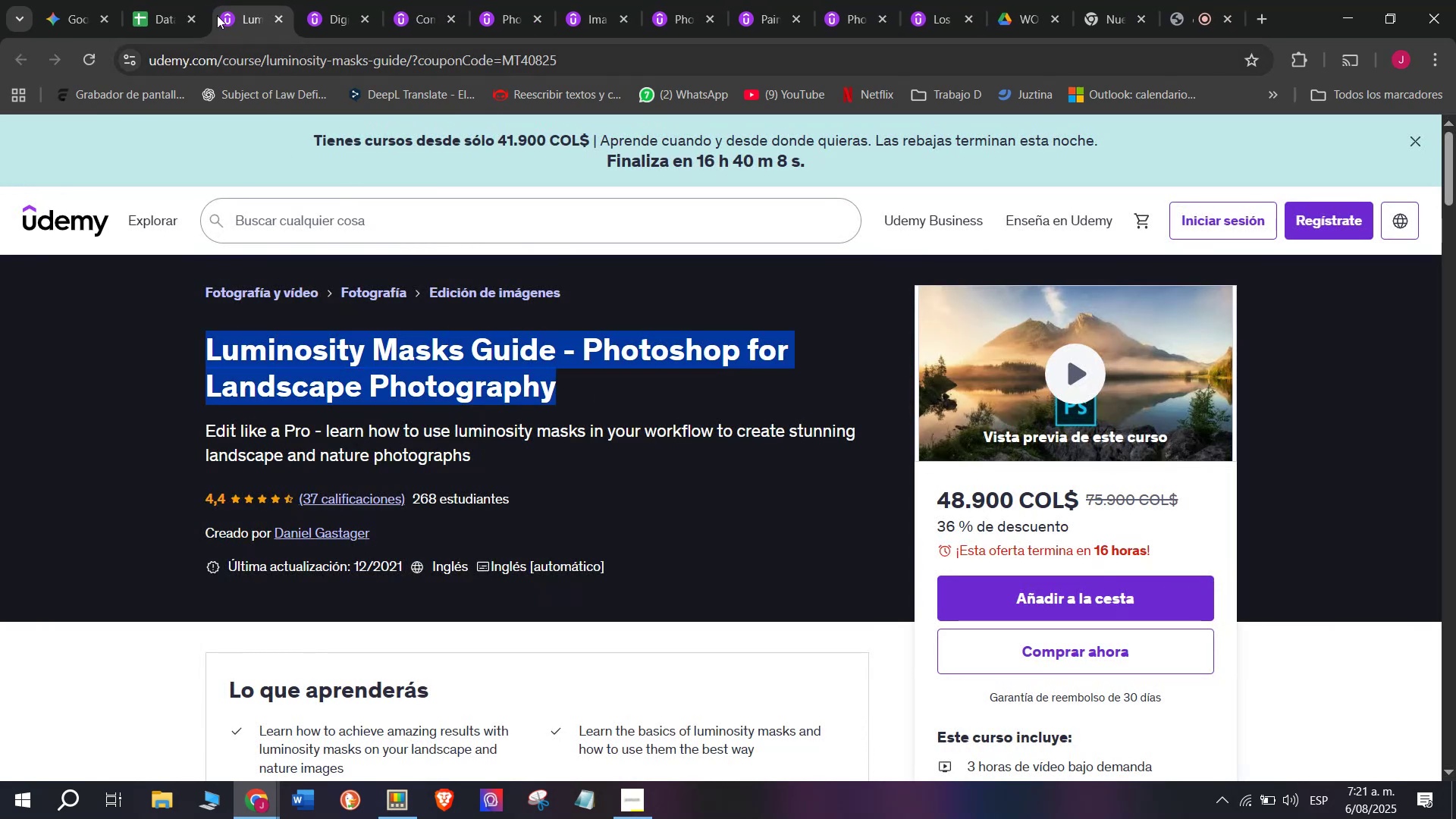 
key(Break)
 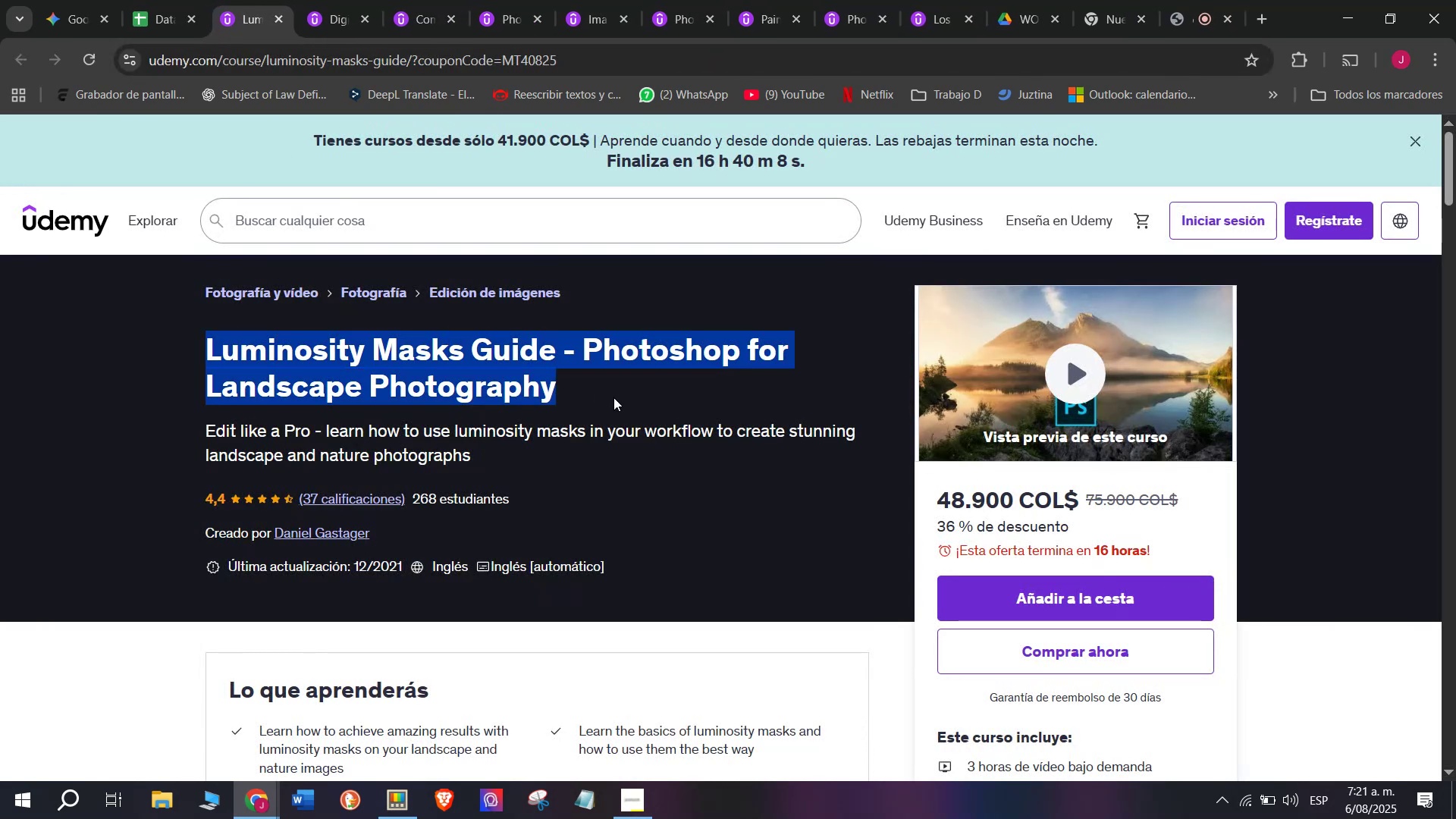 
key(Control+C)
 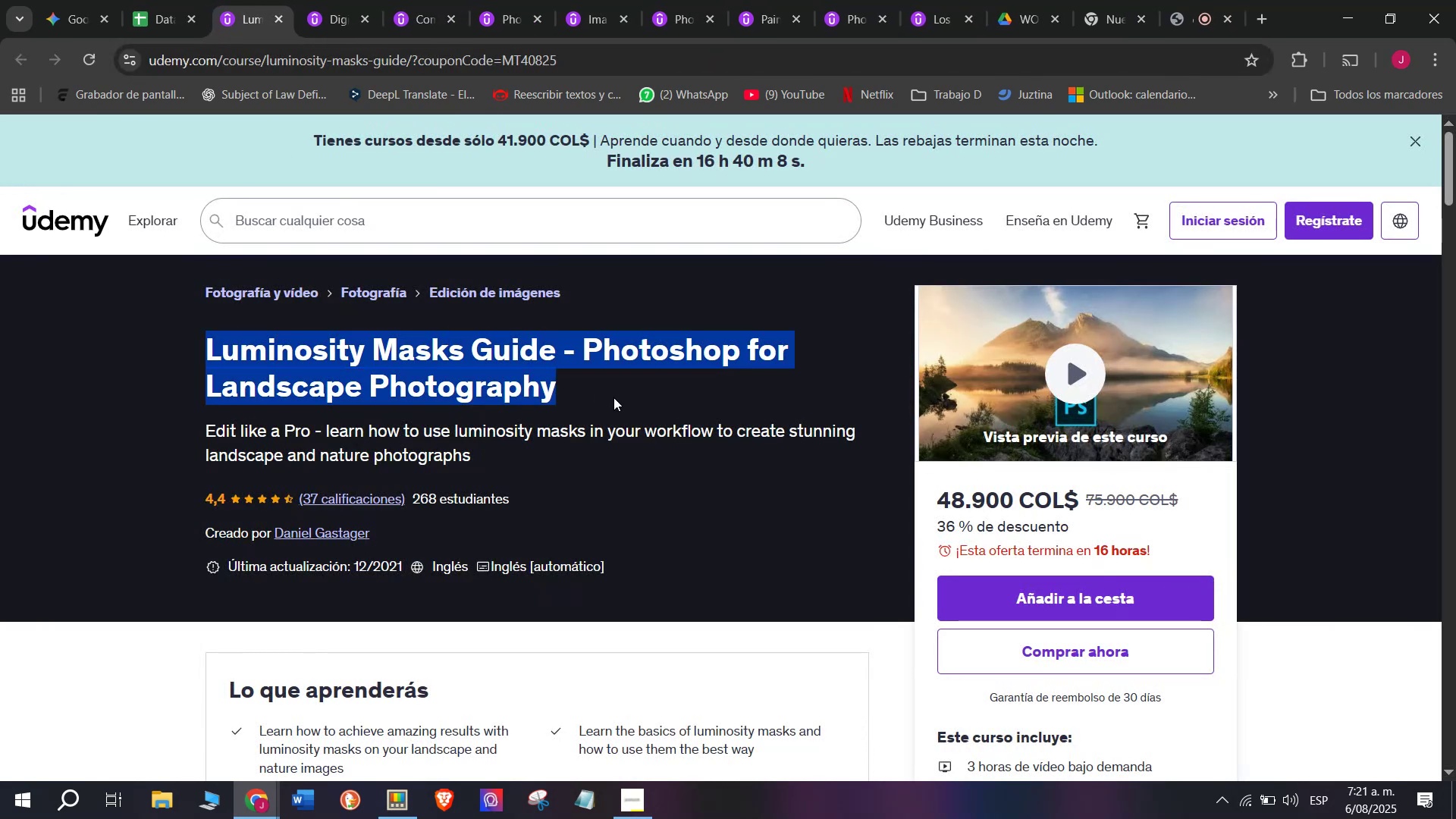 
key(Break)
 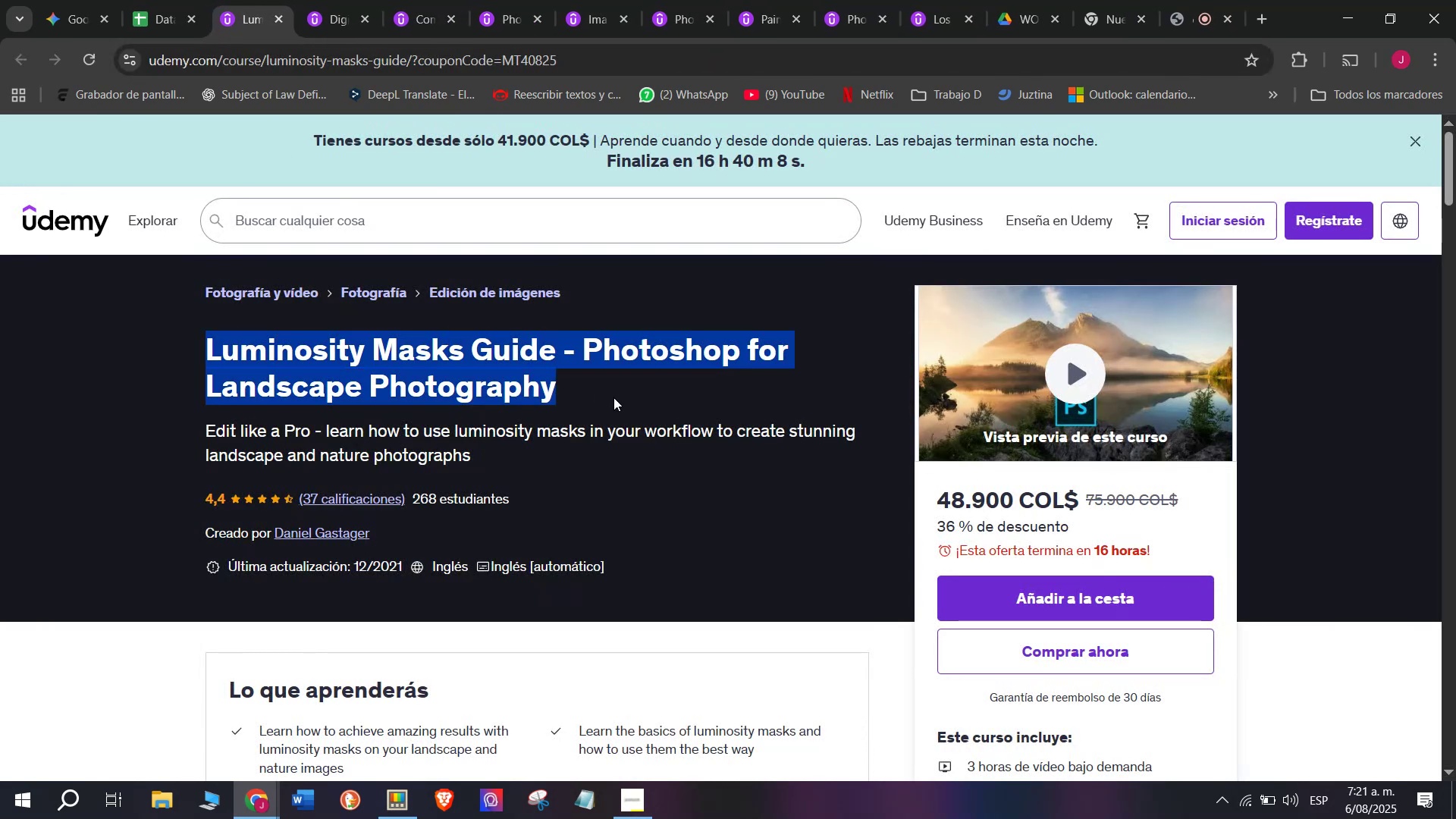 
key(Control+ControlLeft)
 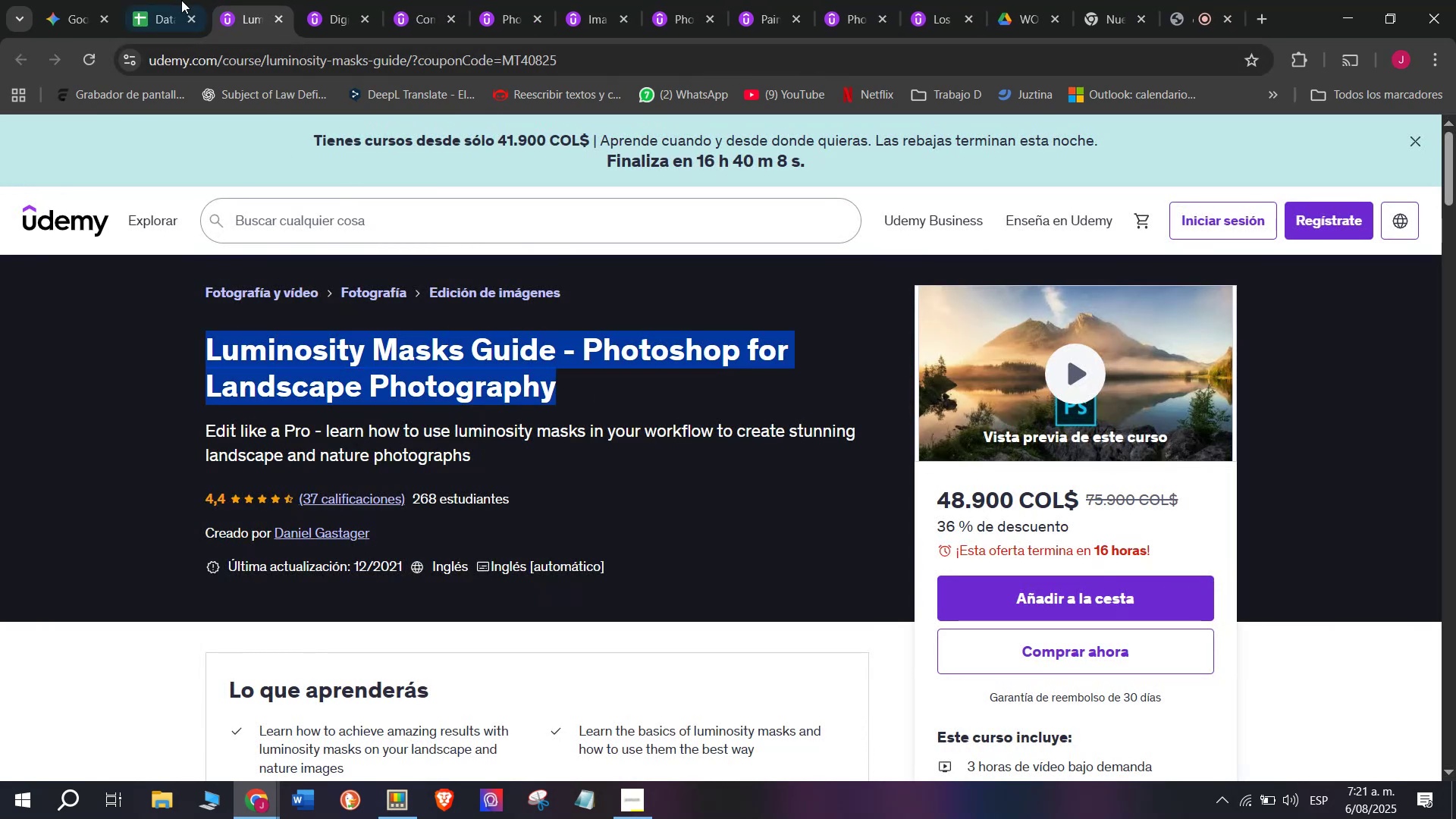 
key(Control+C)
 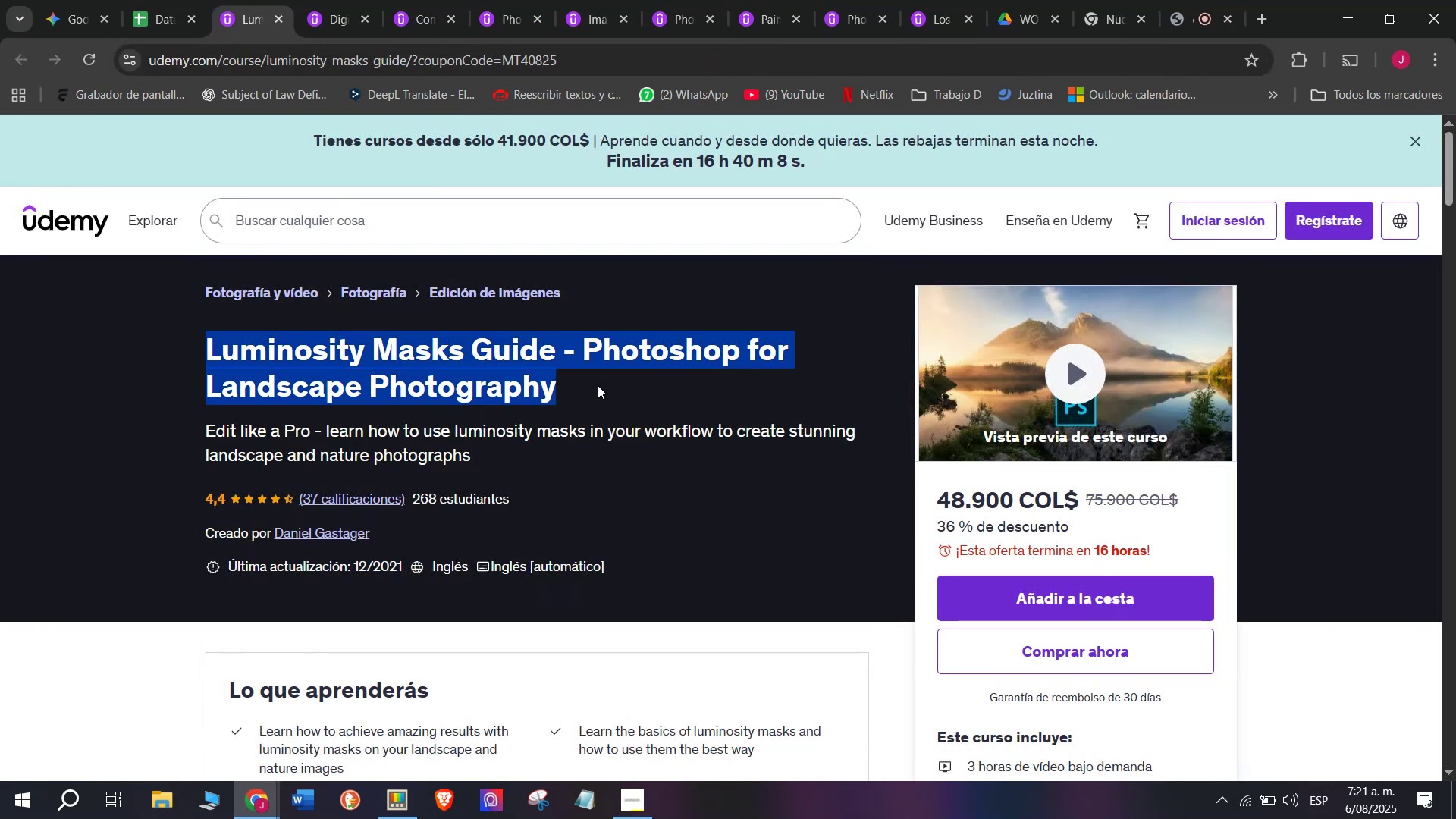 
key(Break)
 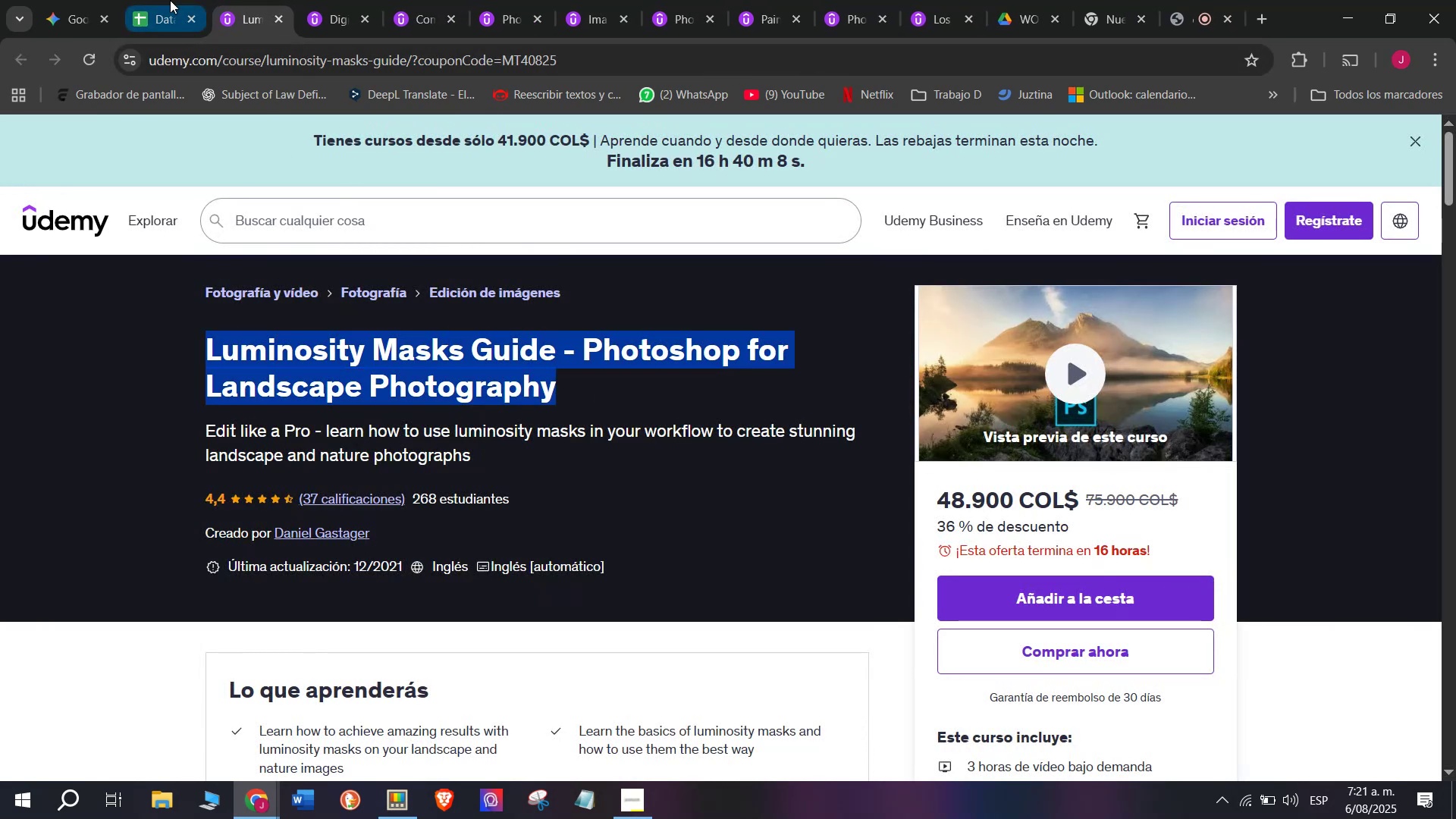 
key(Control+ControlLeft)
 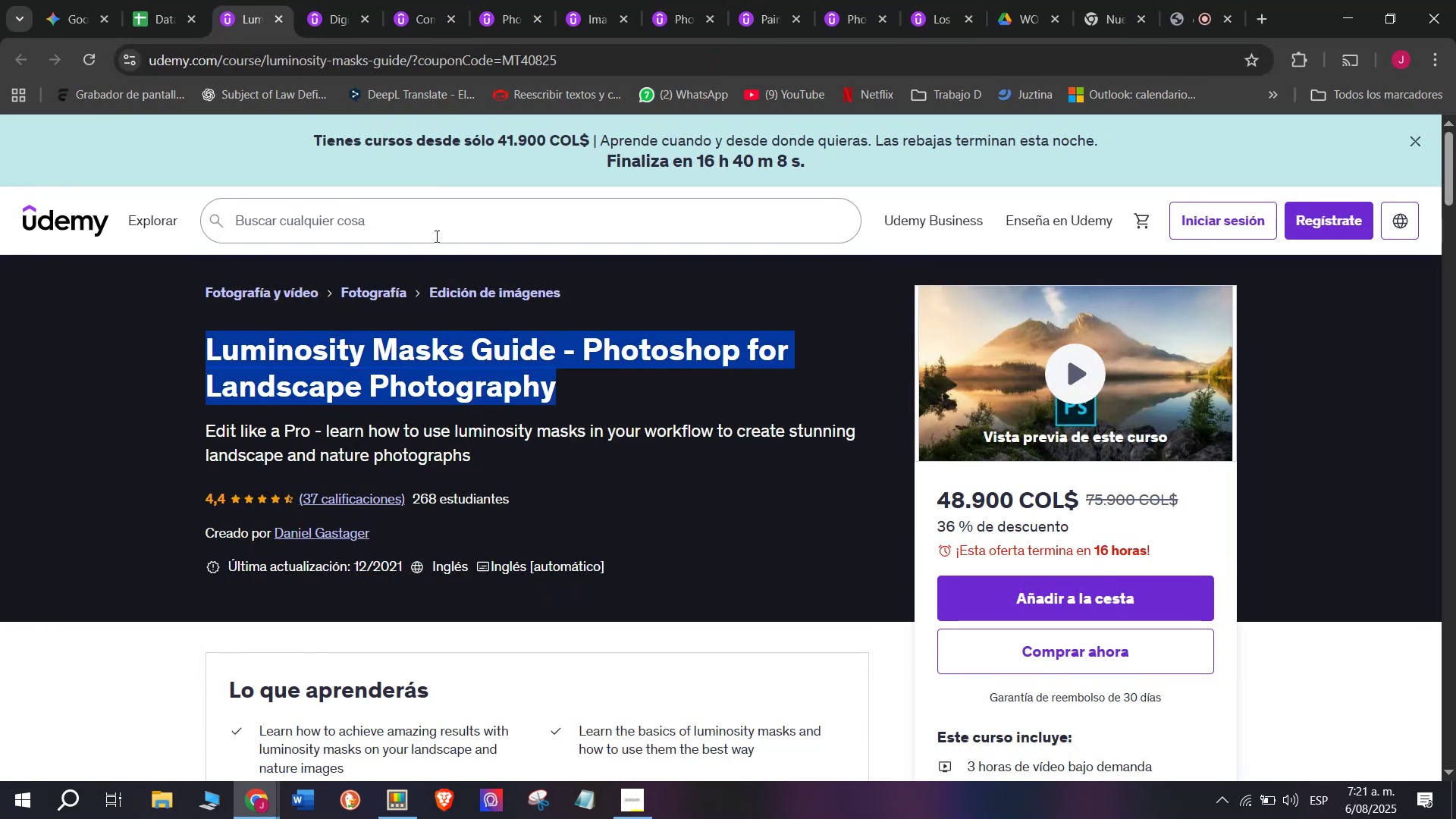 
key(Control+C)
 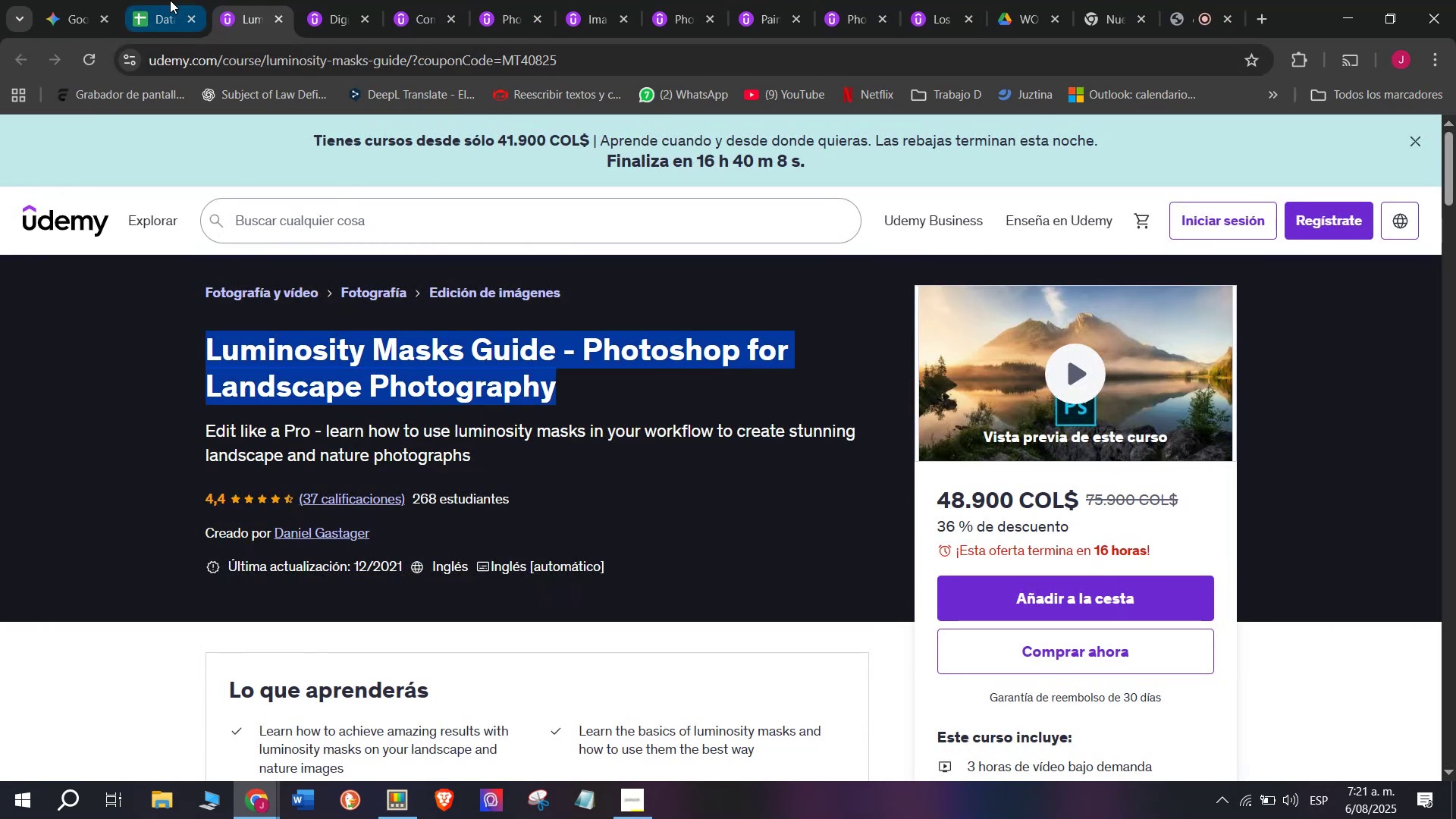 
left_click([170, 0])
 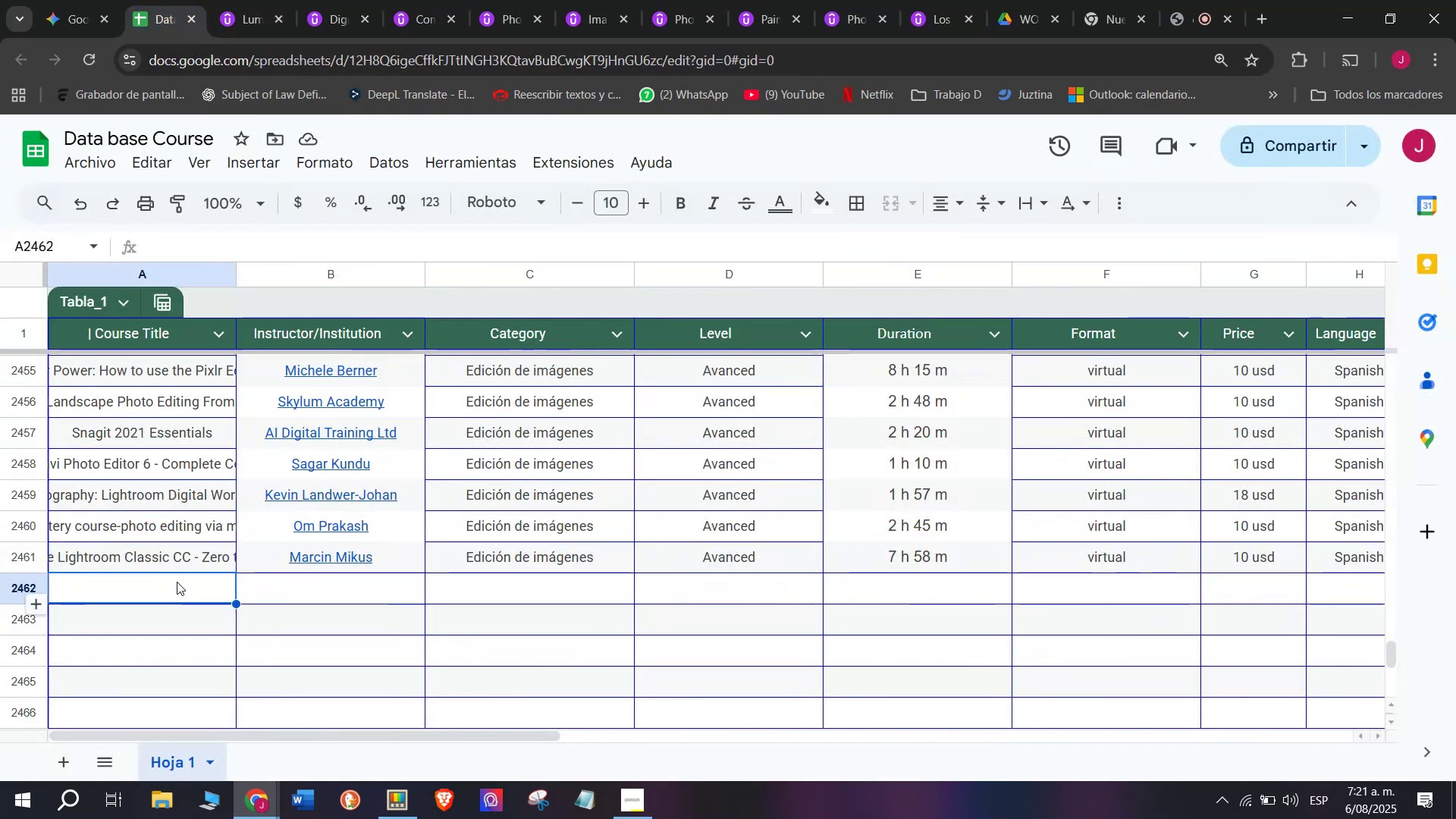 
double_click([177, 582])
 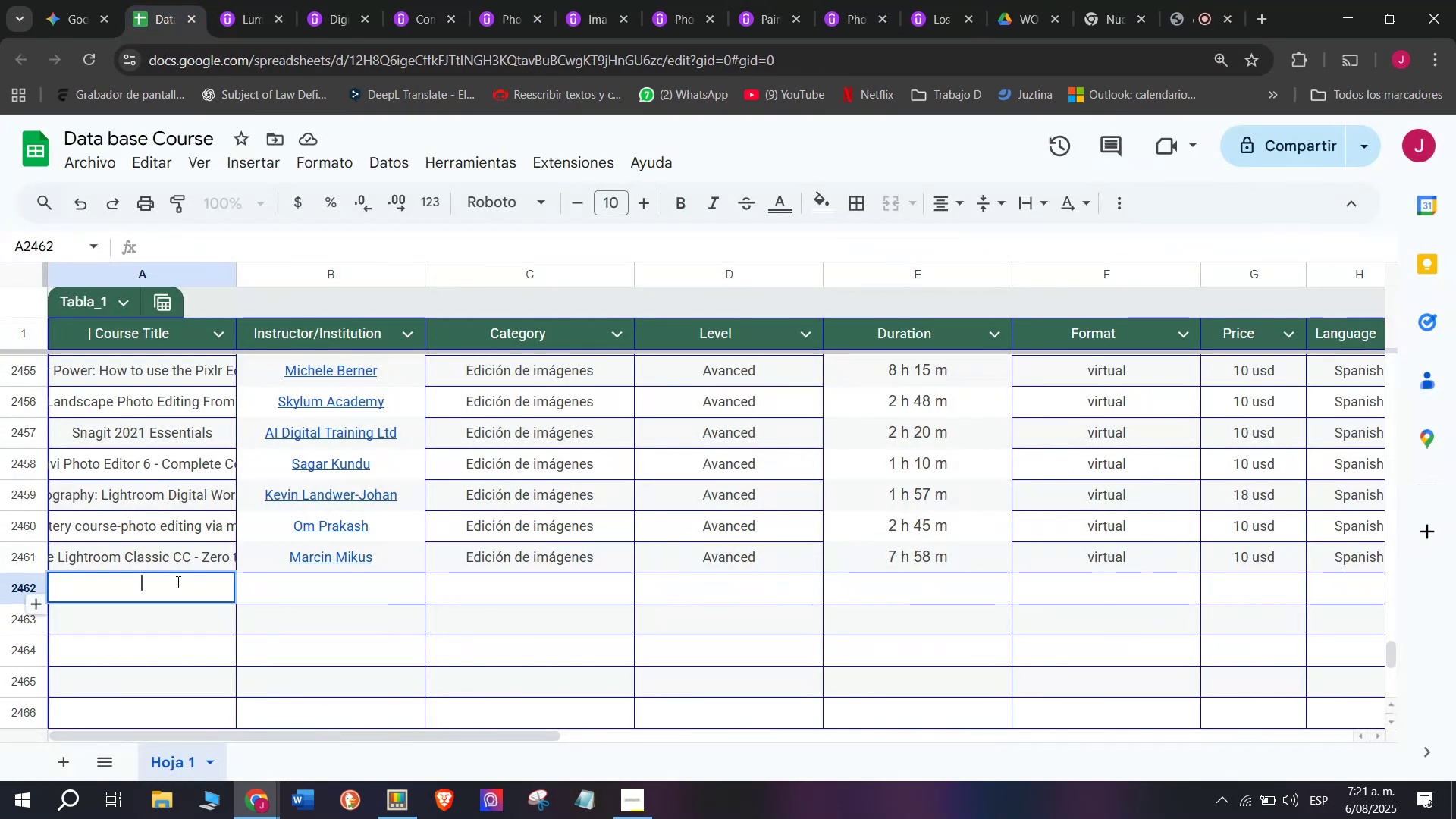 
key(Z)
 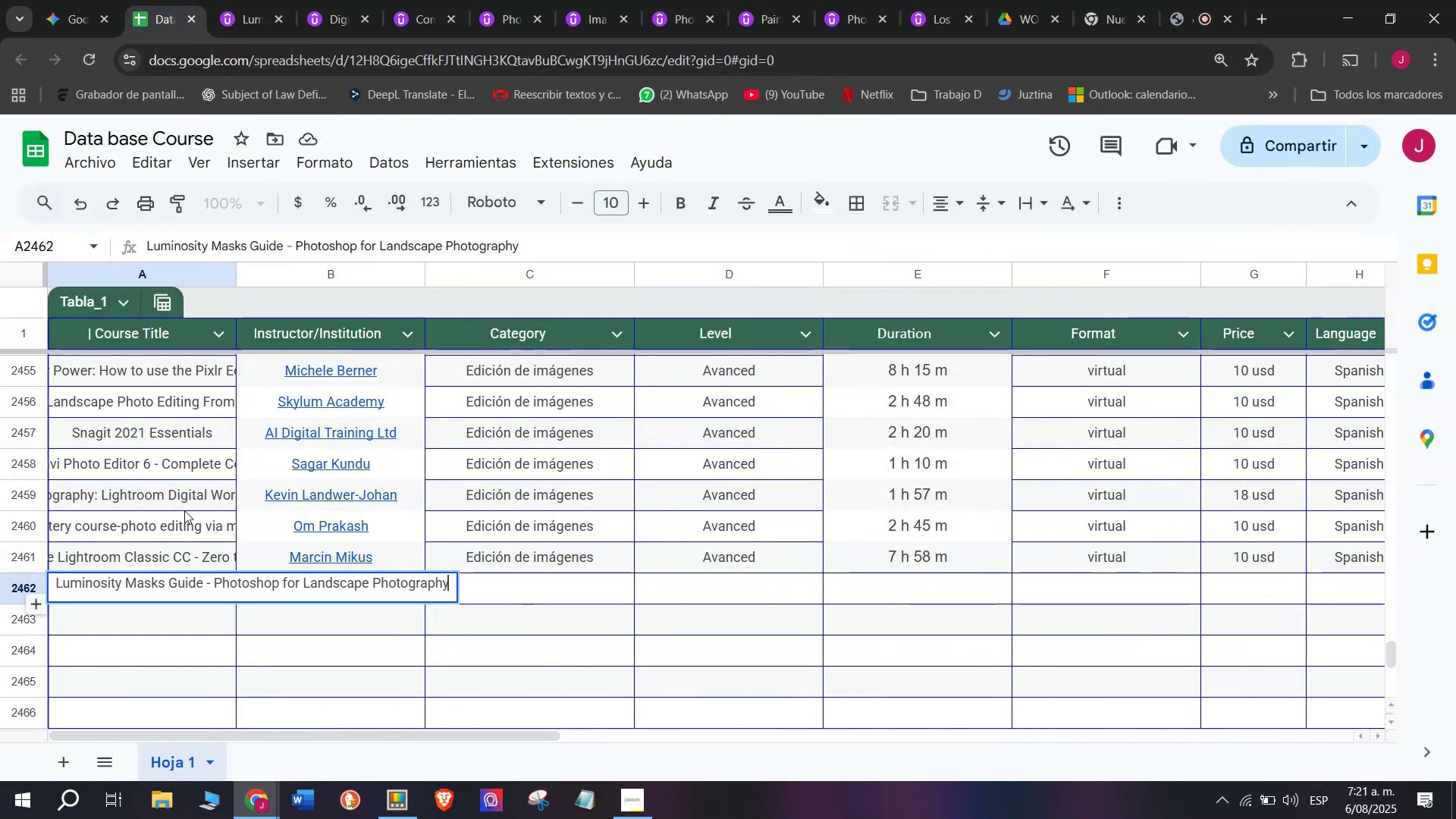 
key(Control+V)
 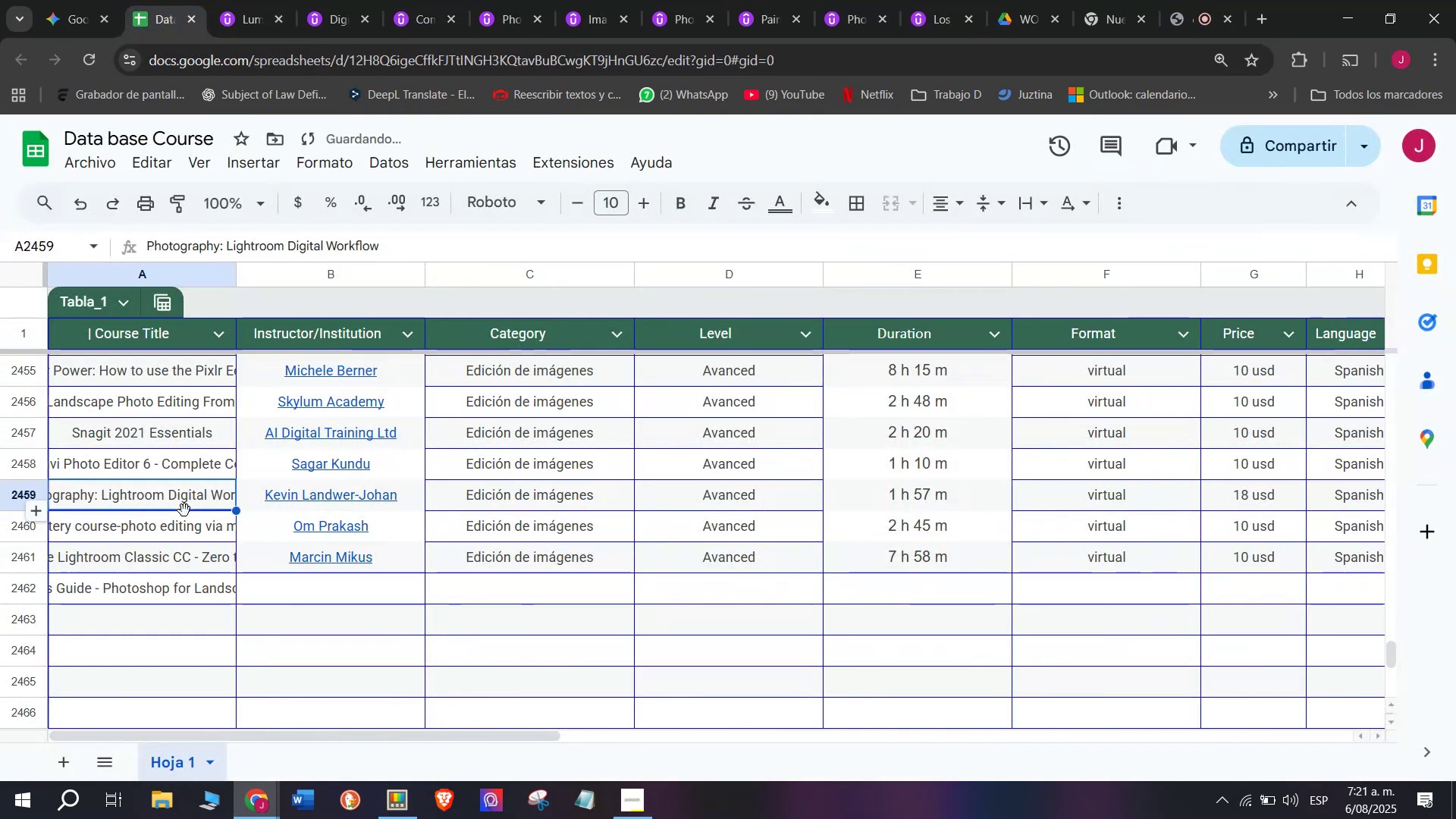 
key(Control+ControlLeft)
 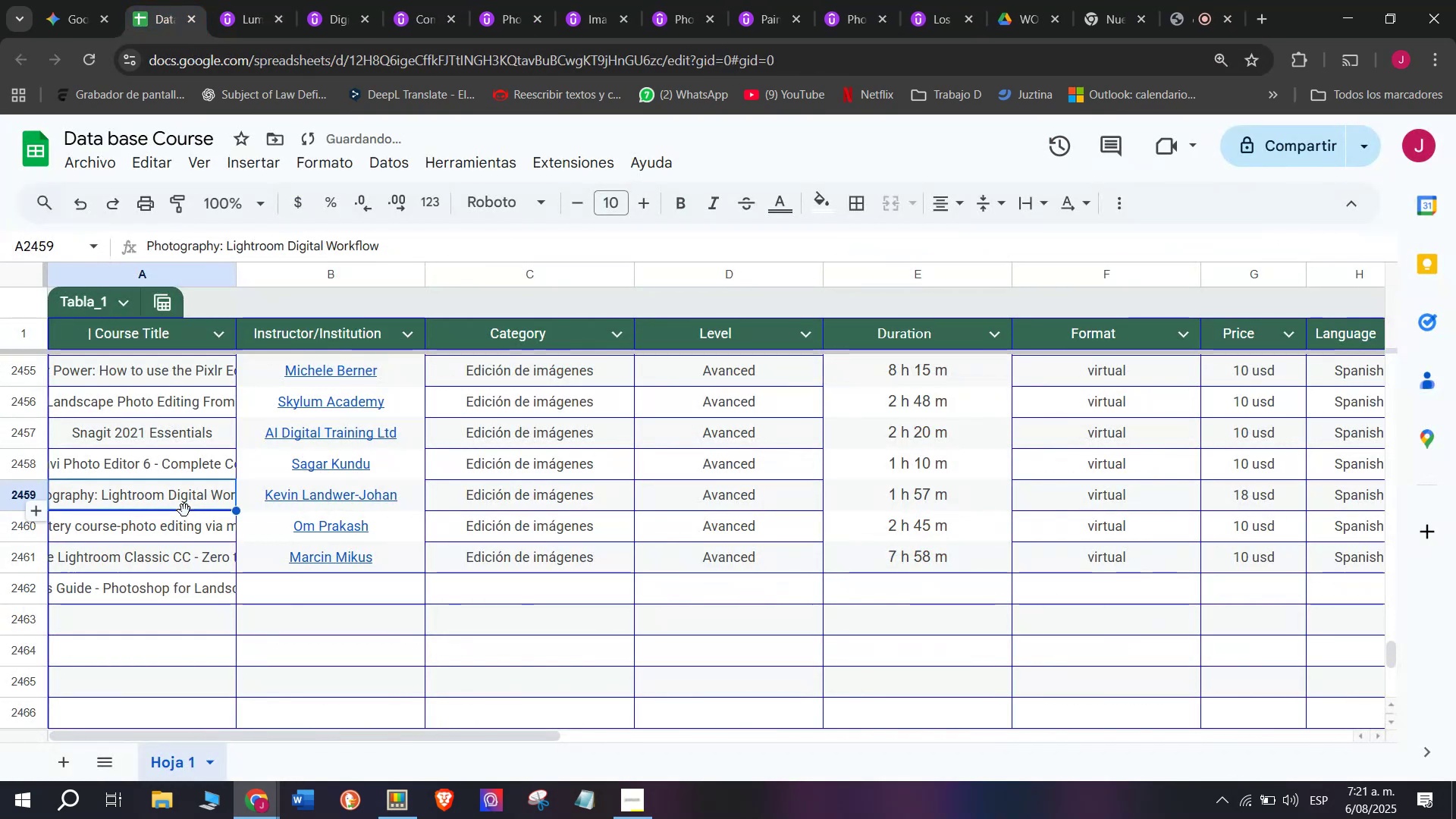 
left_click([184, 510])
 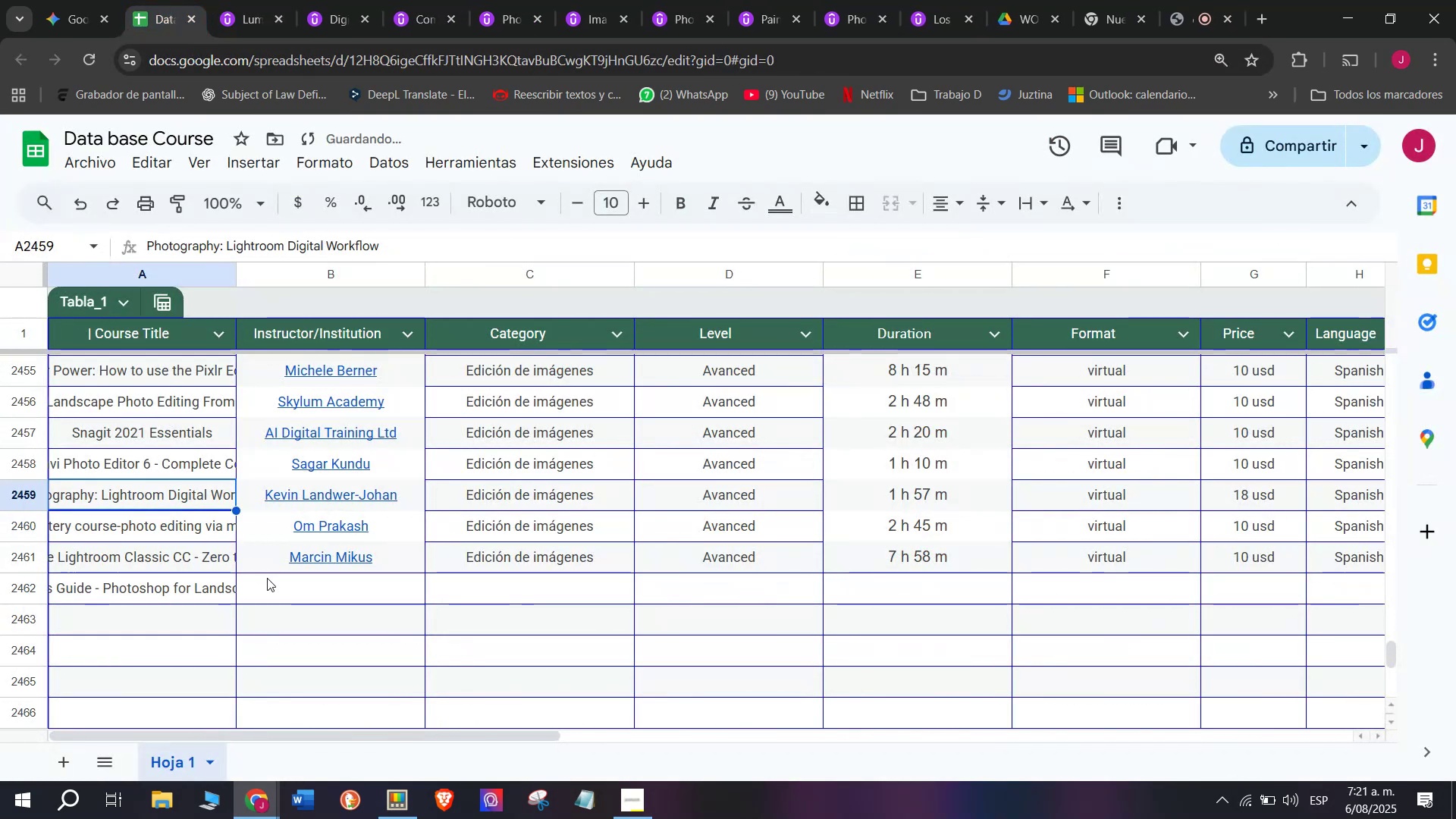 
left_click([267, 578])
 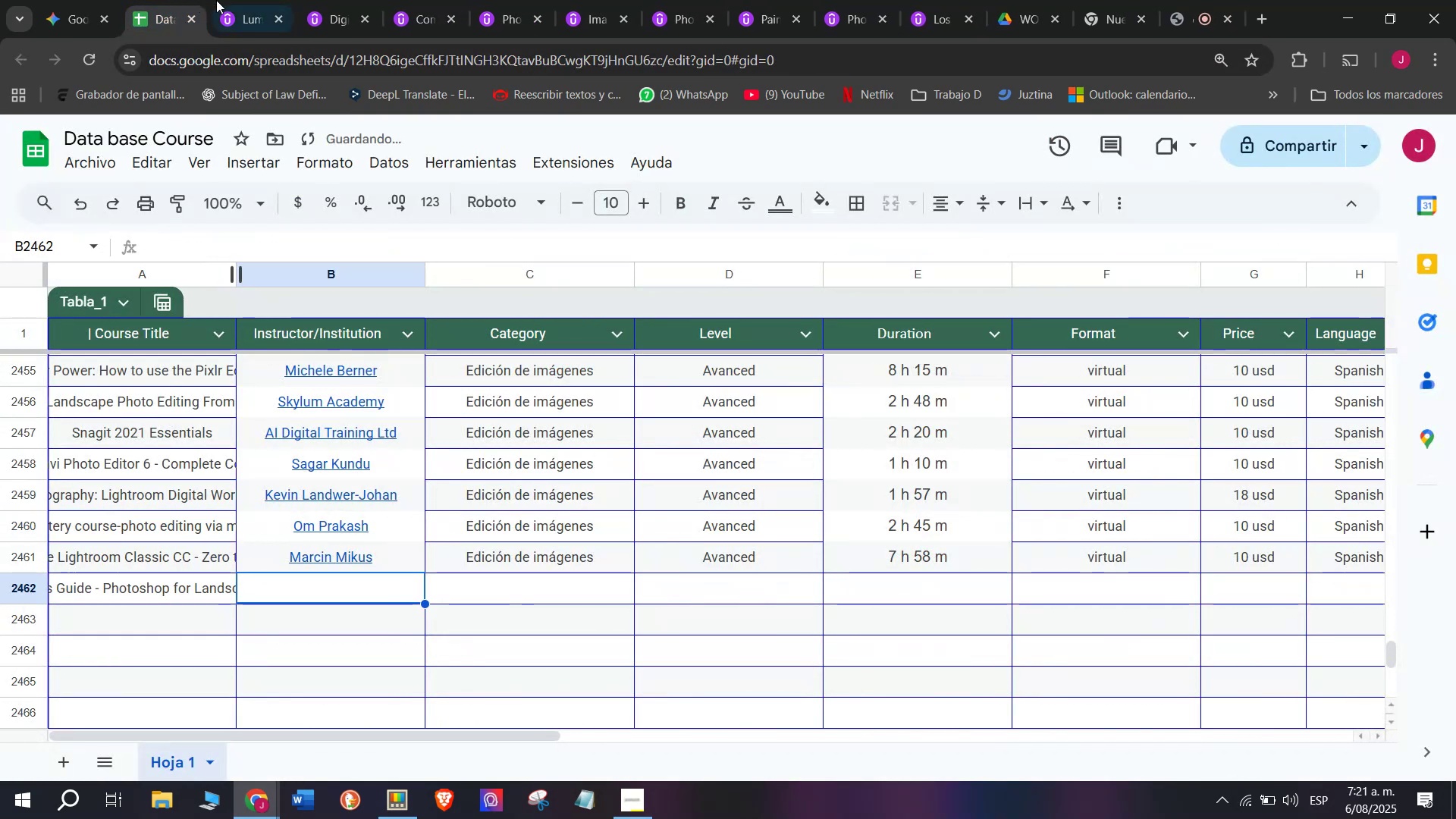 
left_click([222, 0])
 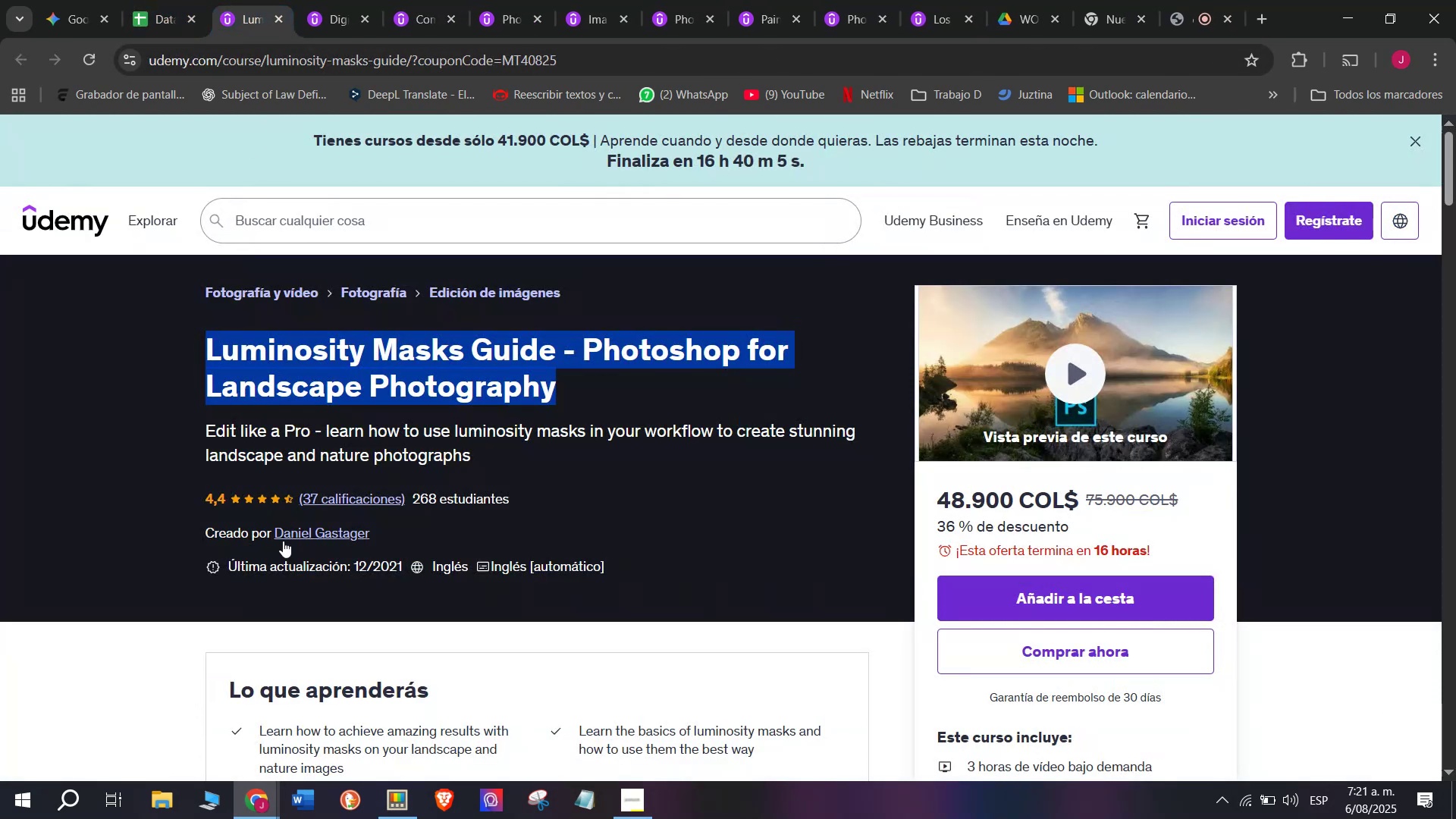 
left_click([288, 543])
 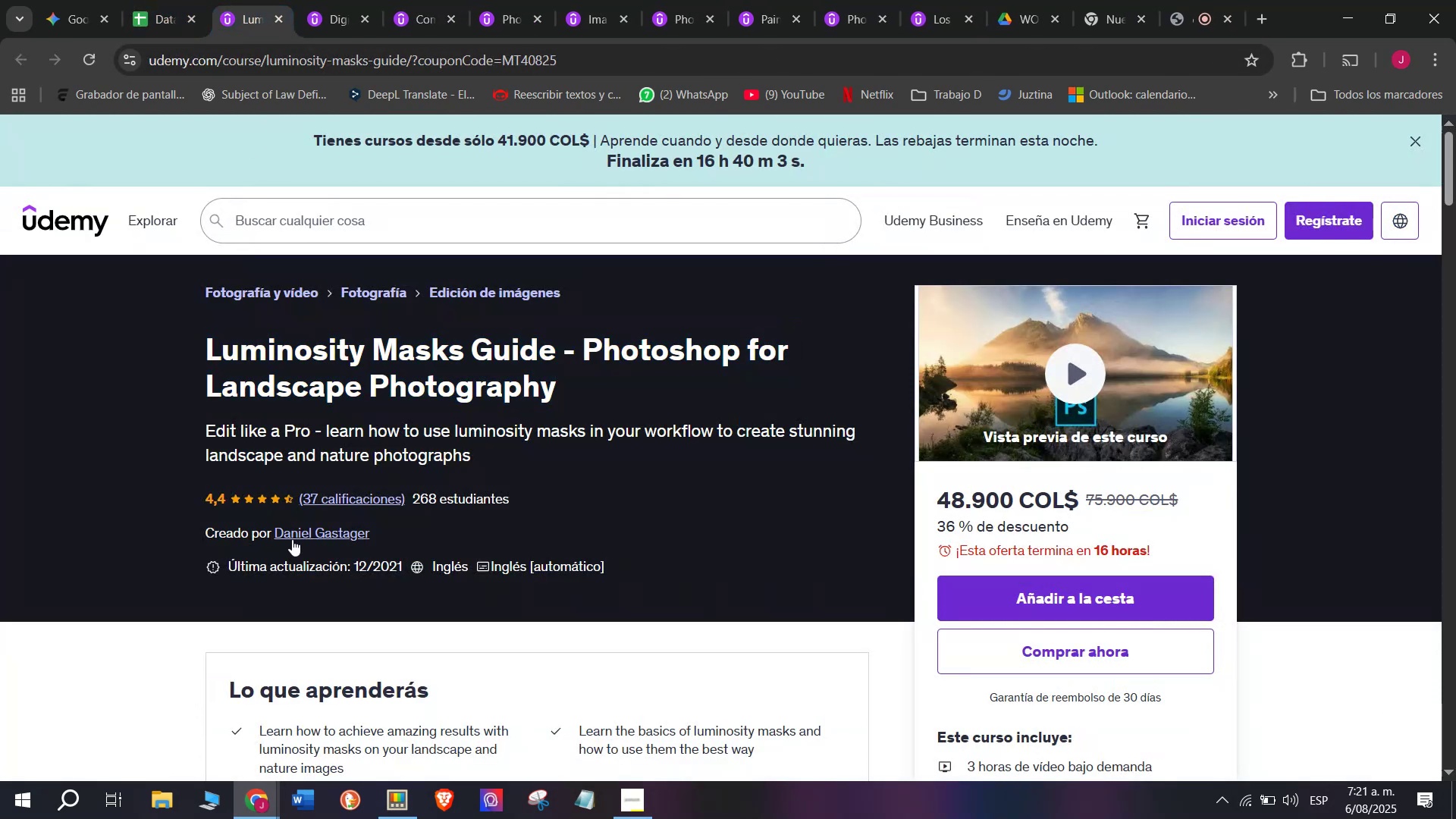 
left_click([293, 537])
 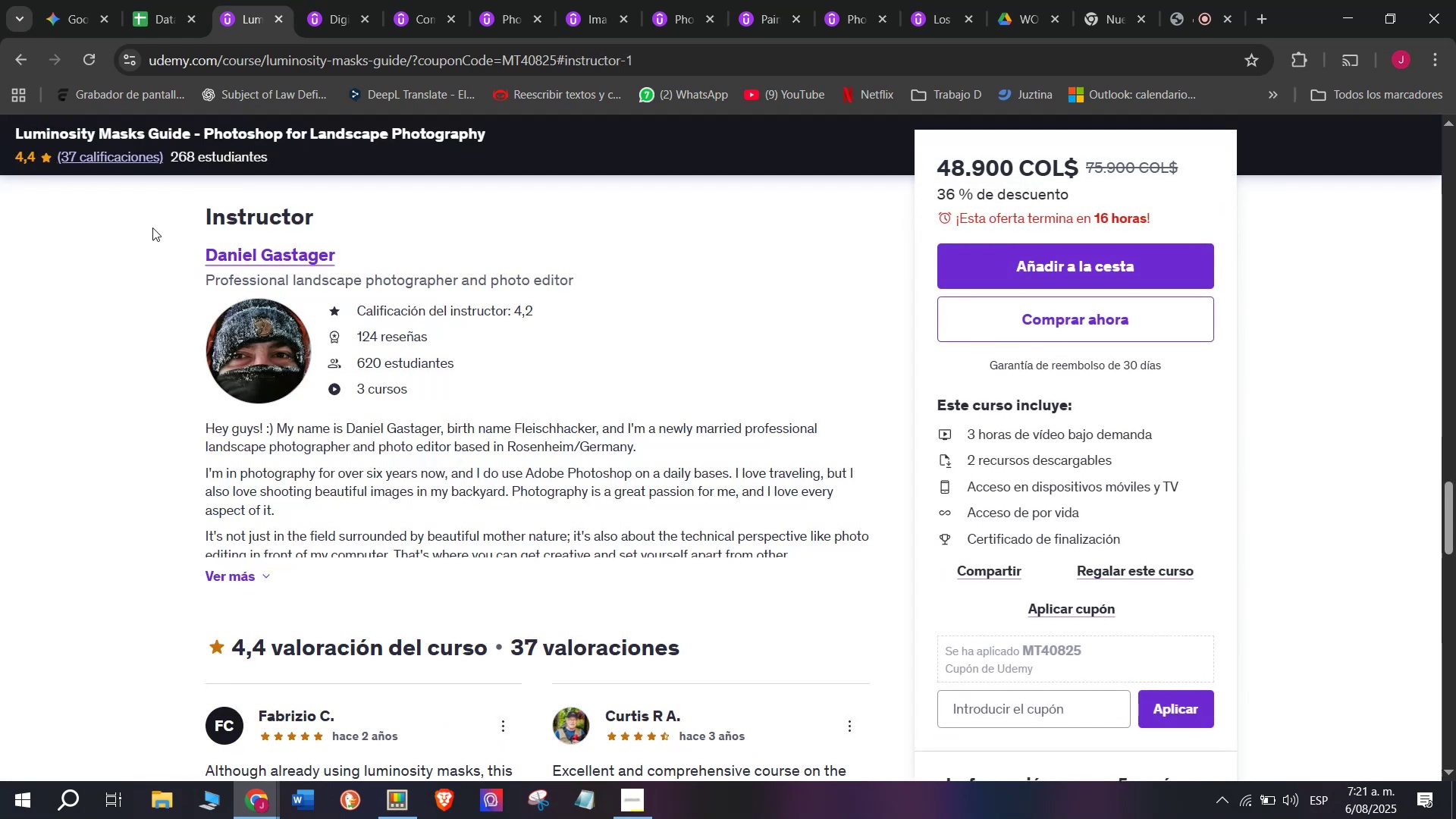 
left_click_drag(start_coordinate=[169, 237], to_coordinate=[372, 253])
 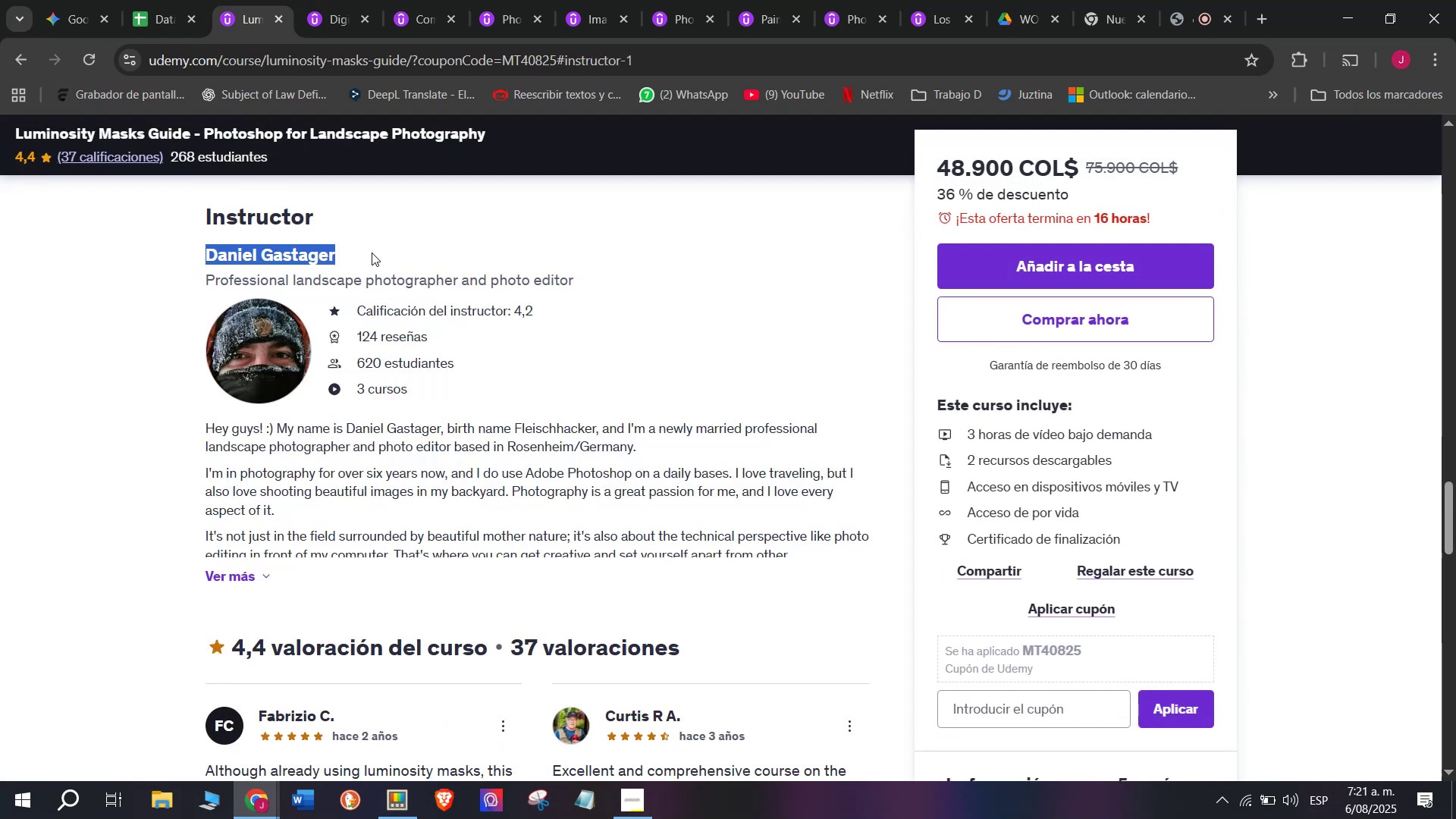 
key(Break)
 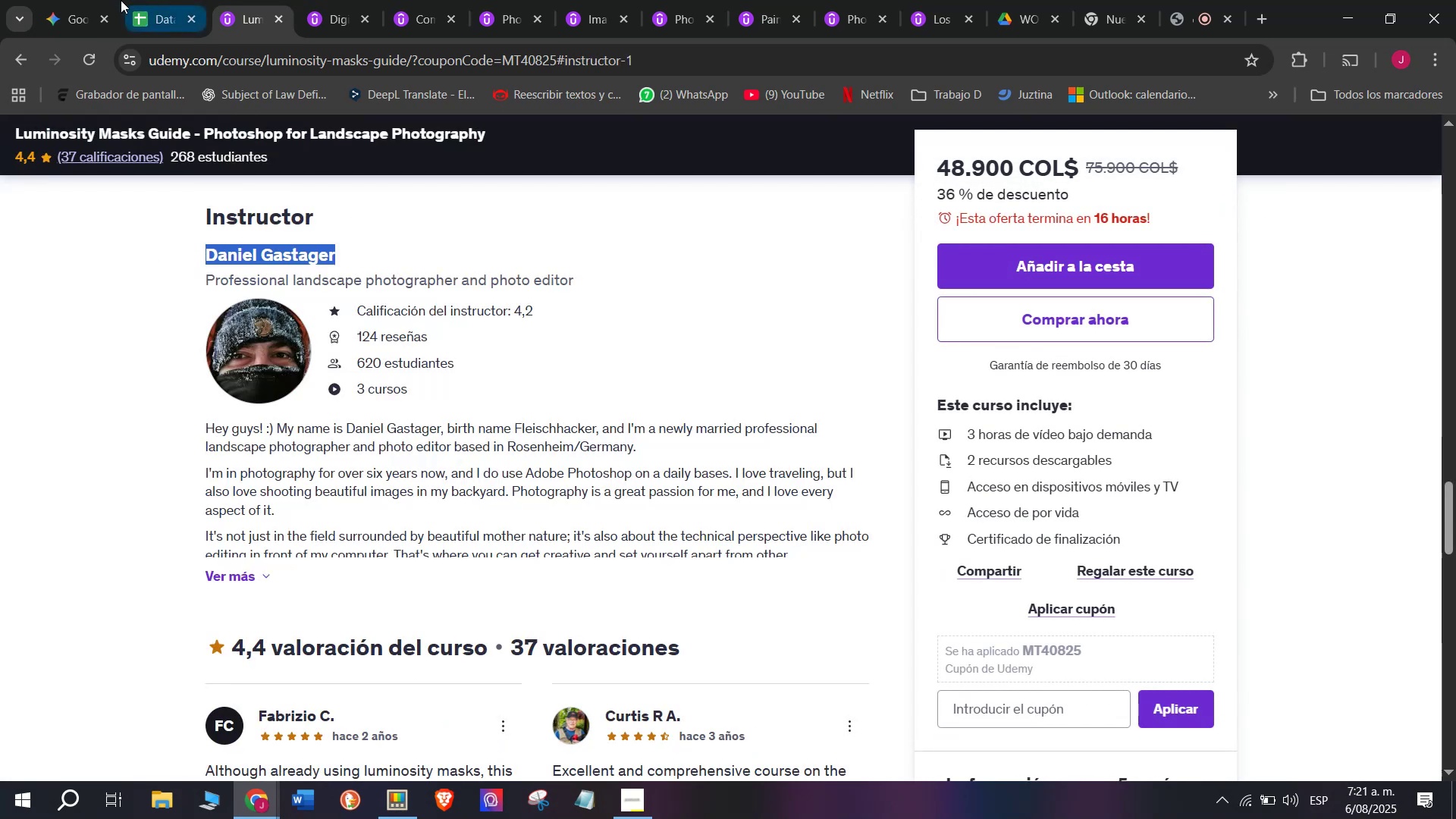 
key(Control+ControlLeft)
 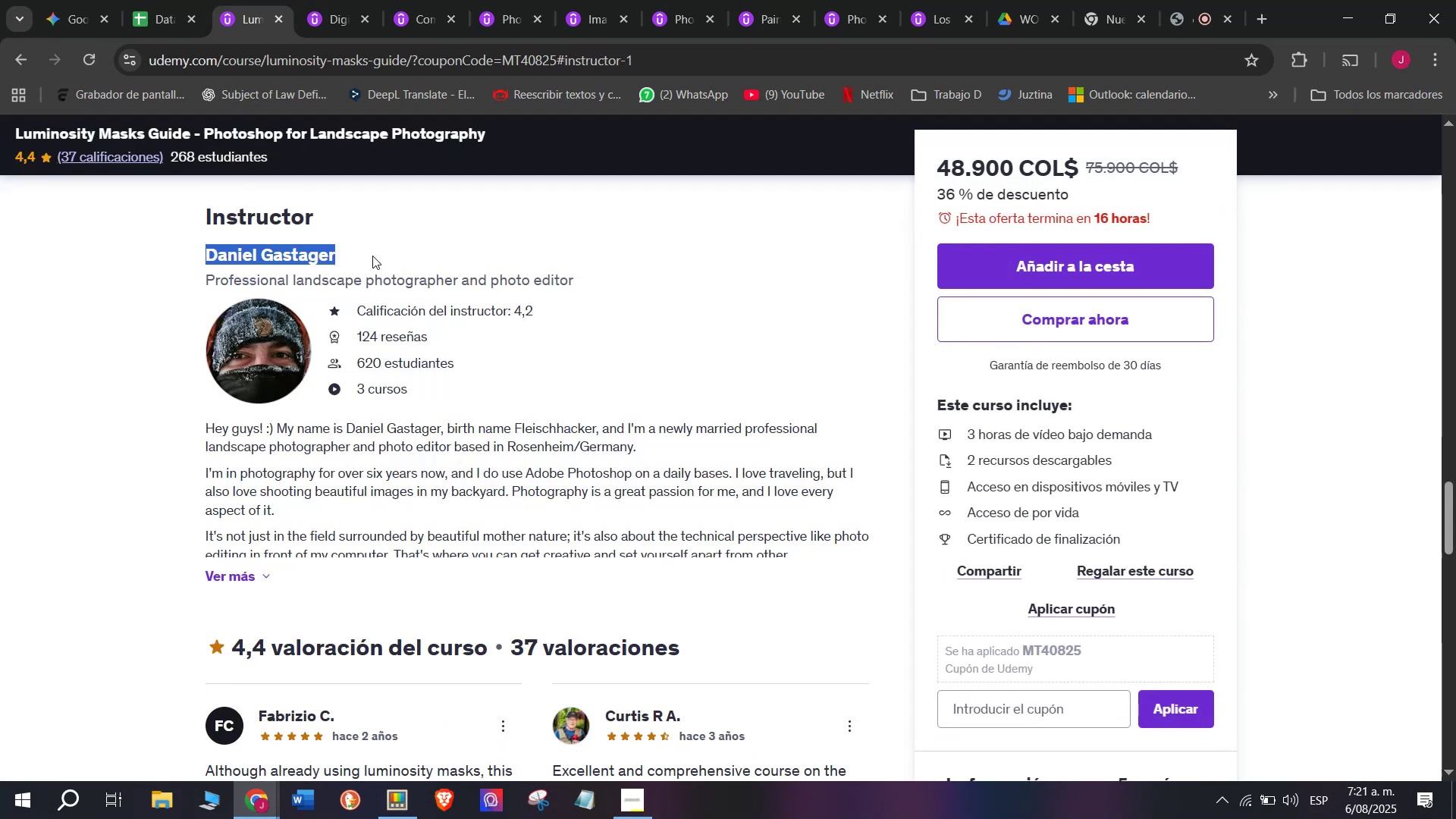 
key(Control+C)
 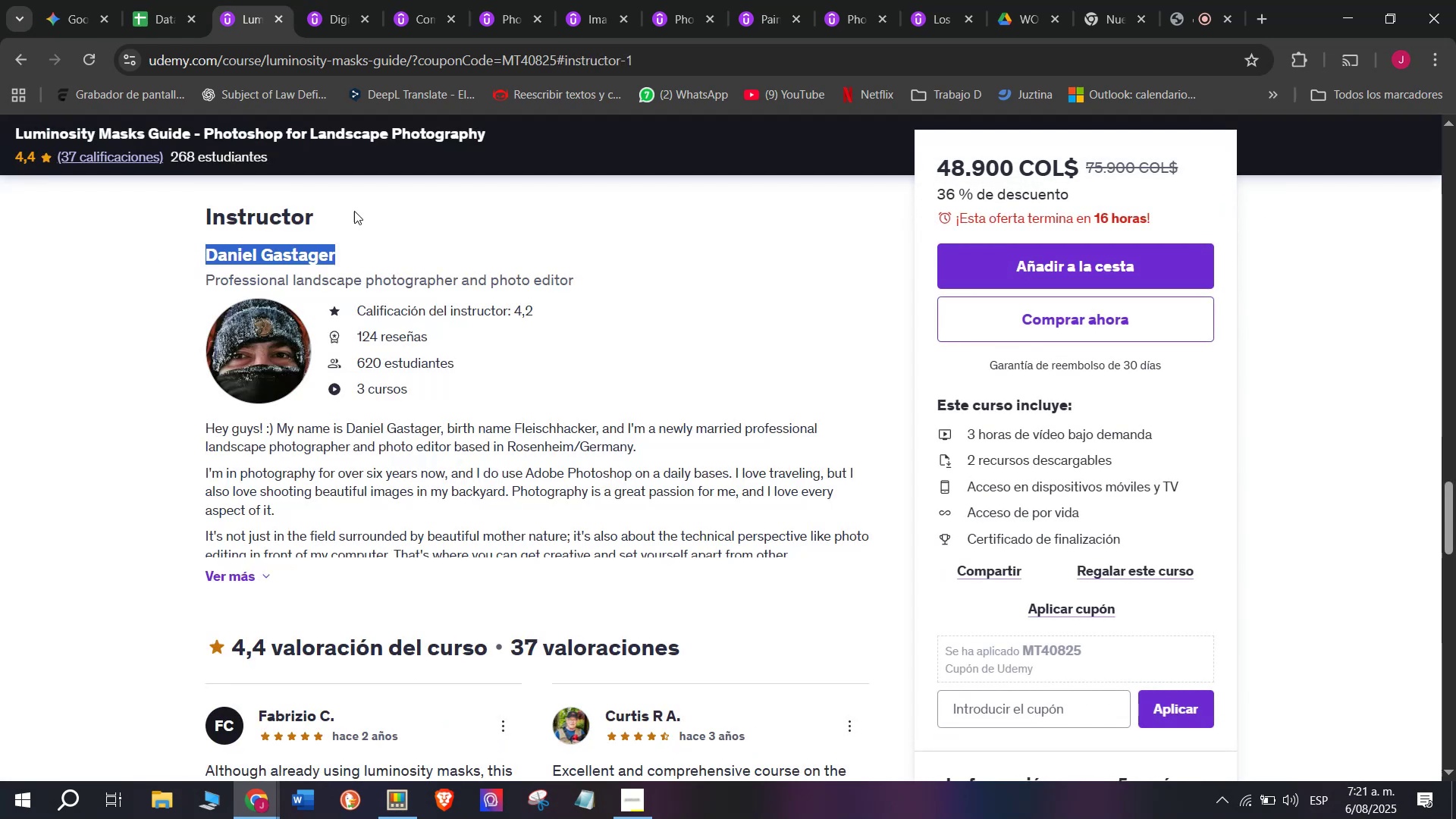 
key(Break)
 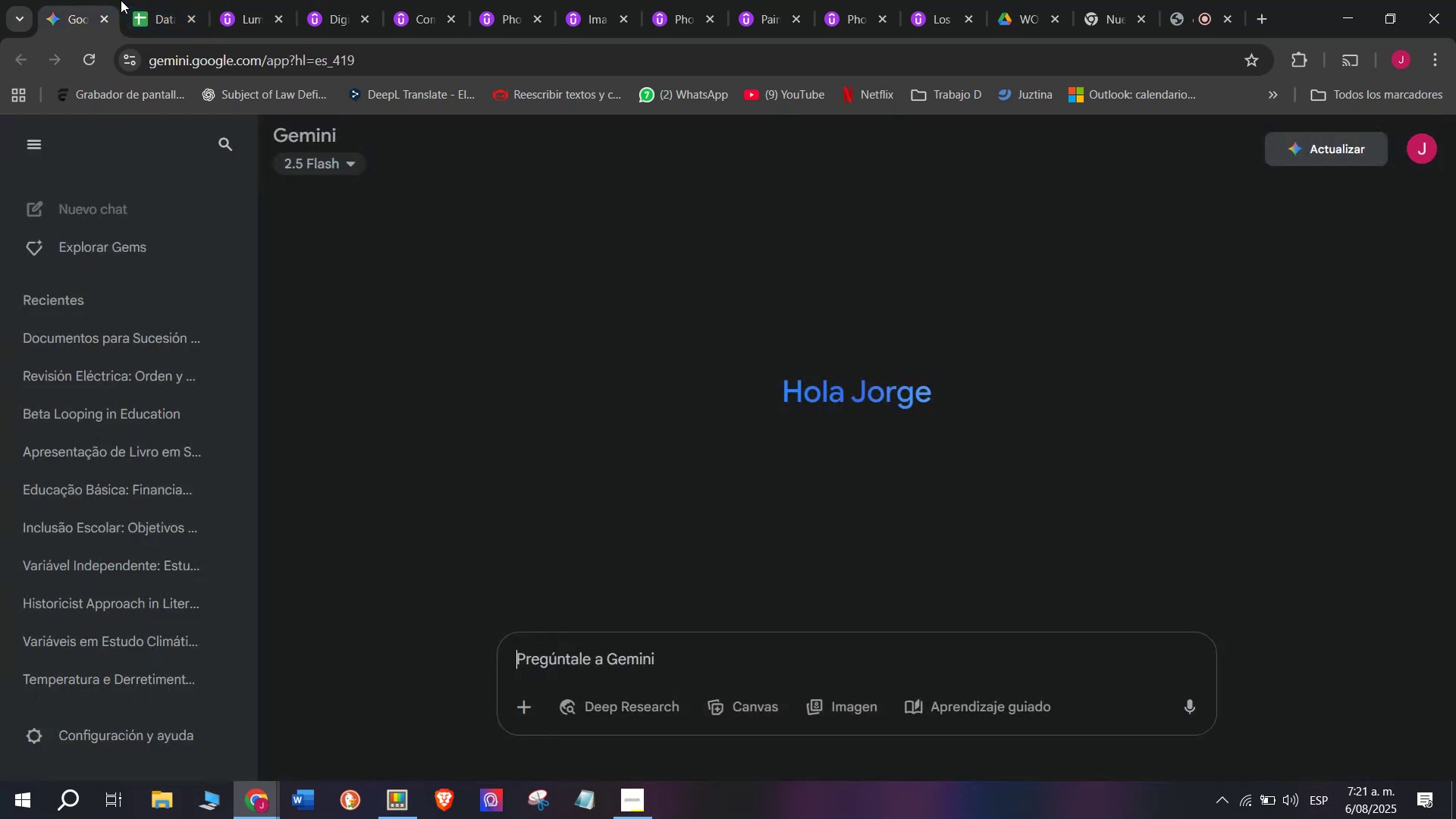 
key(Control+ControlLeft)
 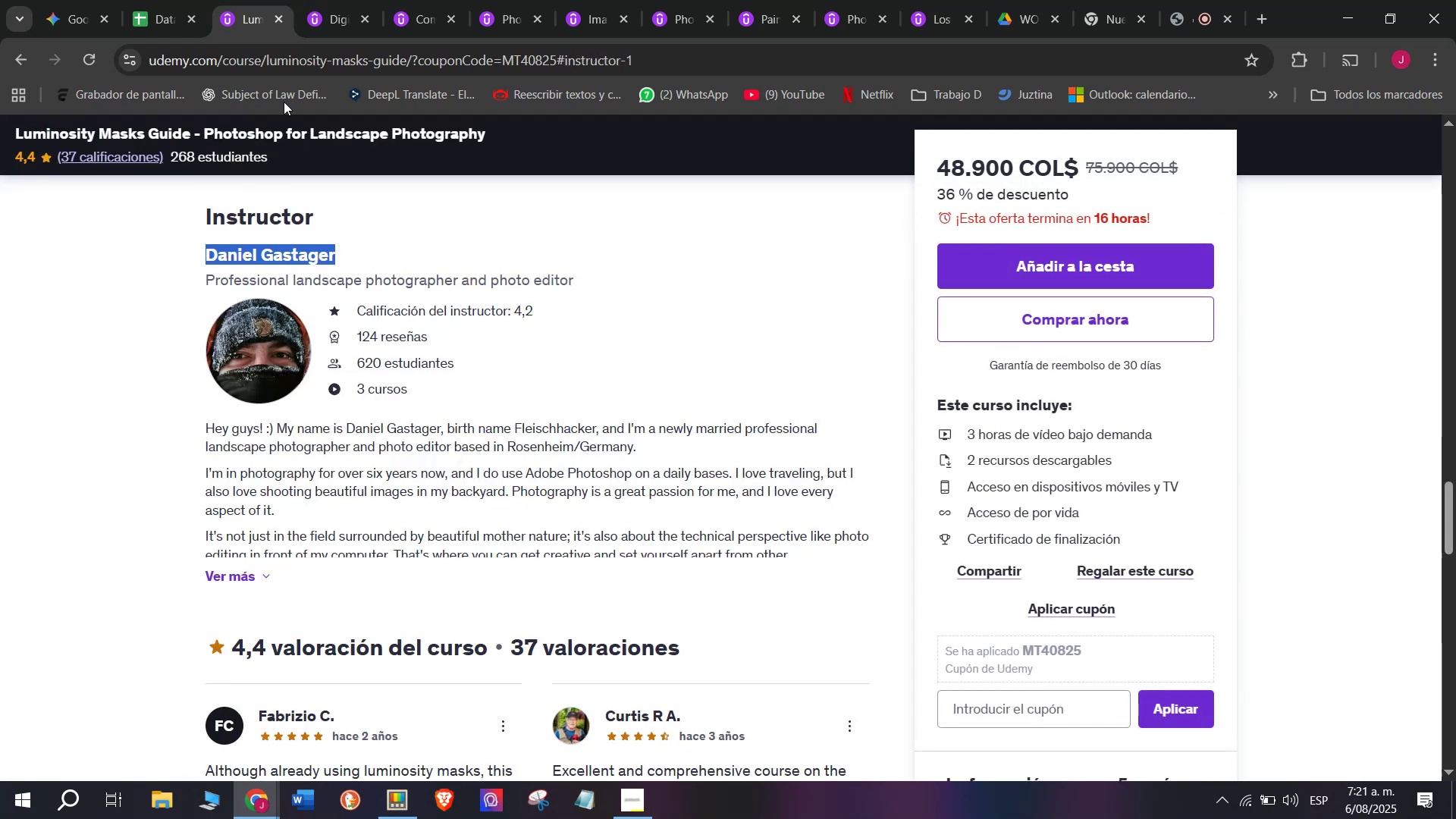 
key(Control+C)
 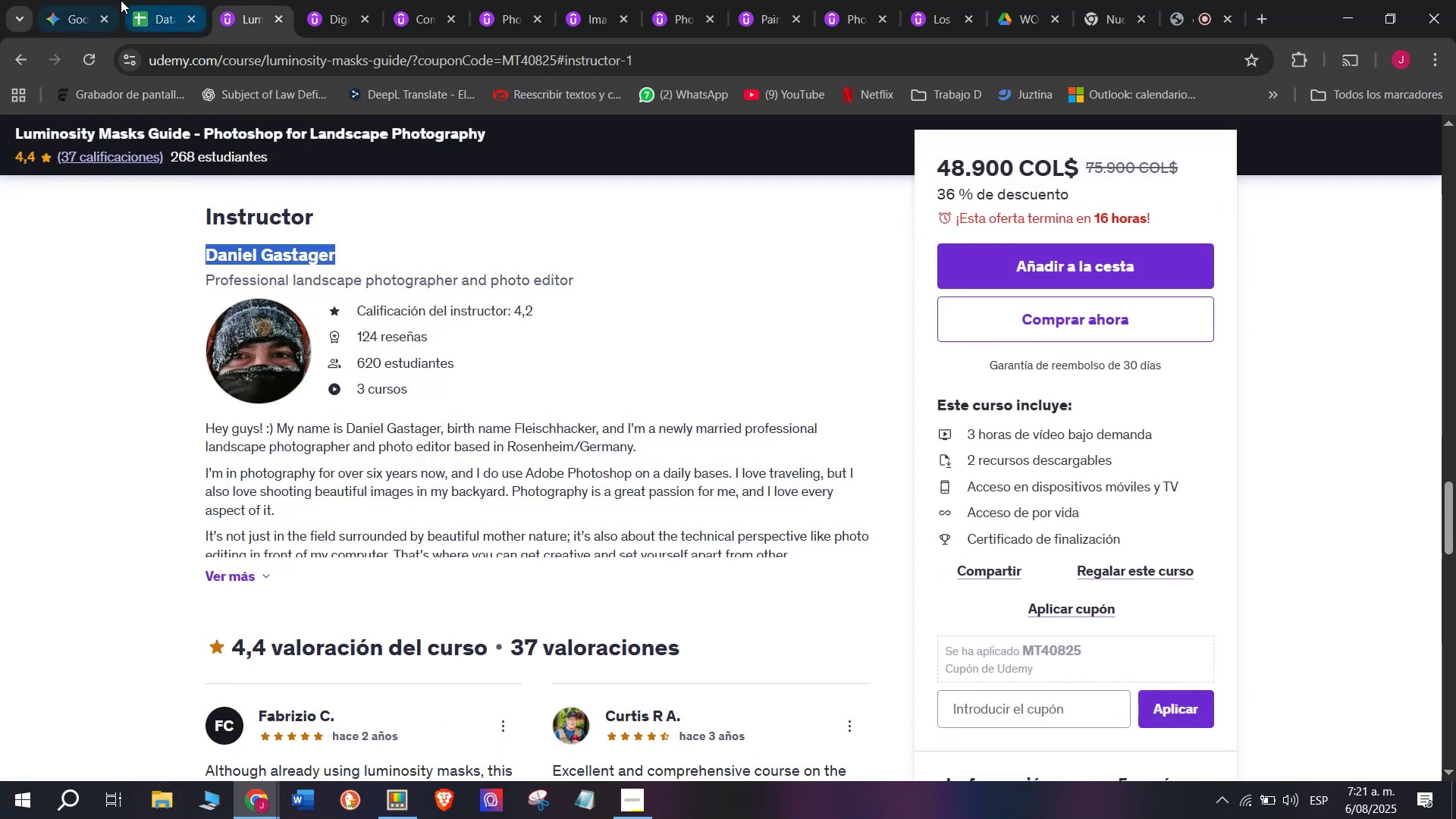 
left_click([121, 0])
 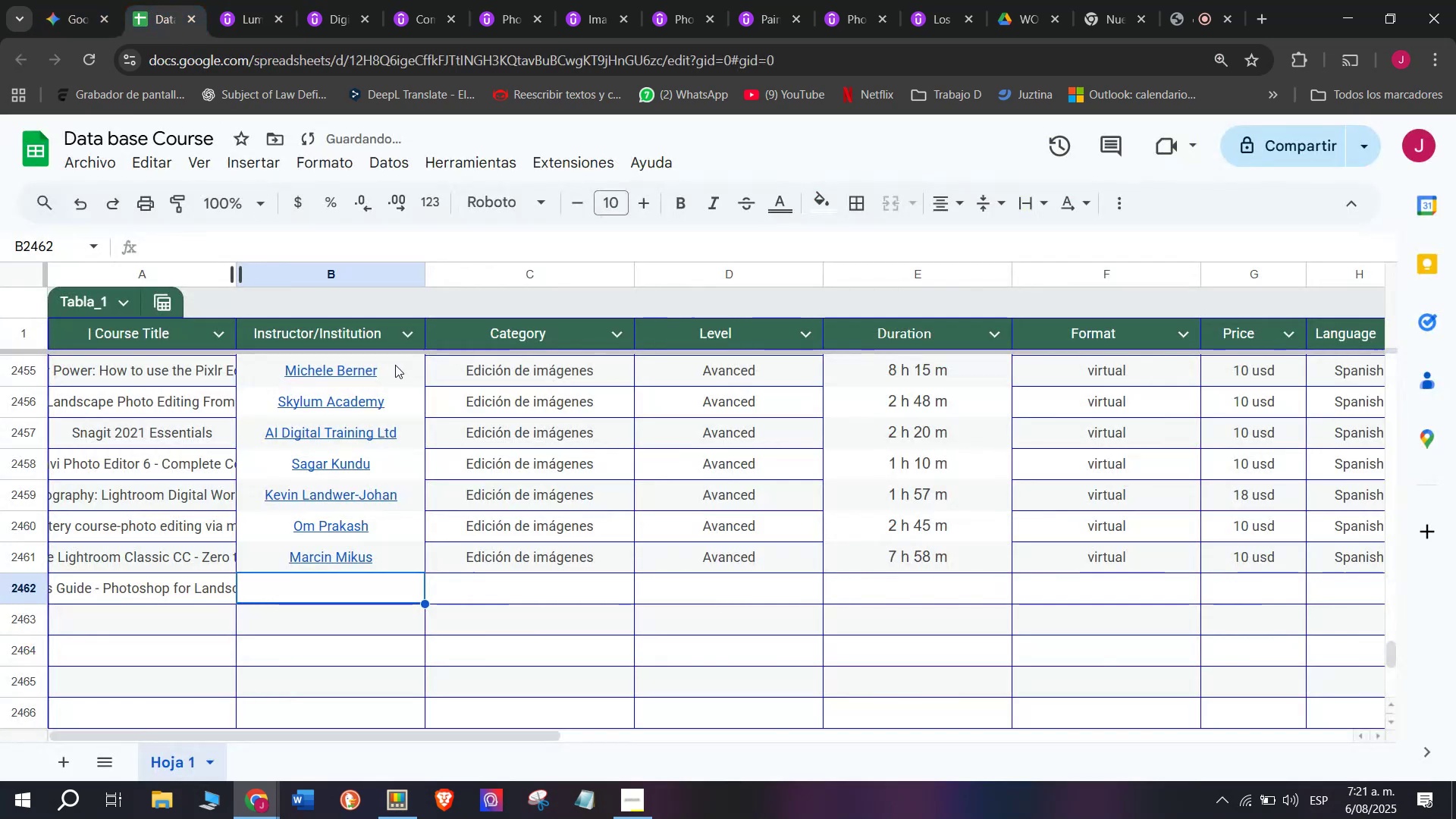 
key(Z)
 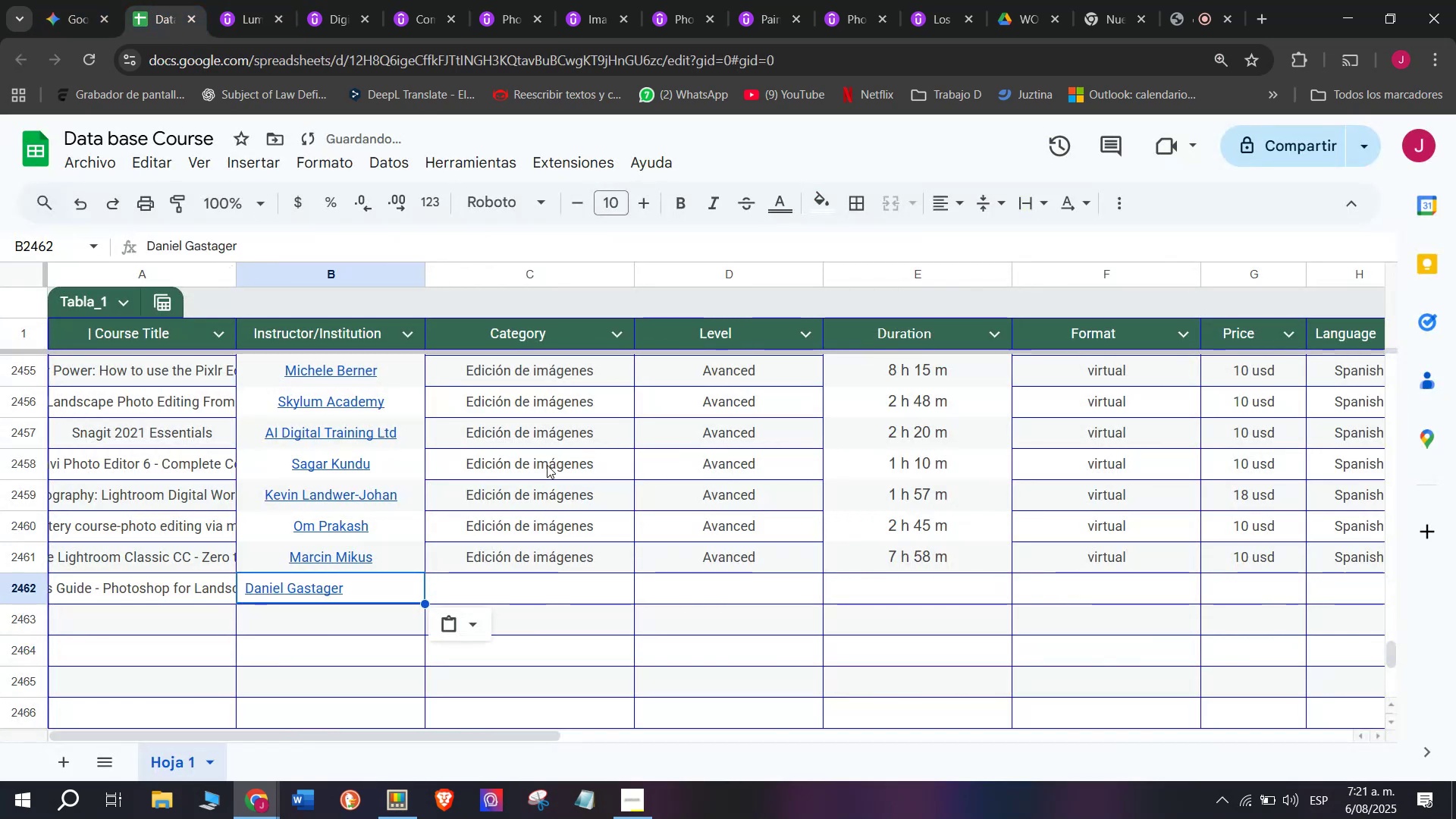 
key(Control+ControlLeft)
 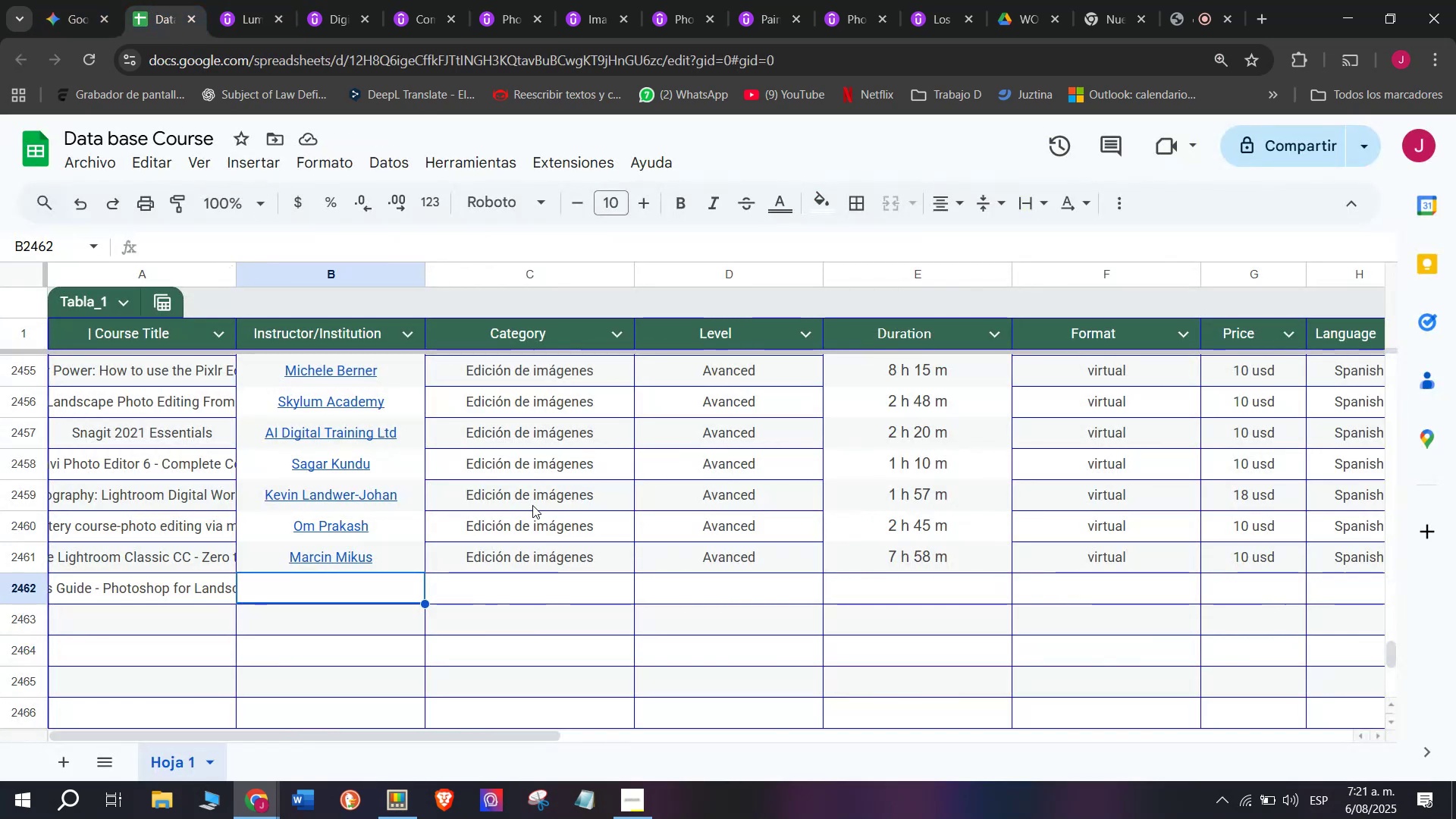 
key(Control+V)
 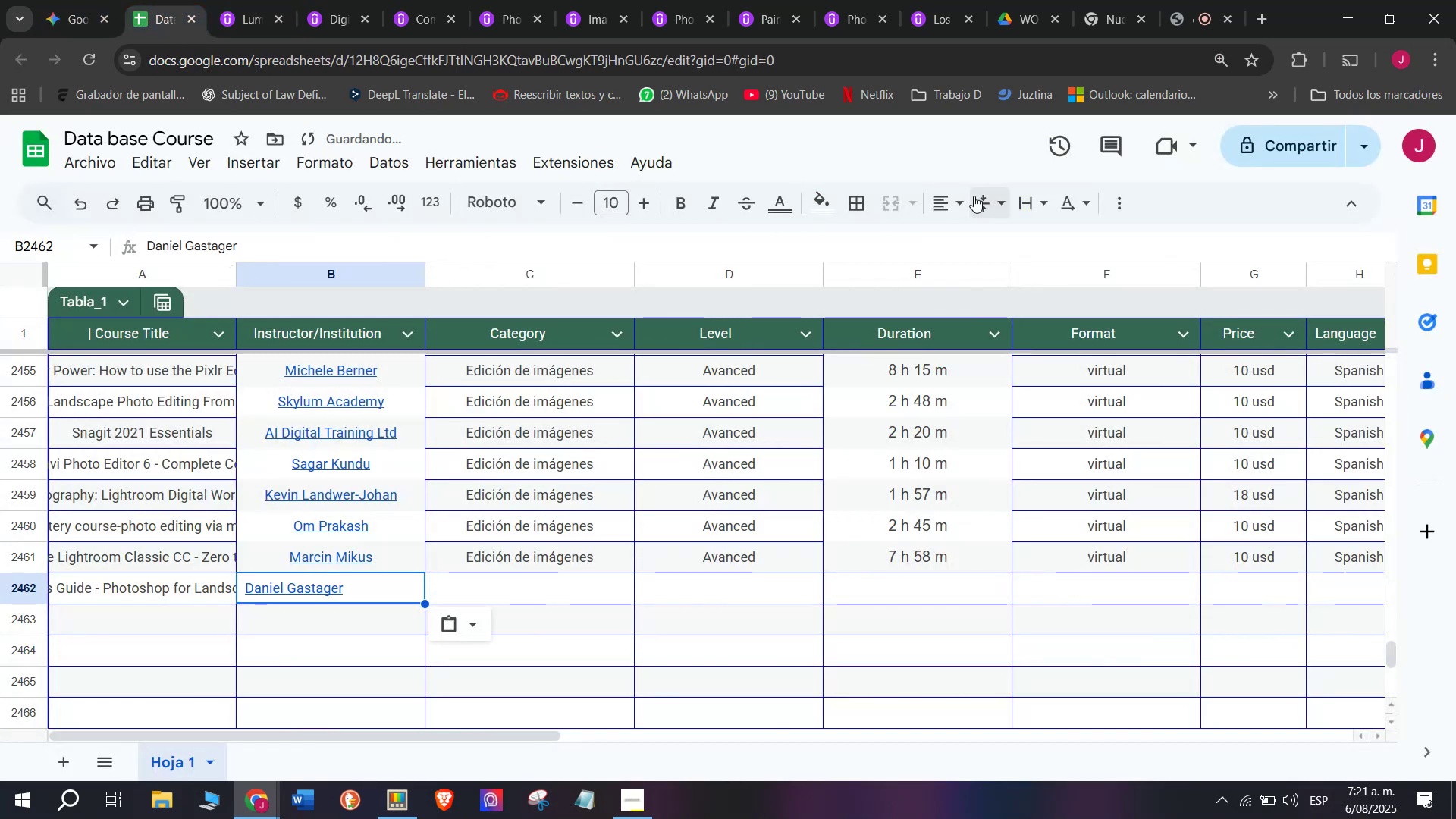 
left_click([956, 196])
 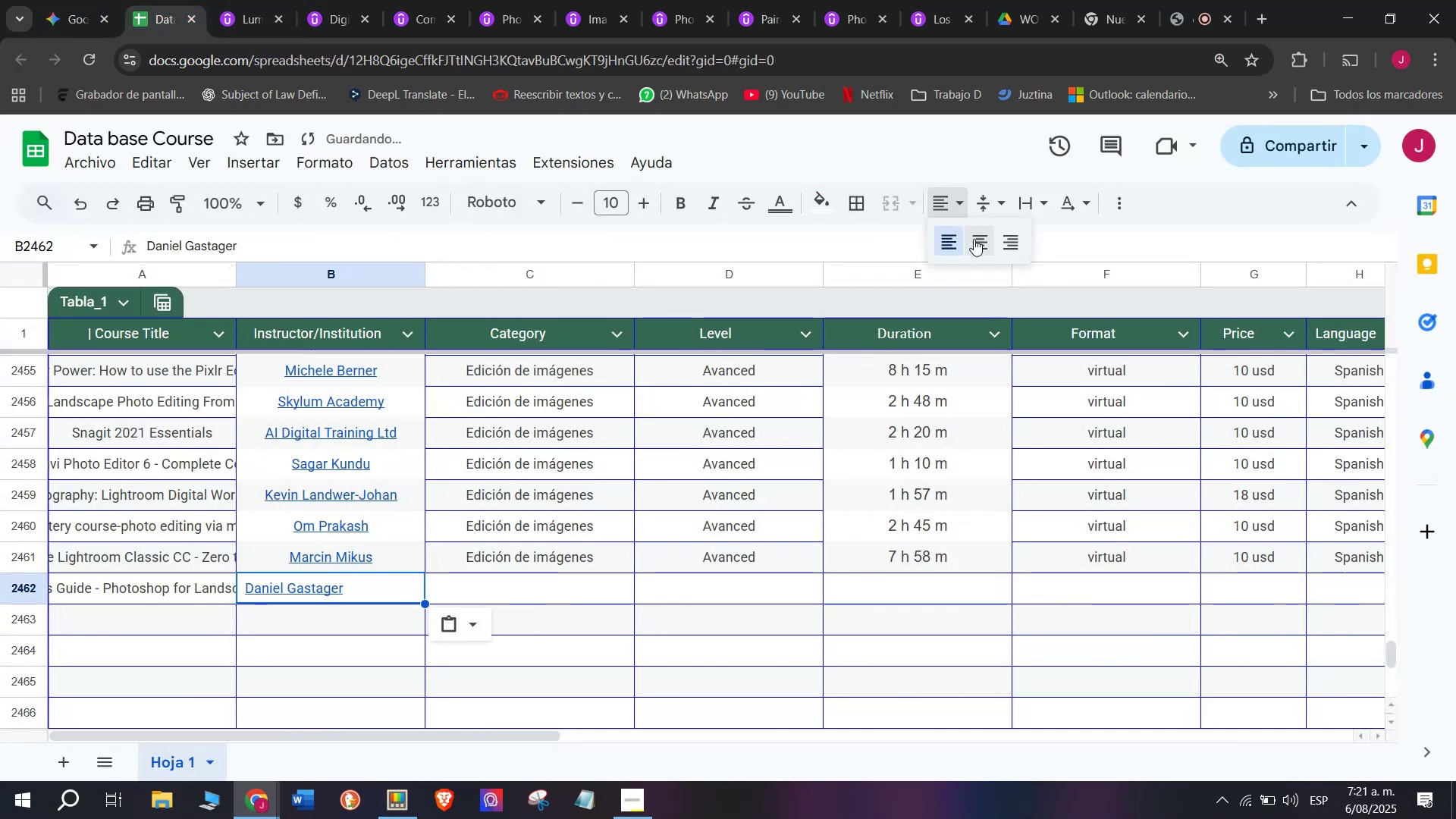 
left_click([974, 239])
 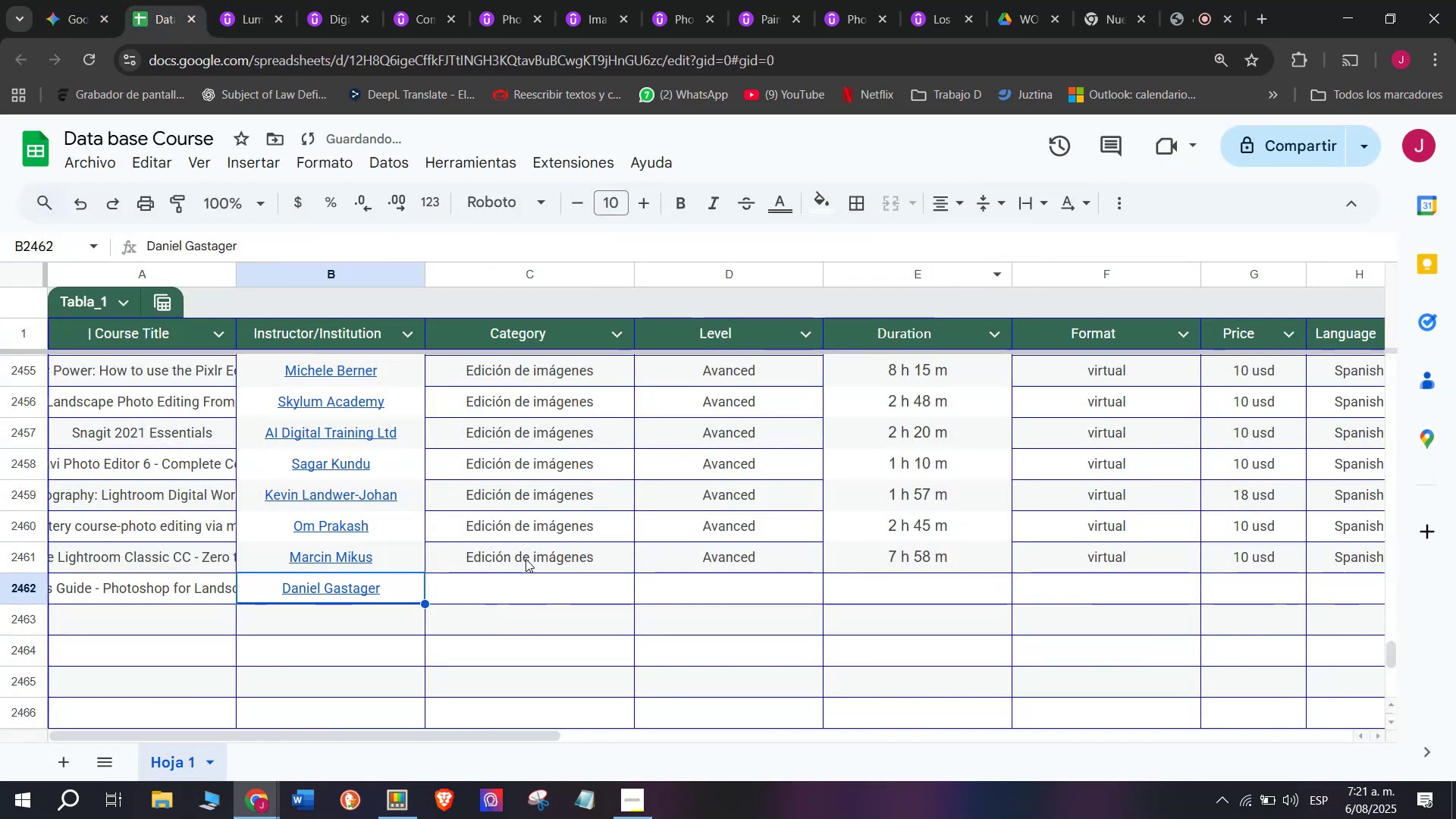 
left_click([530, 559])
 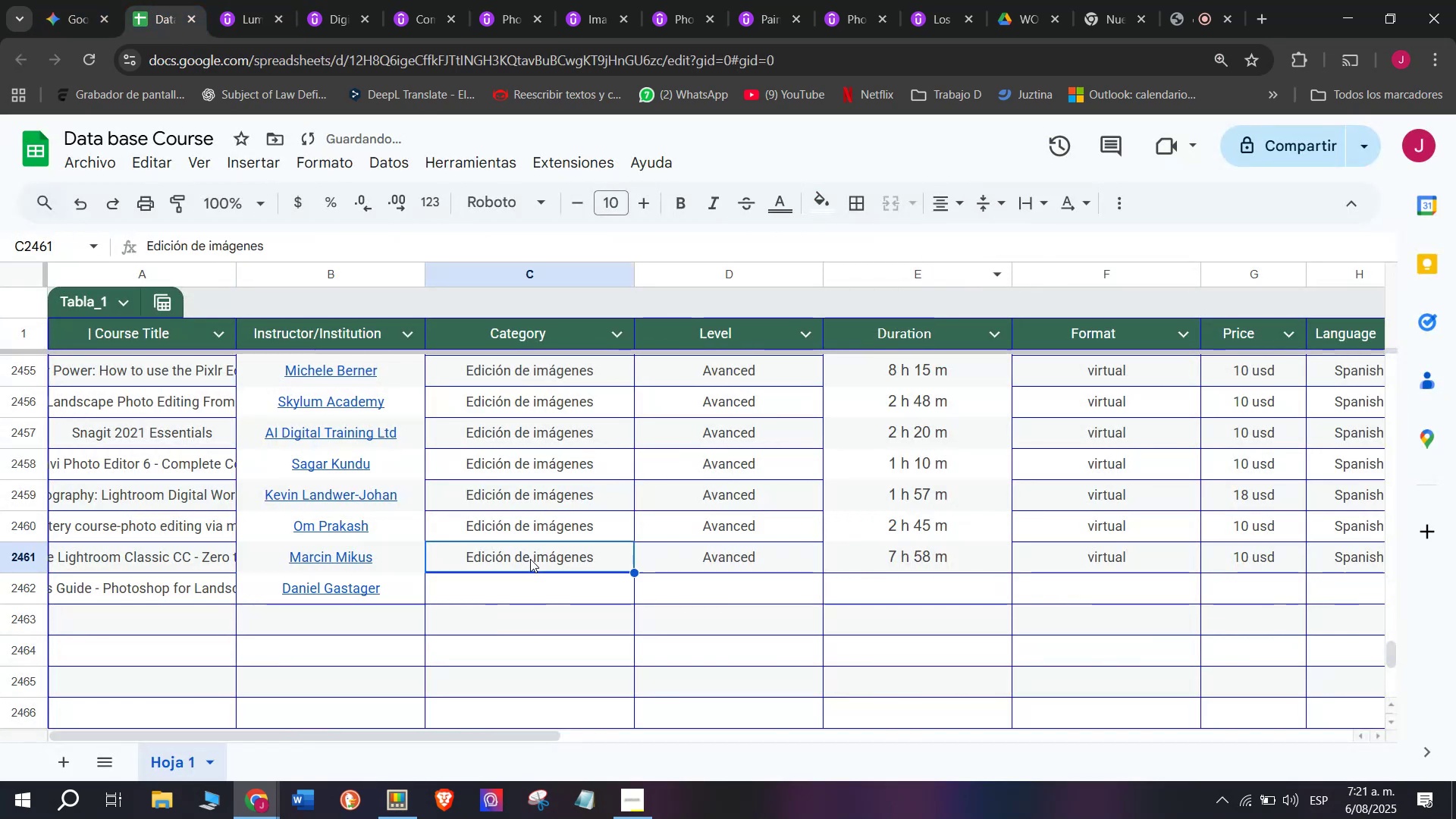 
key(Control+ControlLeft)
 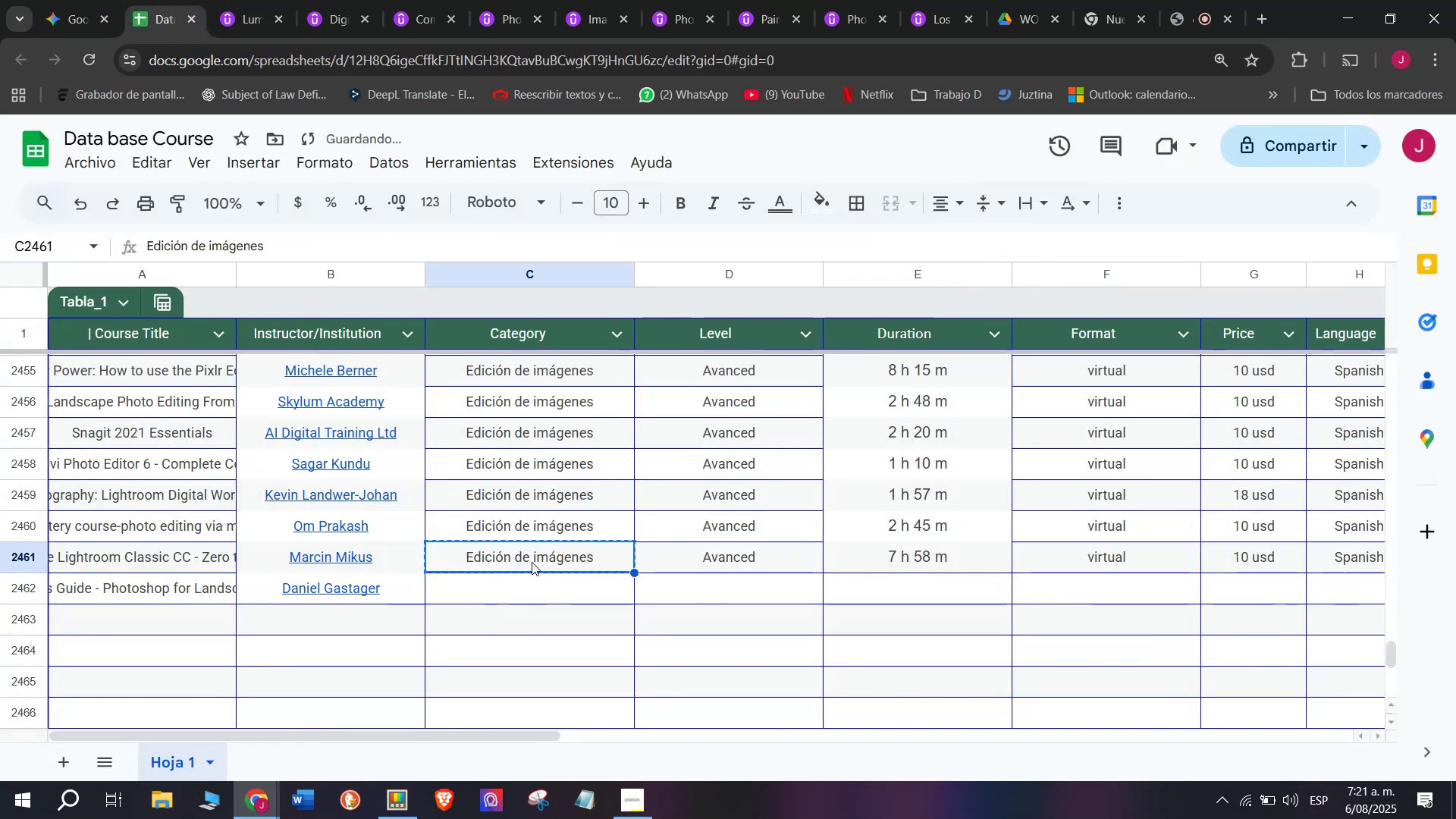 
key(Break)
 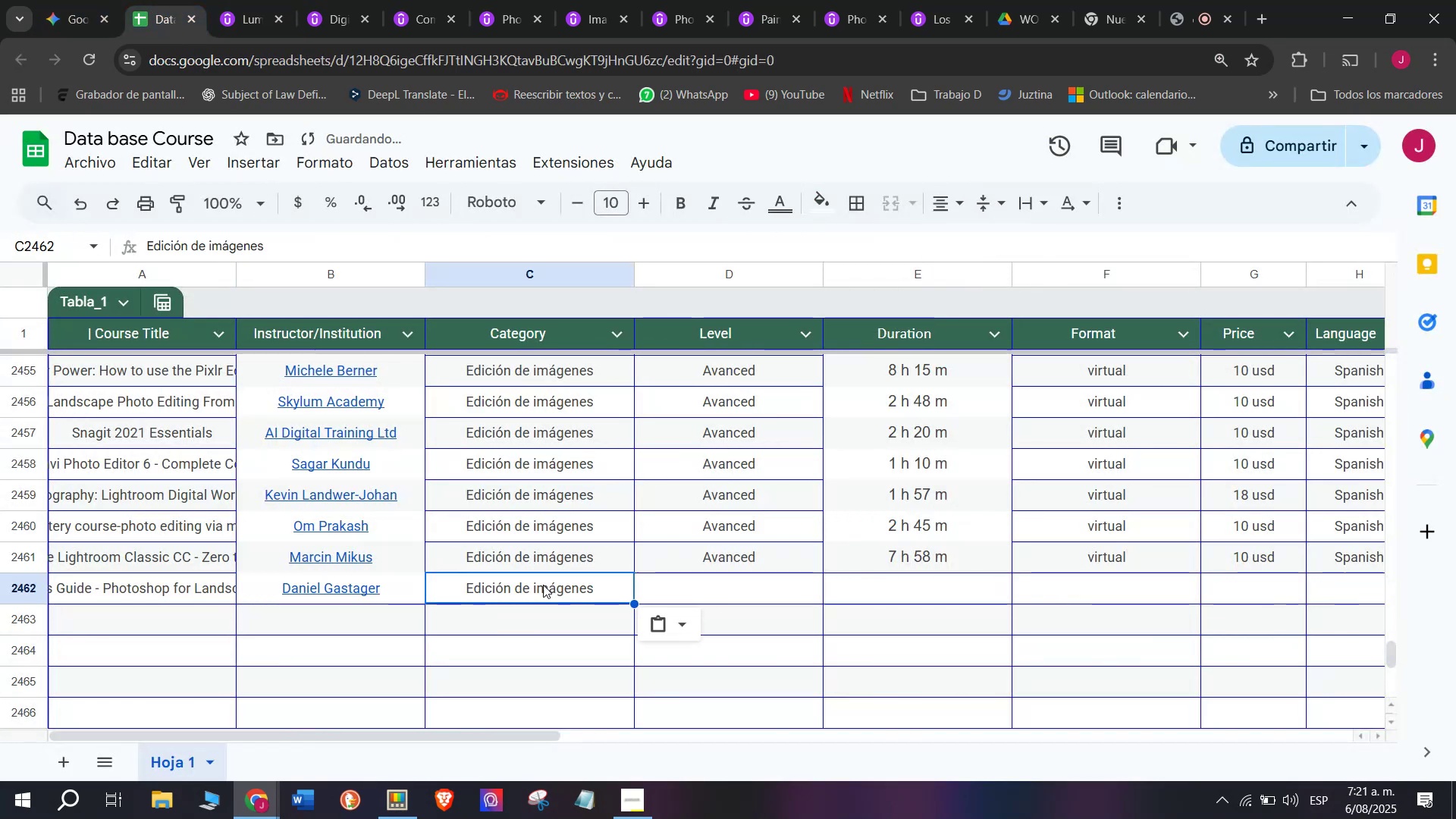 
key(Control+C)
 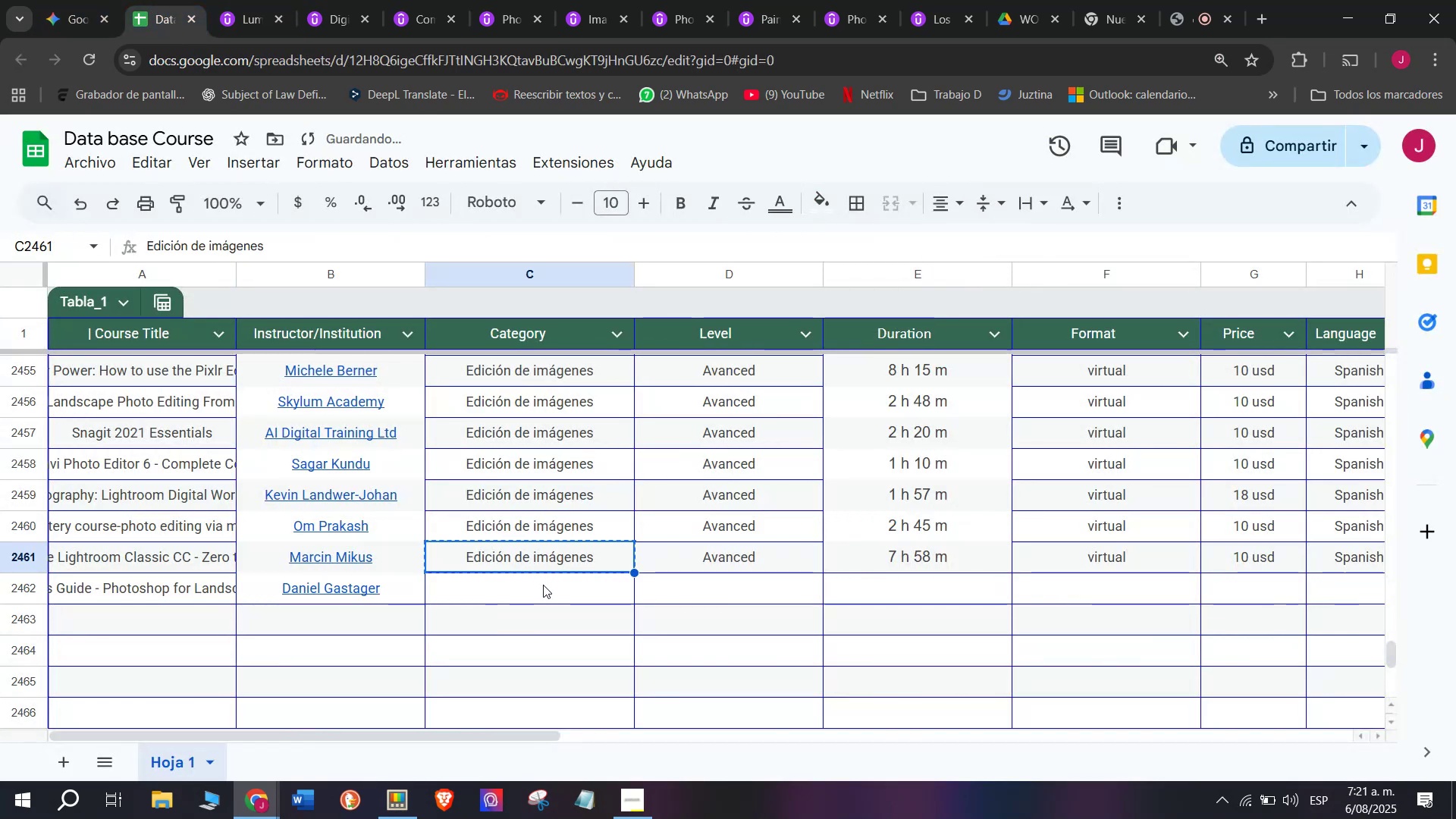 
double_click([543, 585])
 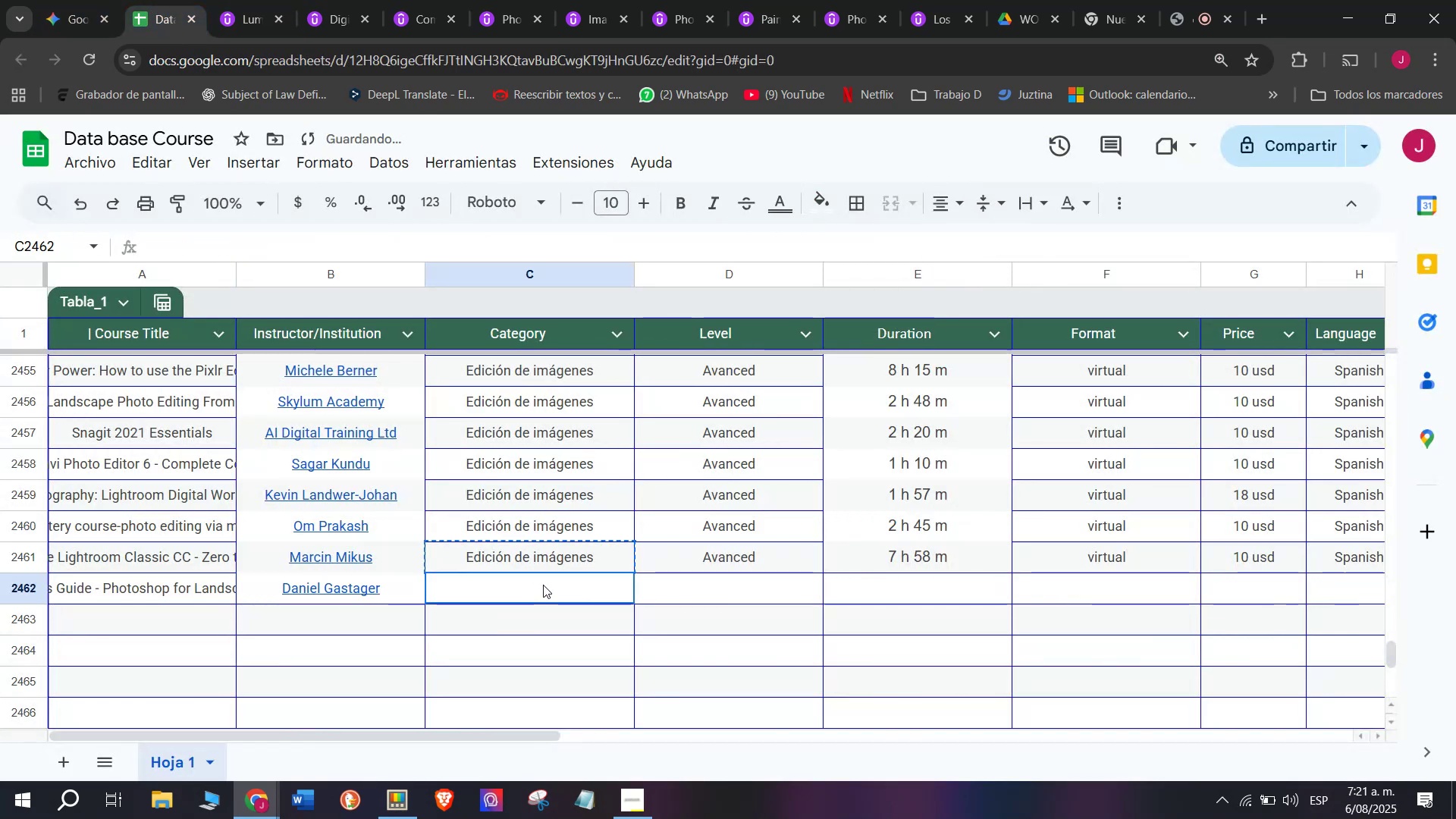 
key(Z)
 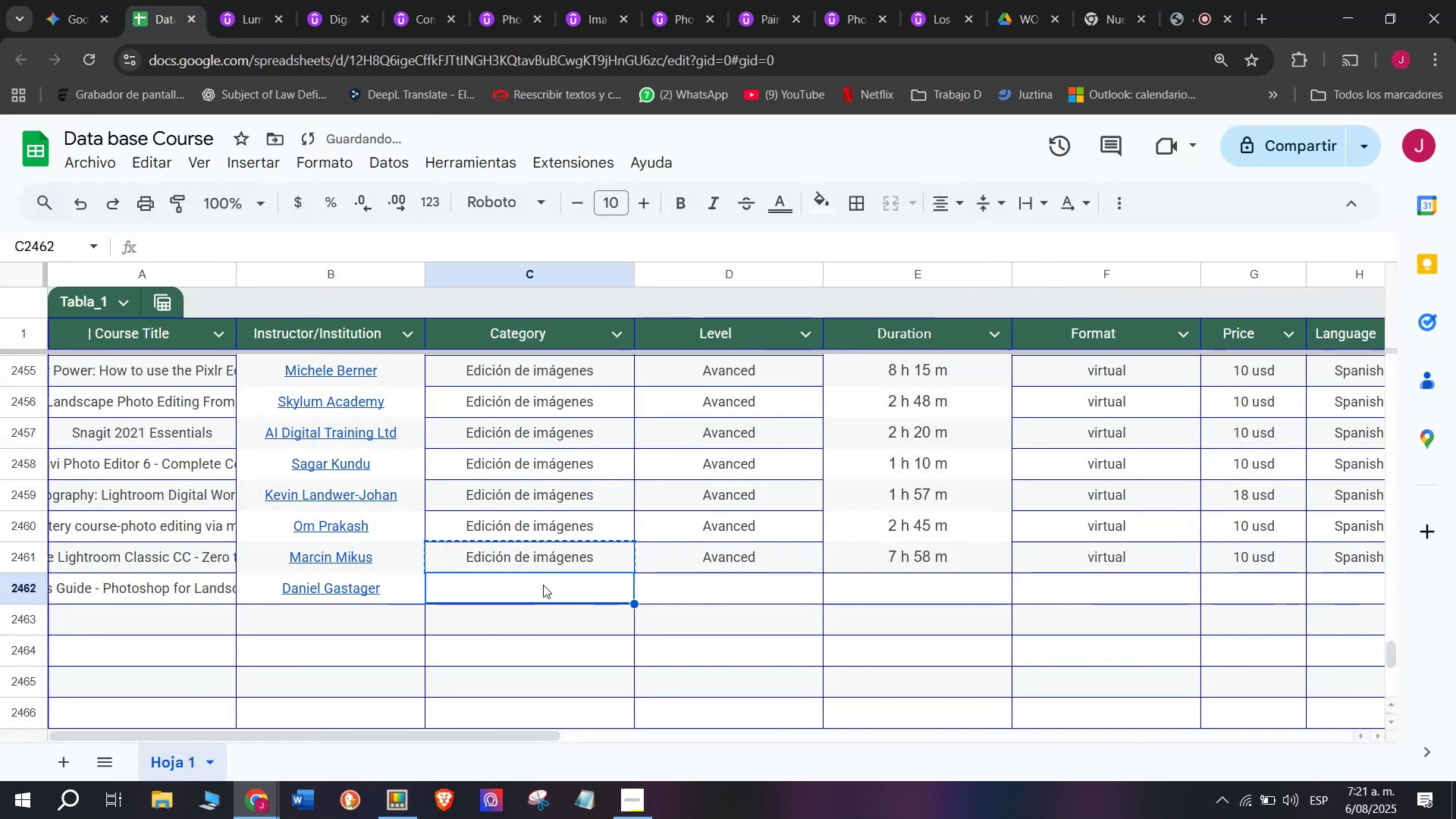 
key(Control+ControlLeft)
 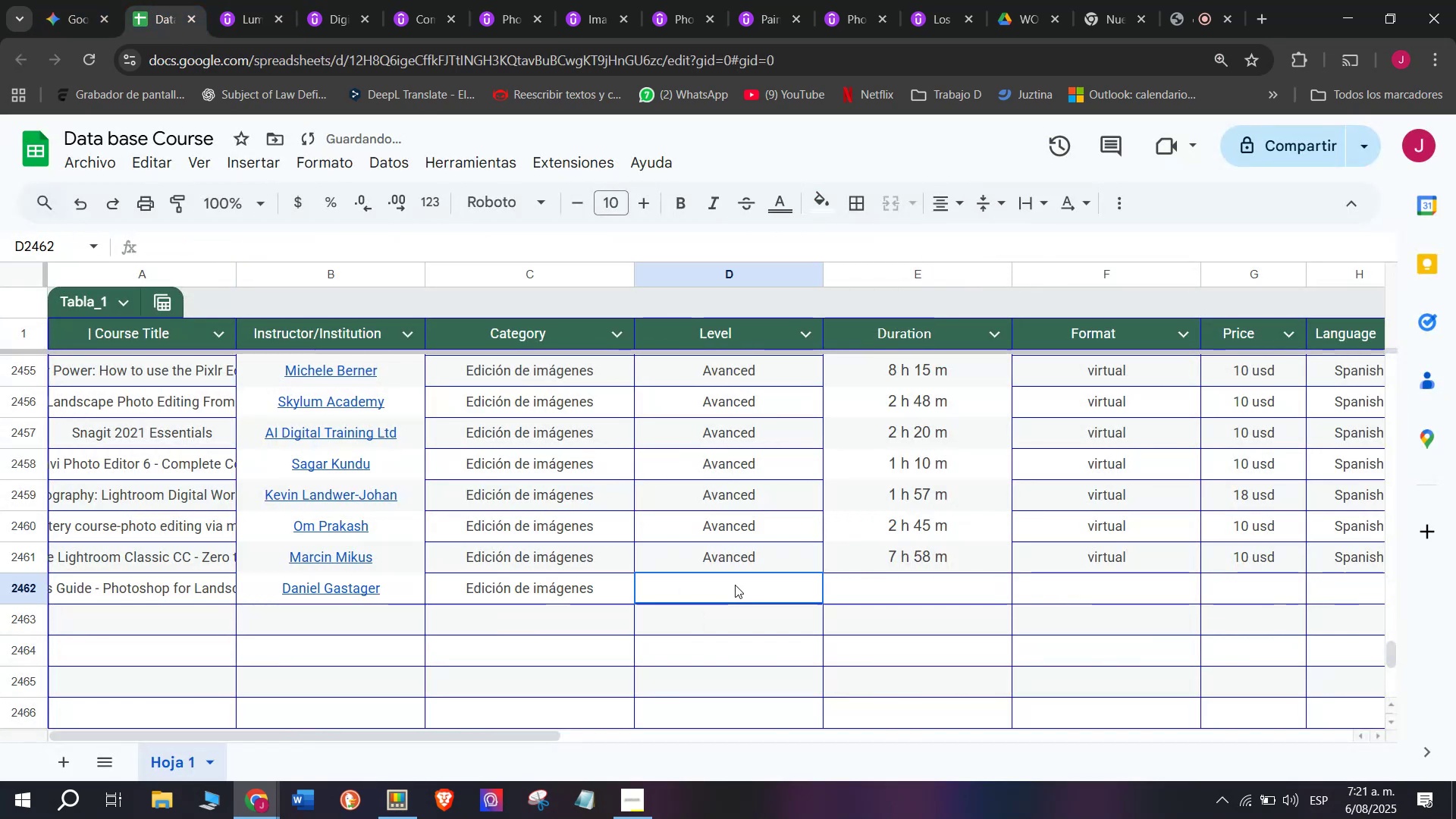 
key(Control+V)
 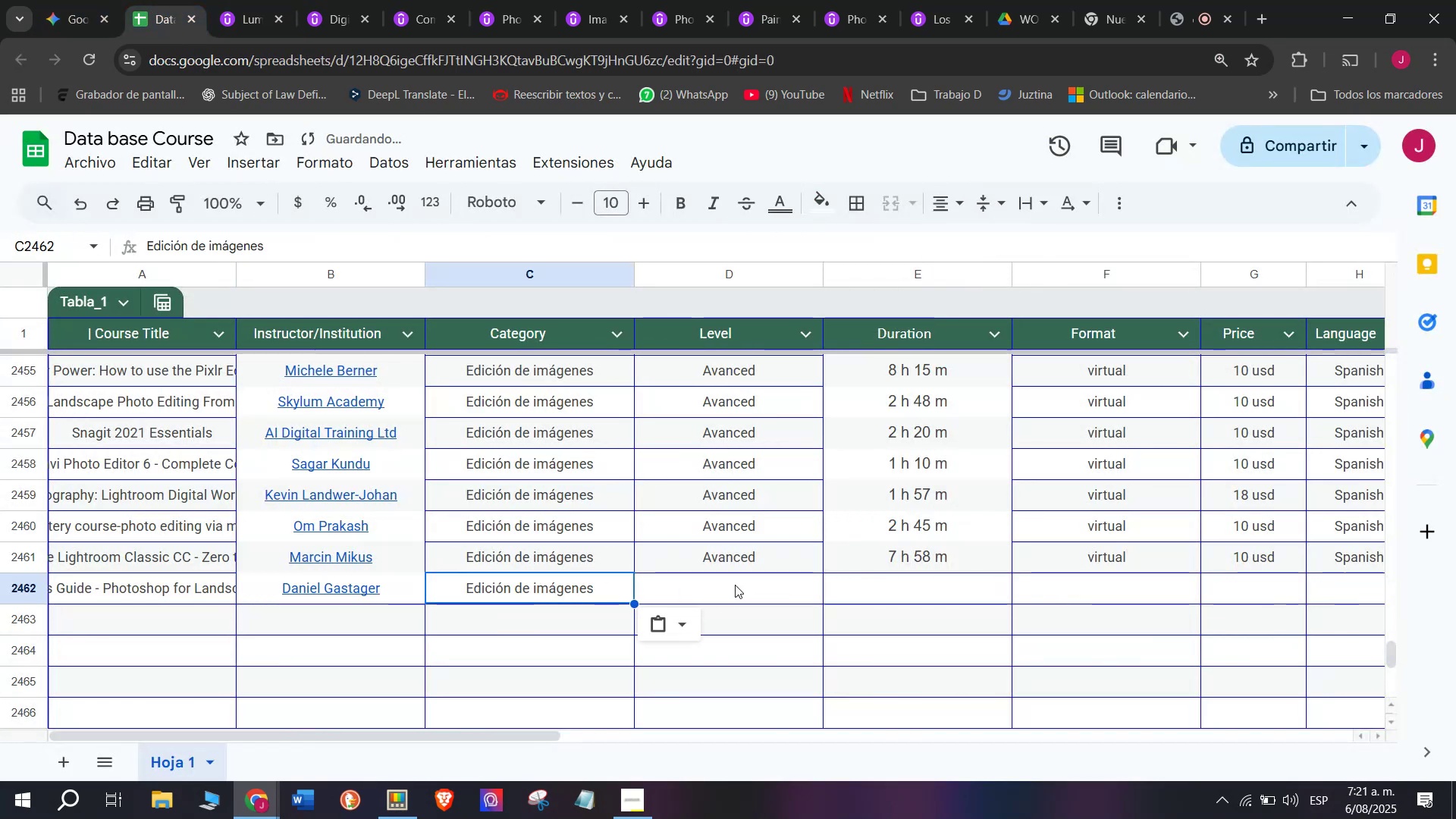 
left_click([735, 585])
 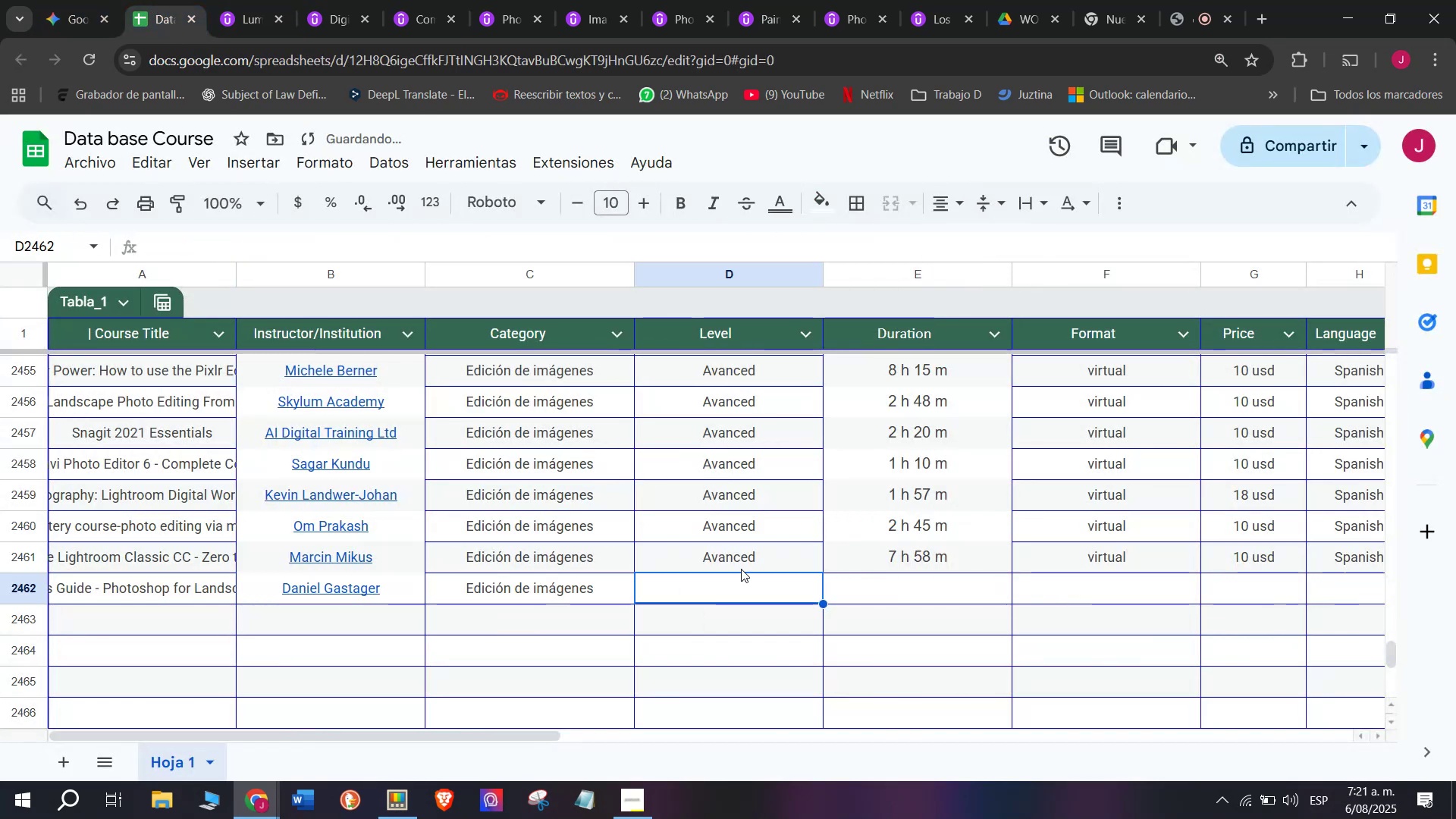 
double_click([741, 569])
 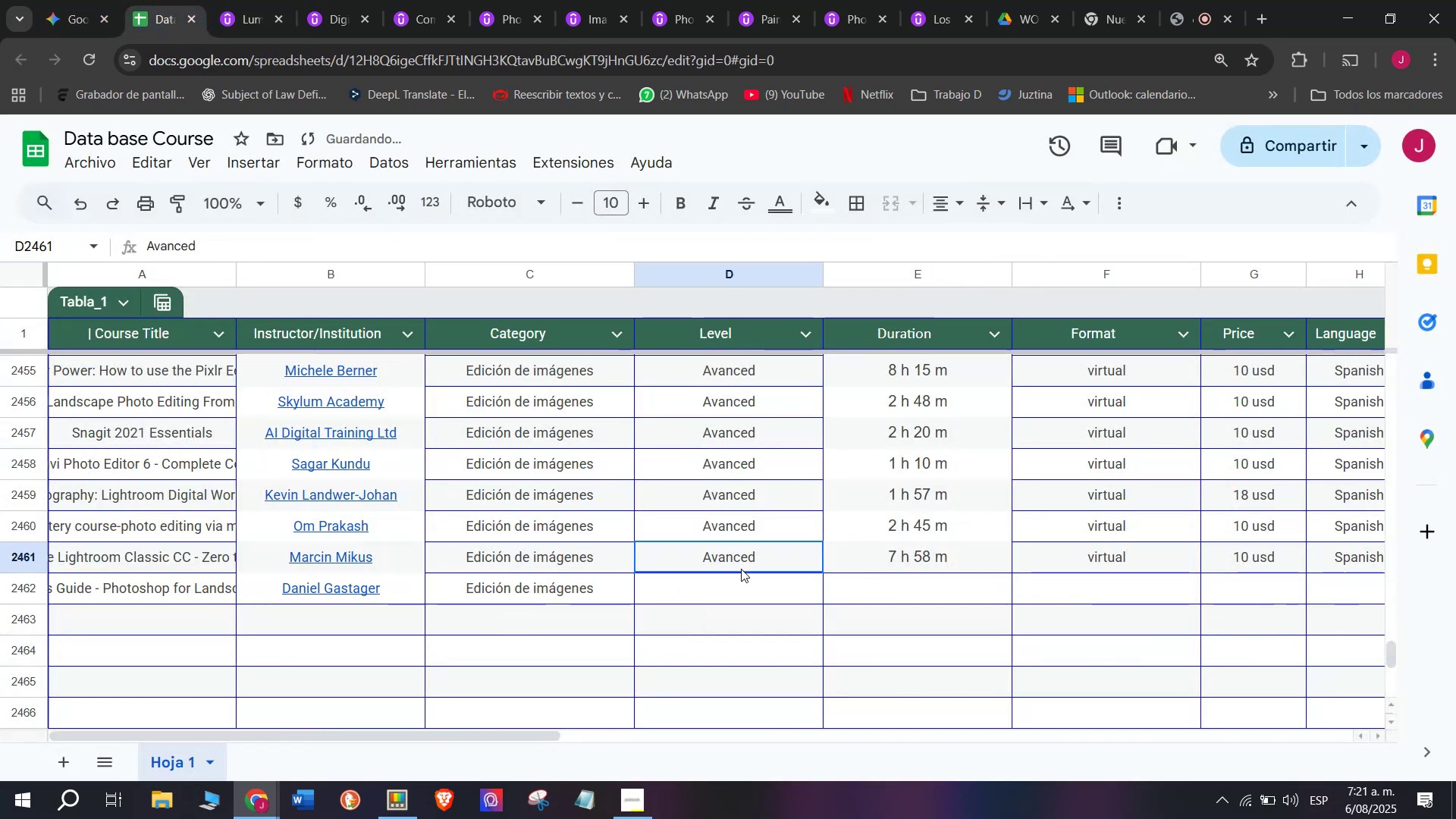 
key(Control+ControlLeft)
 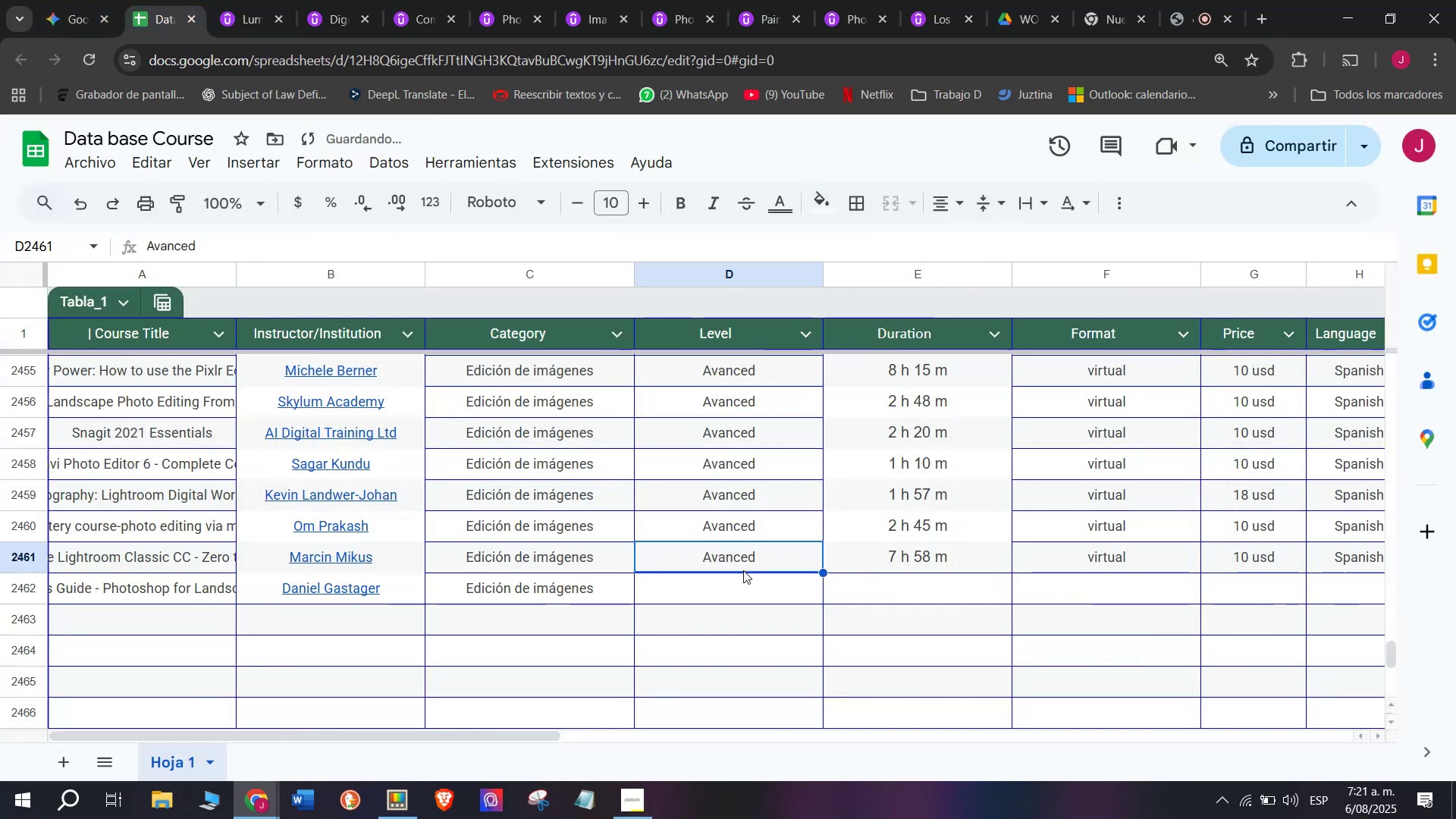 
key(Break)
 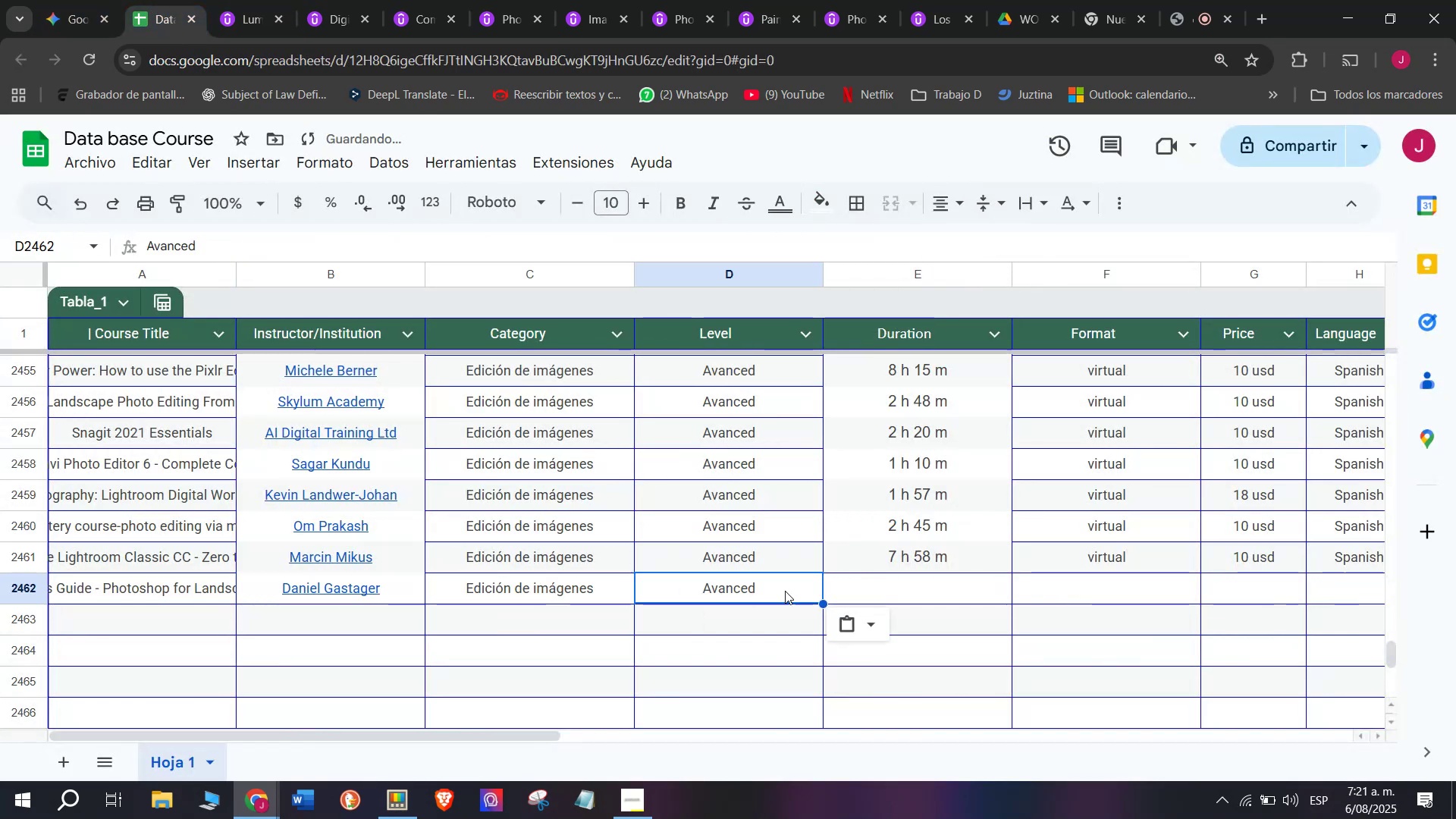 
key(Control+C)
 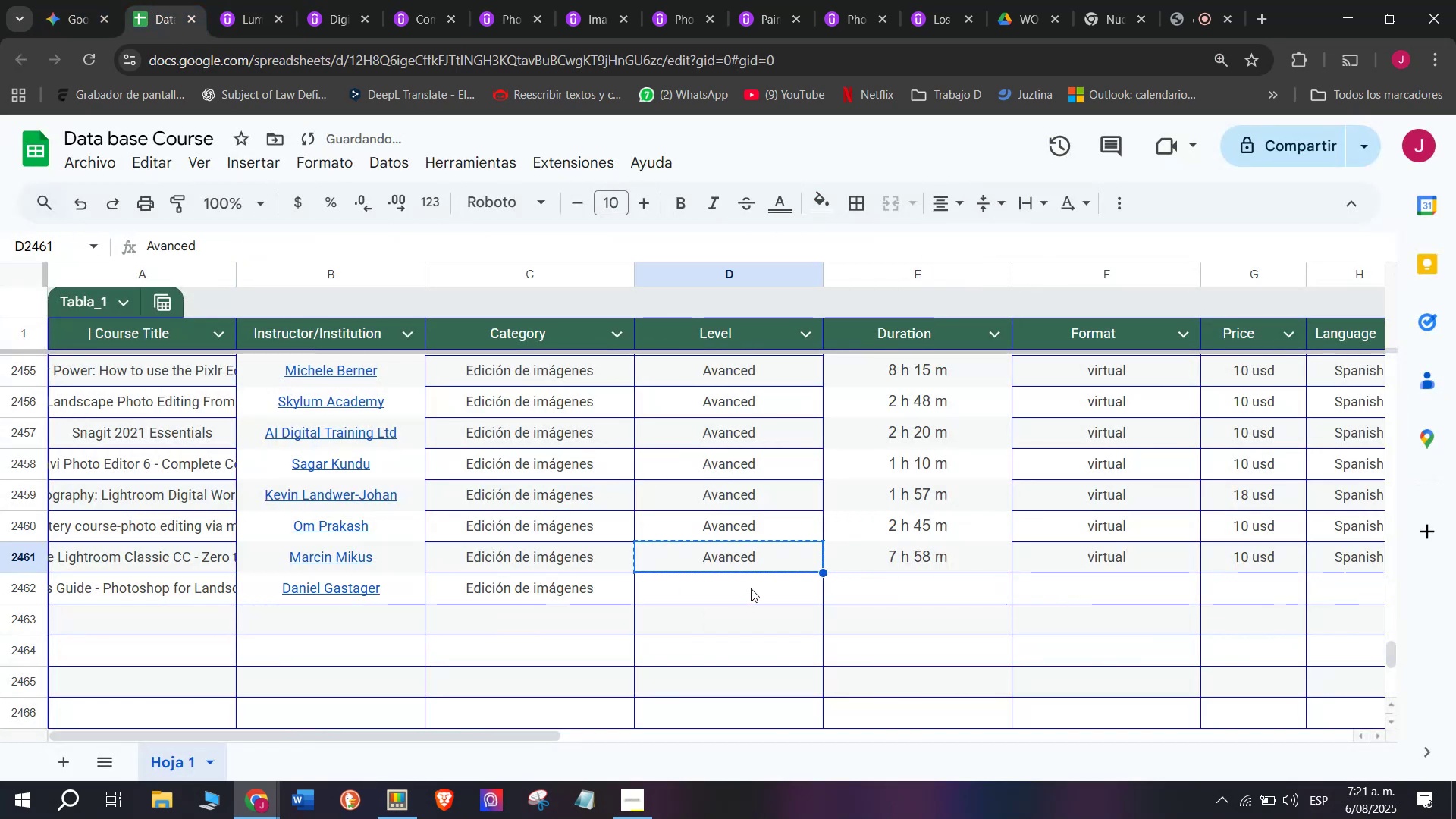 
triple_click([751, 588])
 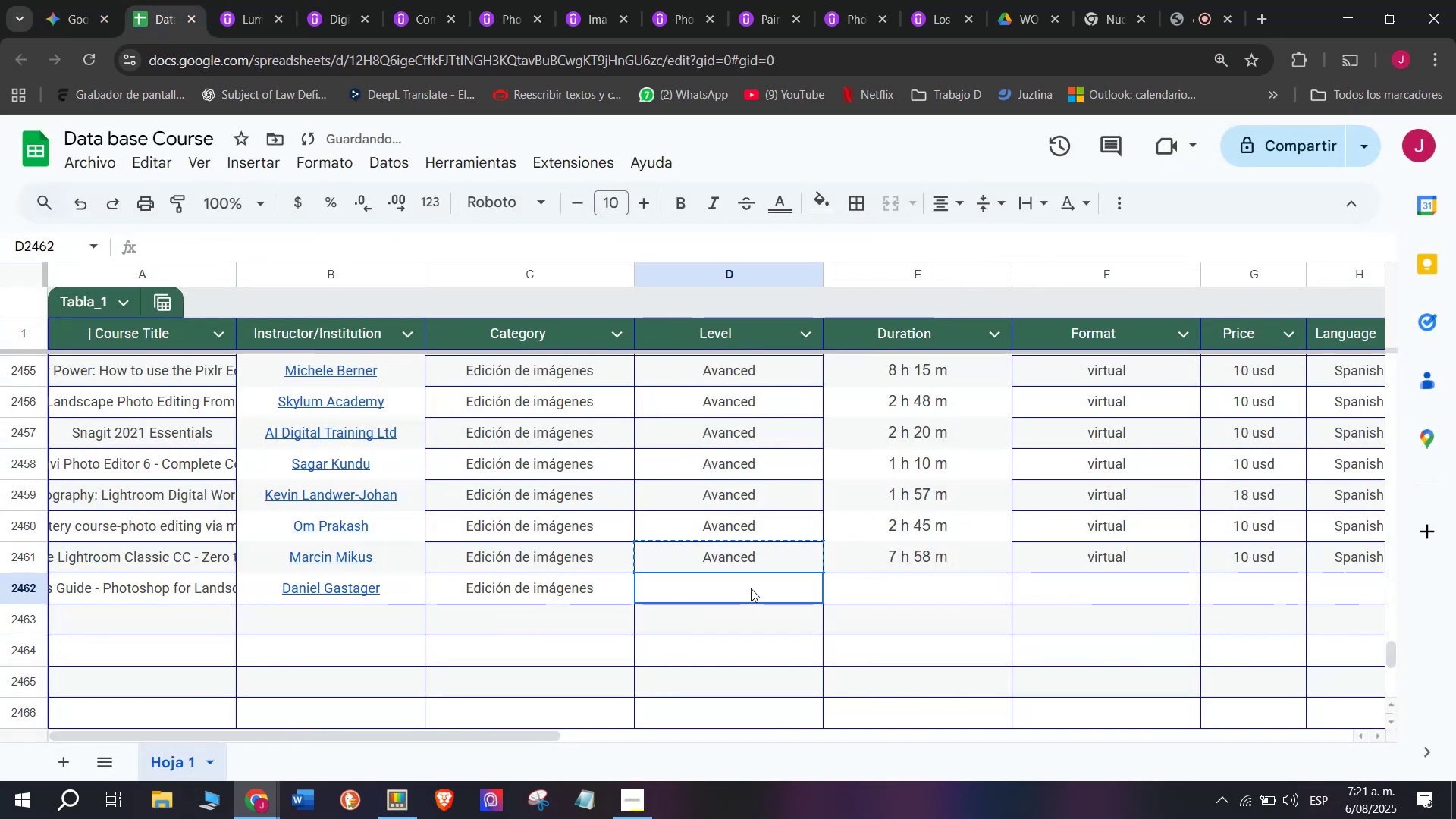 
key(Z)
 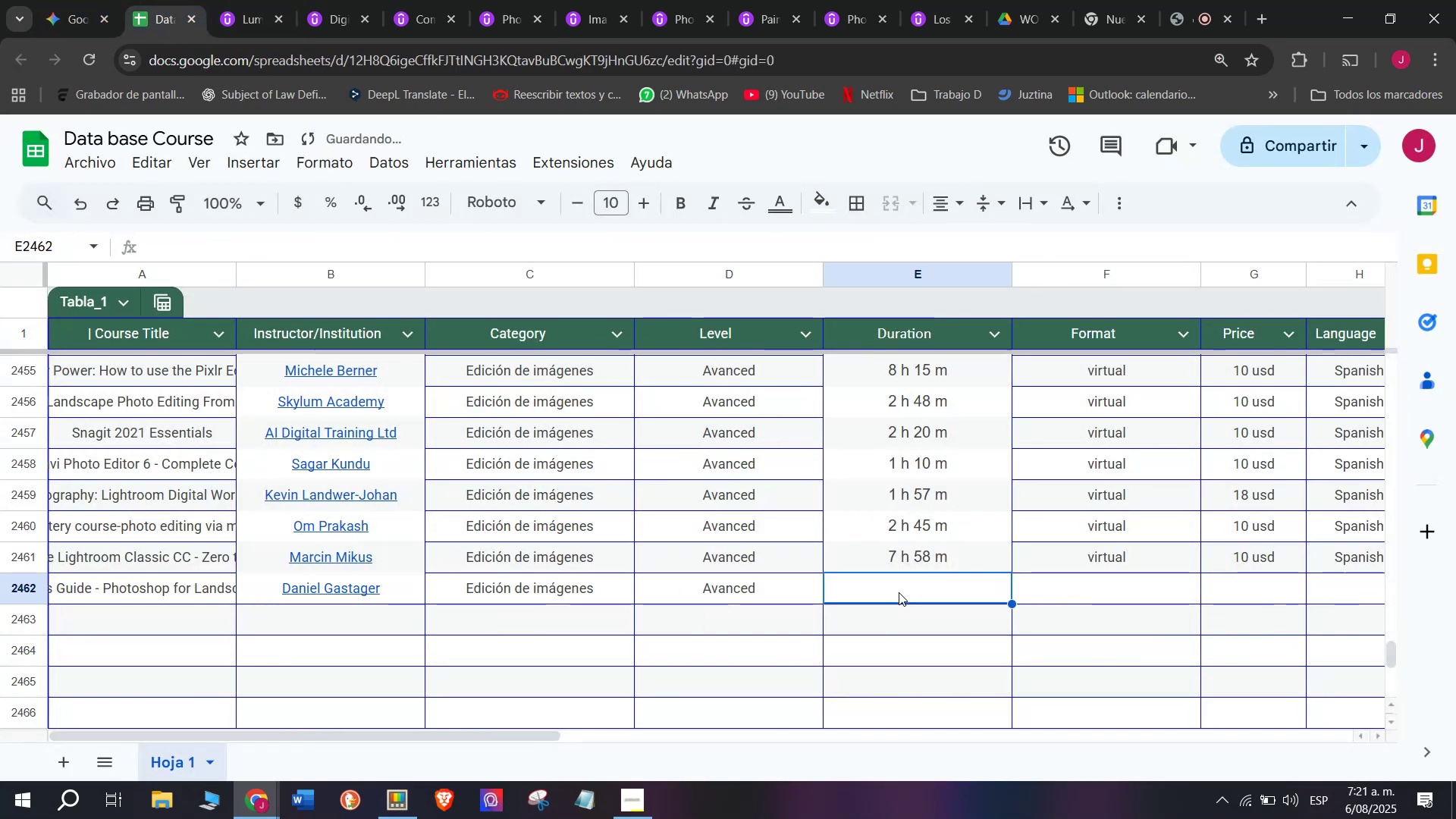 
key(Control+ControlLeft)
 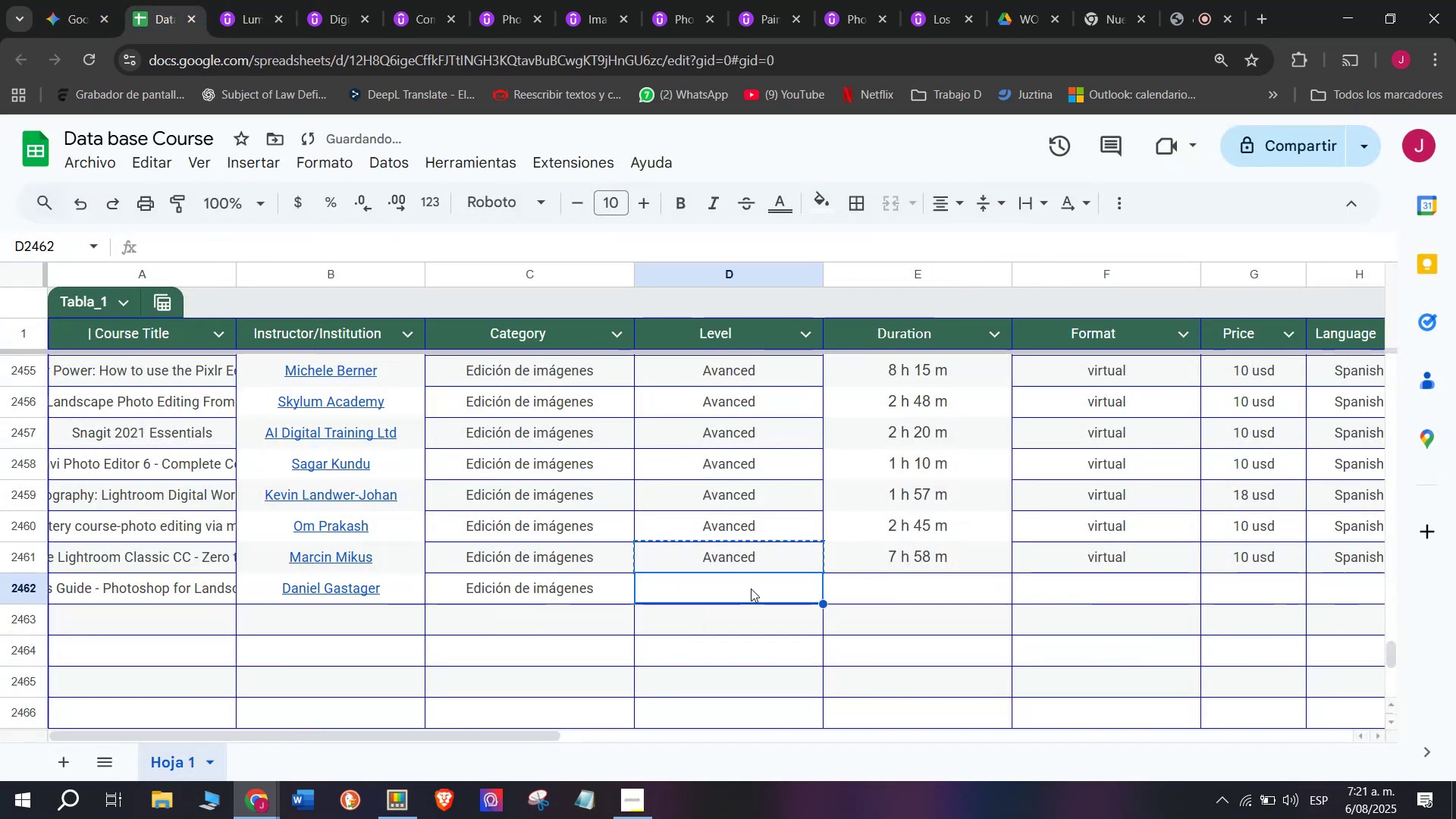 
key(Control+V)
 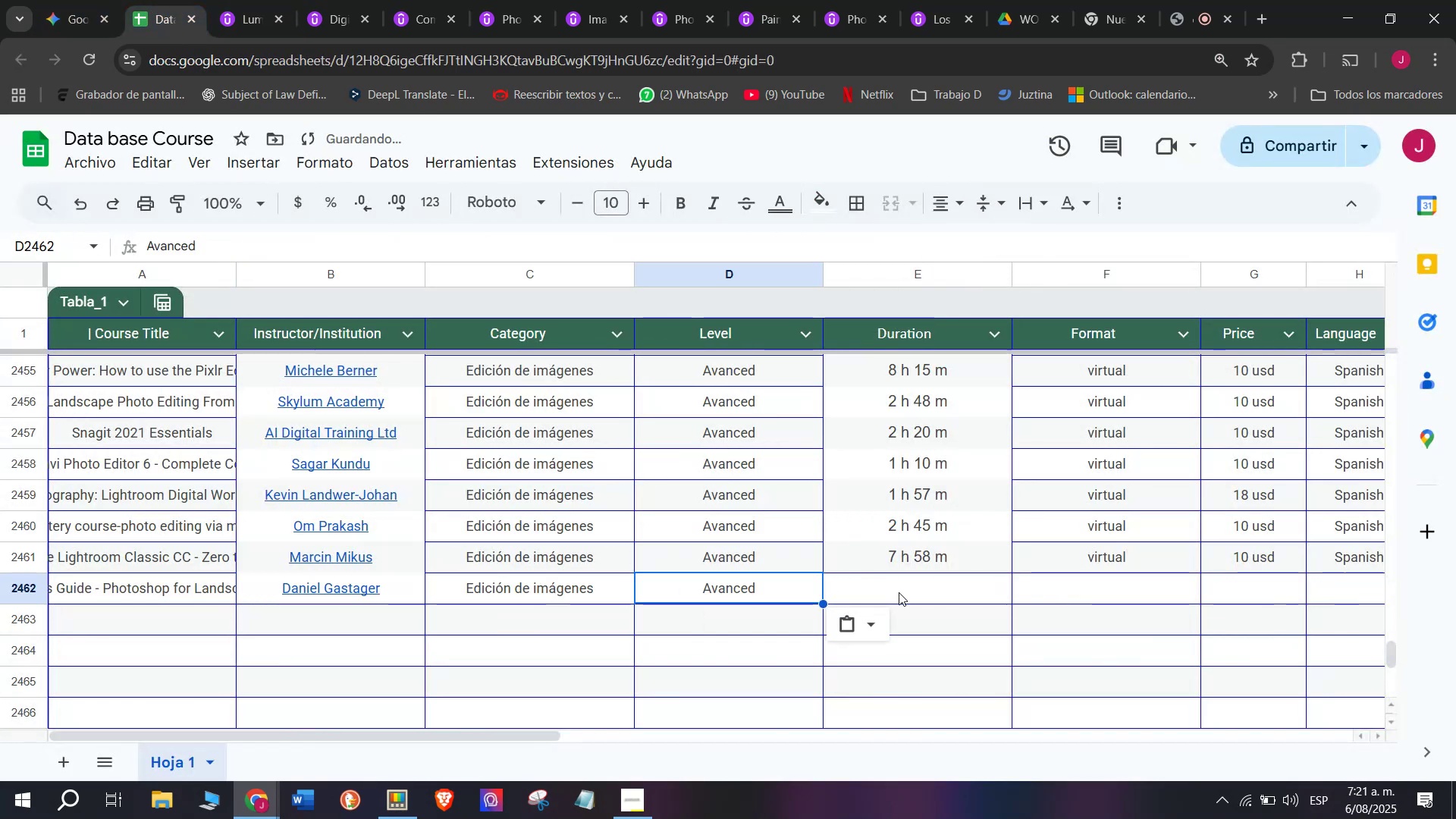 
left_click([899, 592])
 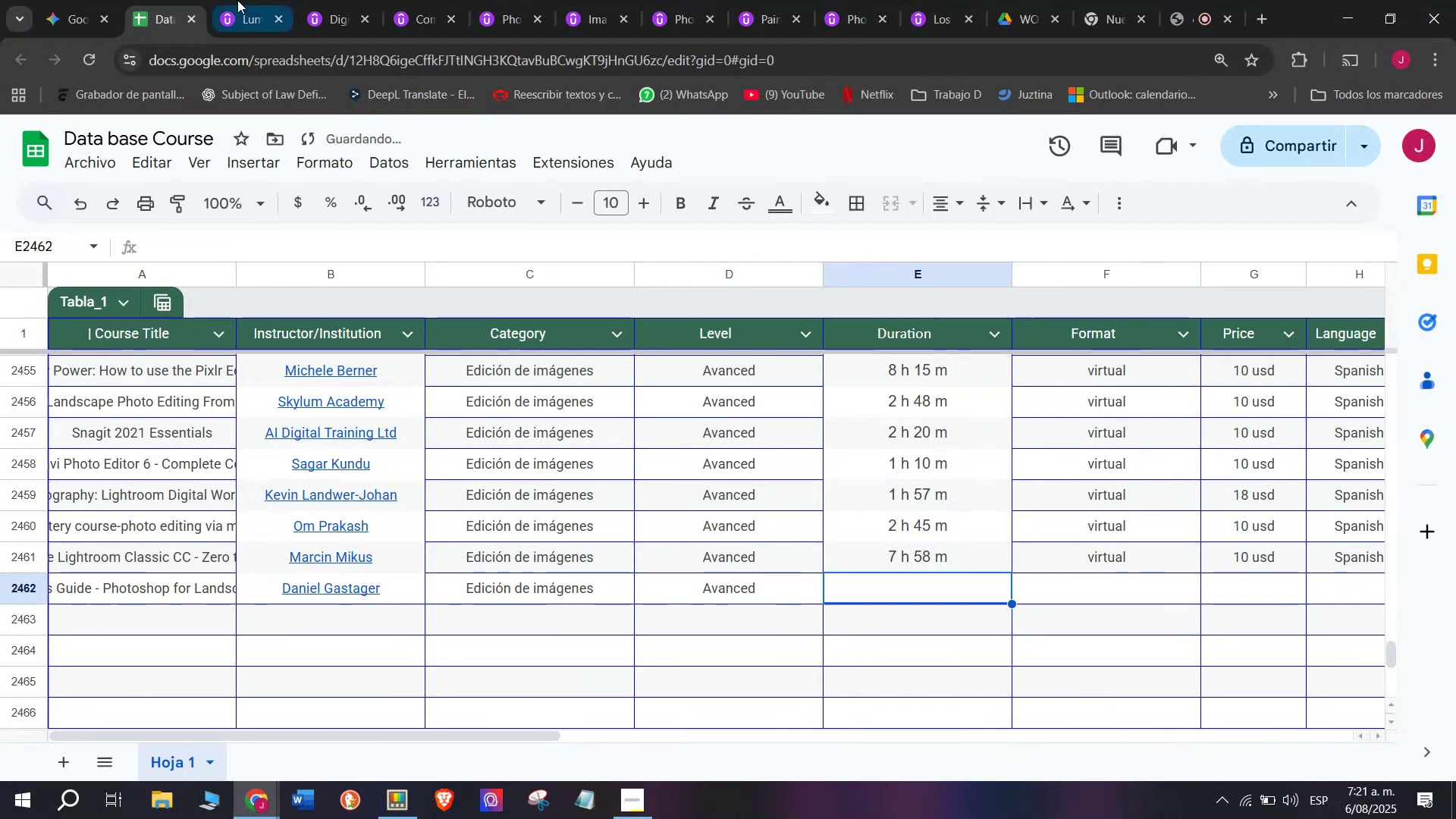 
left_click([234, 0])
 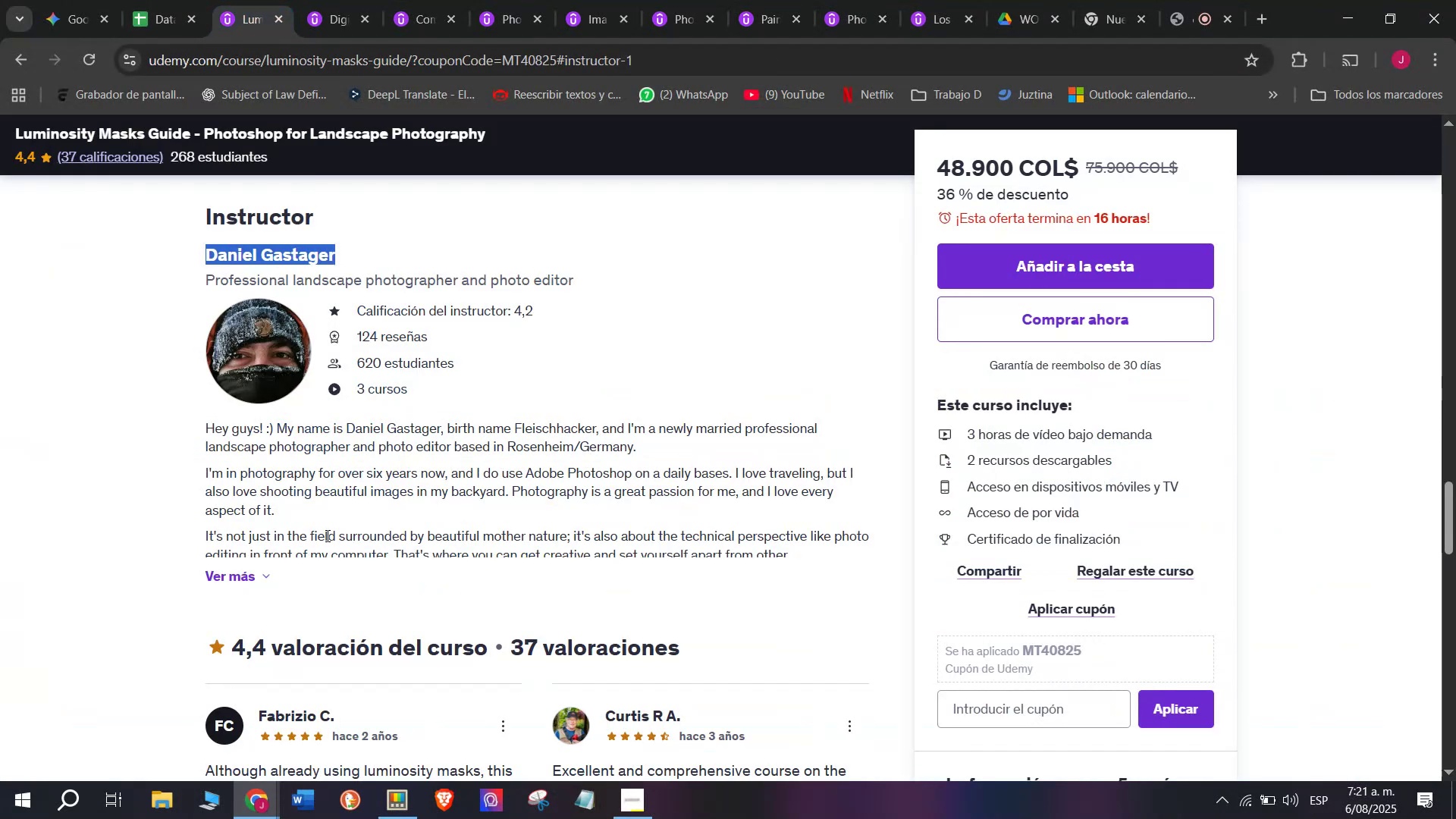 
scroll: coordinate [298, 560], scroll_direction: up, amount: 8.0
 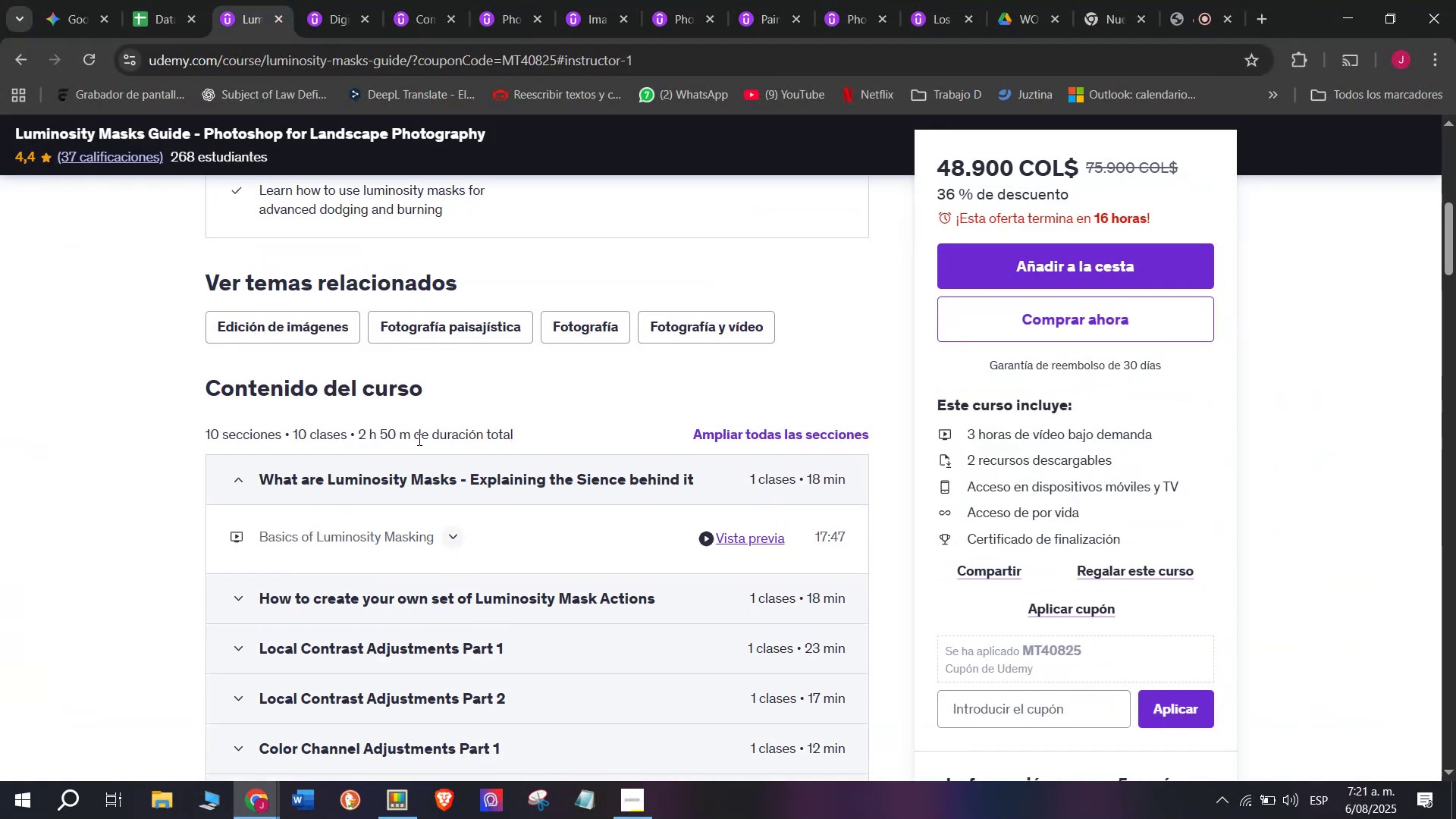 
left_click_drag(start_coordinate=[413, 438], to_coordinate=[358, 428])
 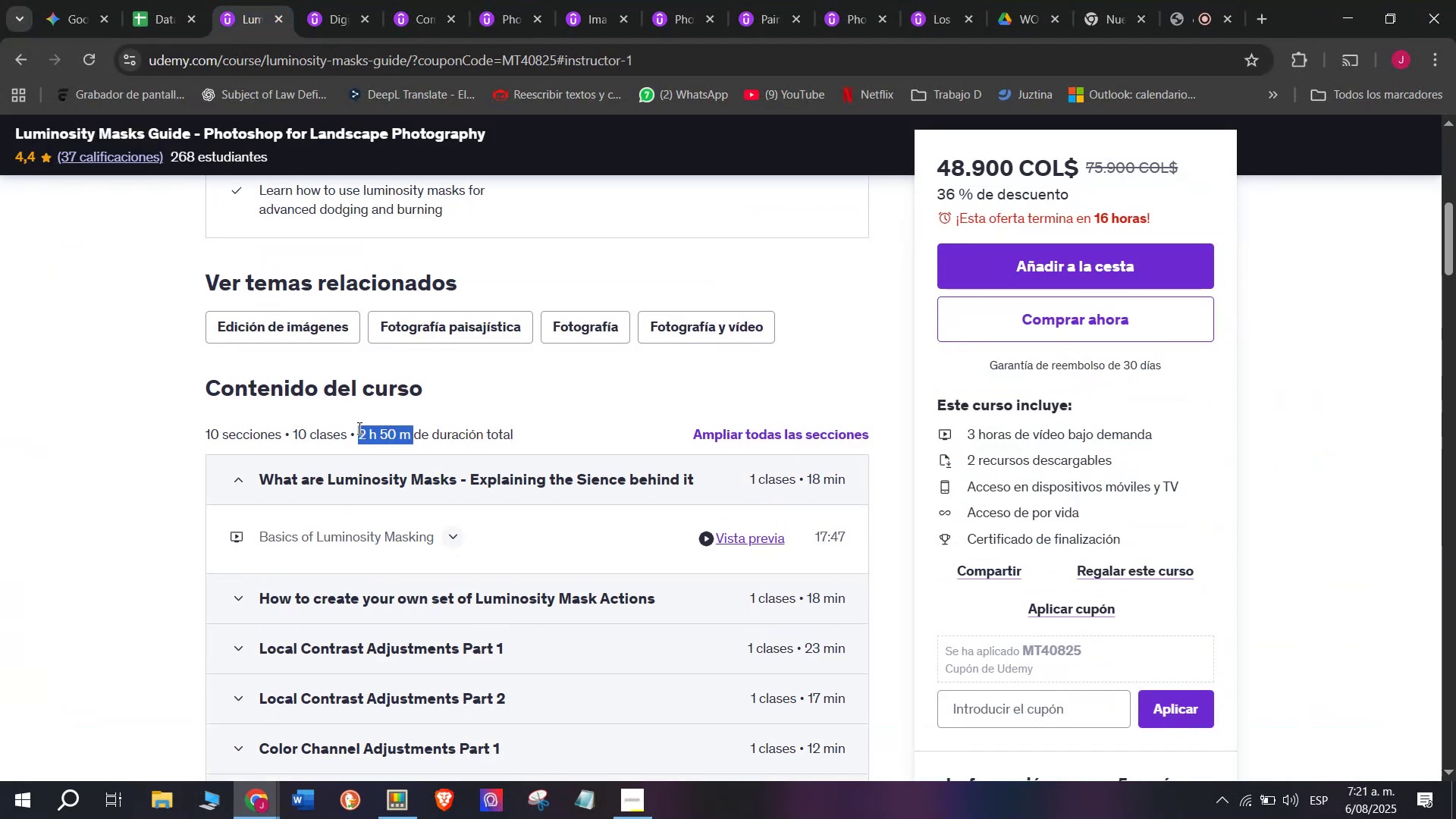 
hold_key(key=Break, duration=0.64)
 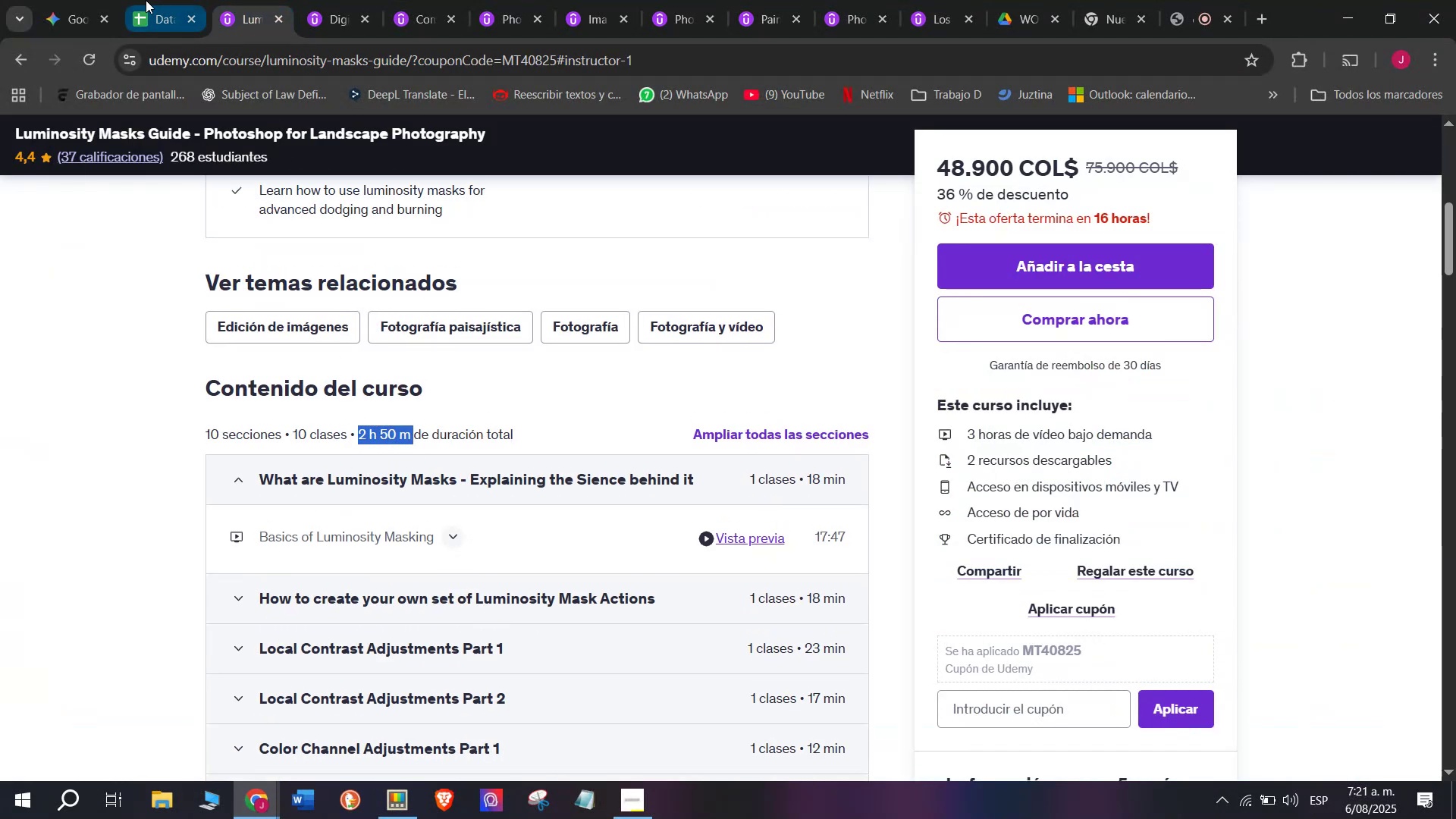 
hold_key(key=ControlLeft, duration=0.64)
 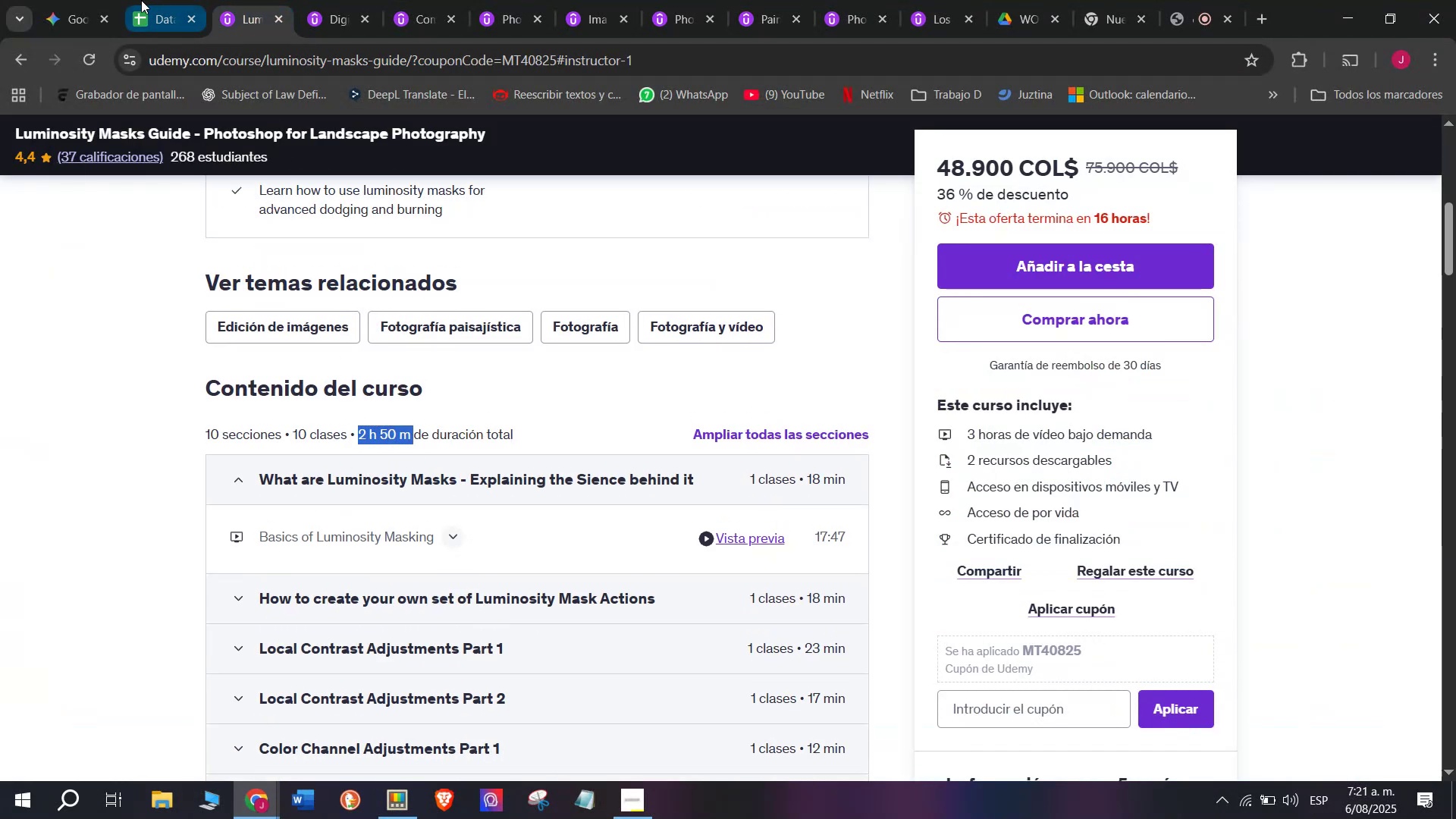 
hold_key(key=C, duration=0.64)
 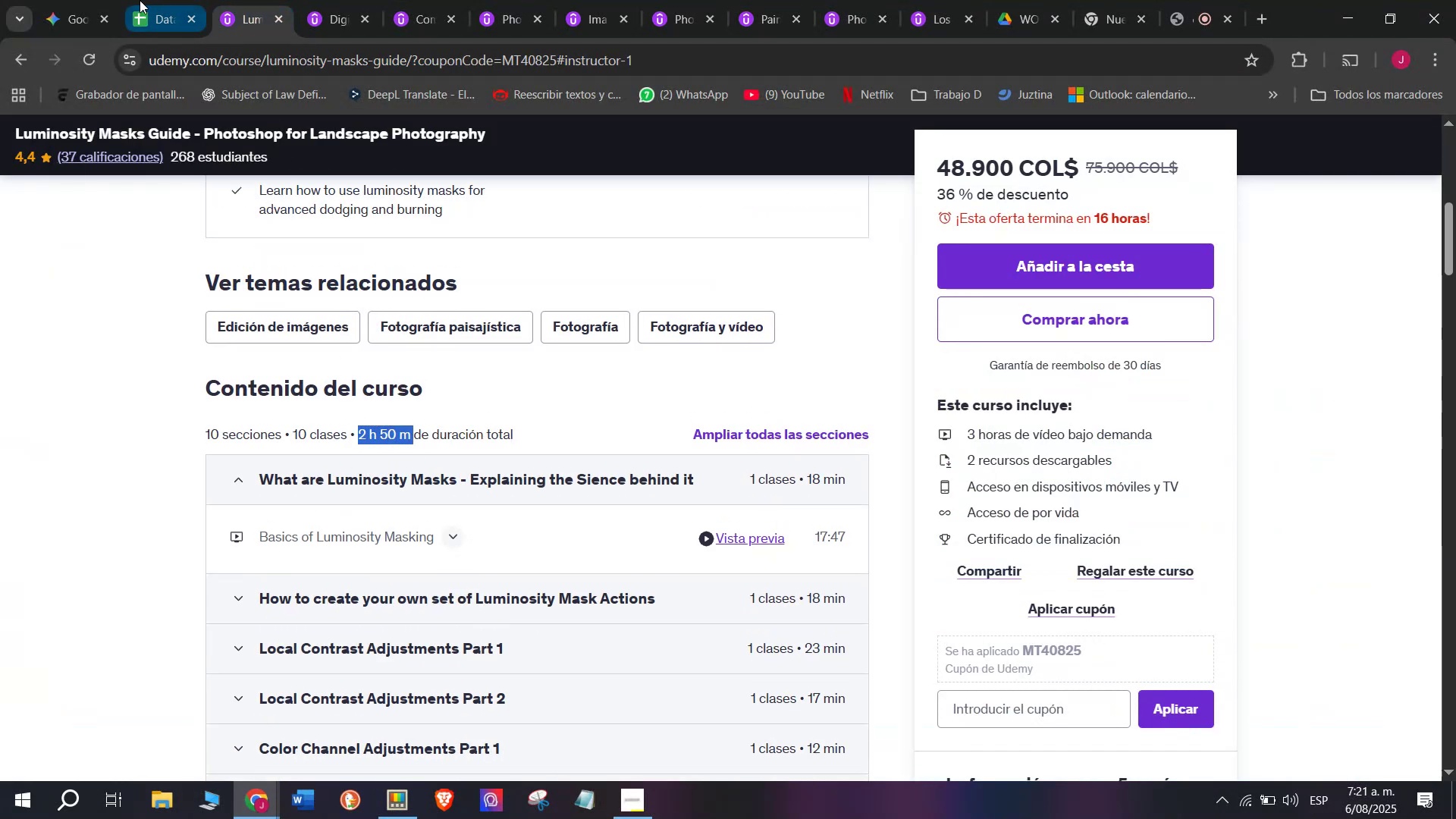 
left_click([140, 0])
 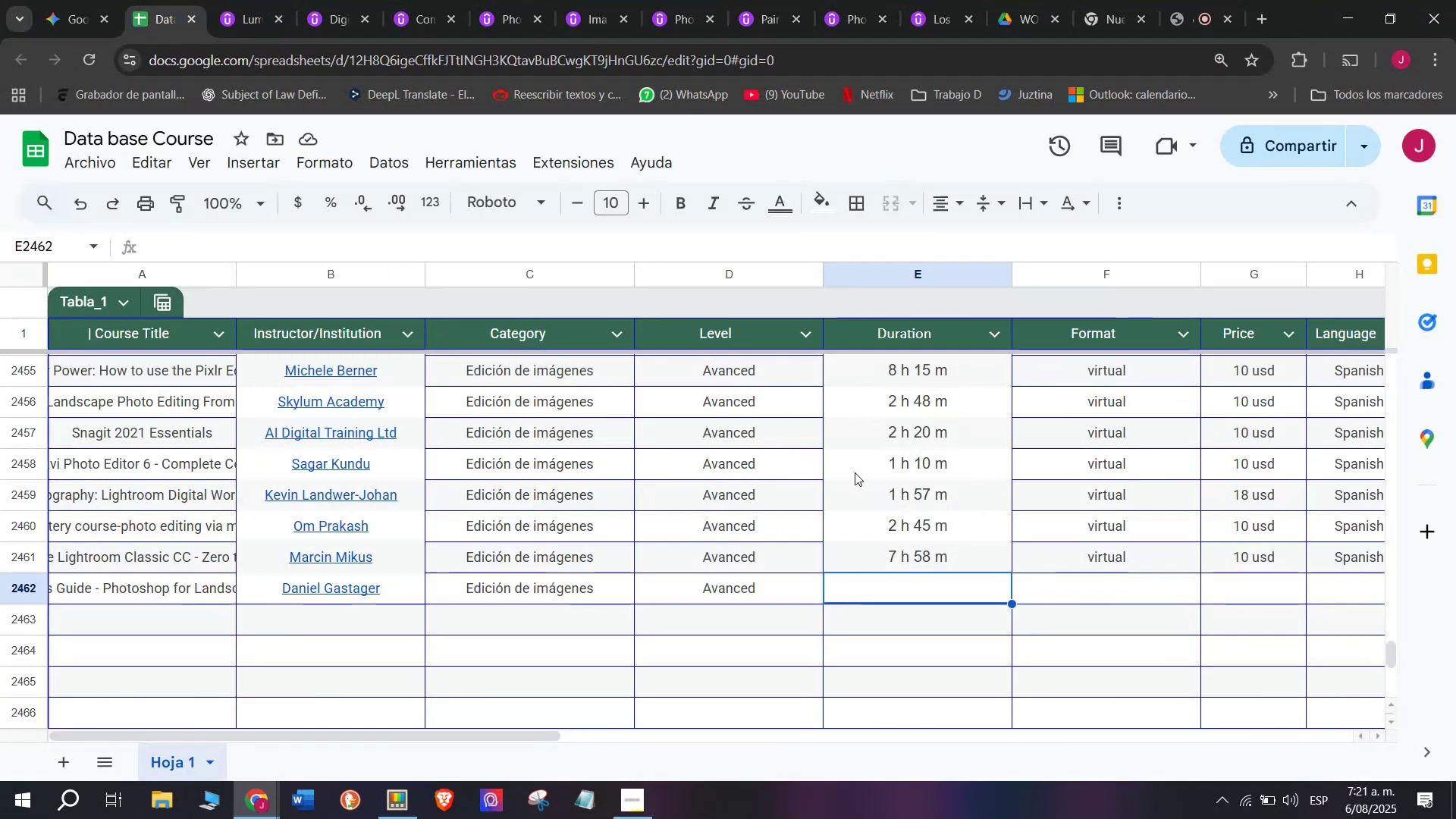 
key(Control+ControlLeft)
 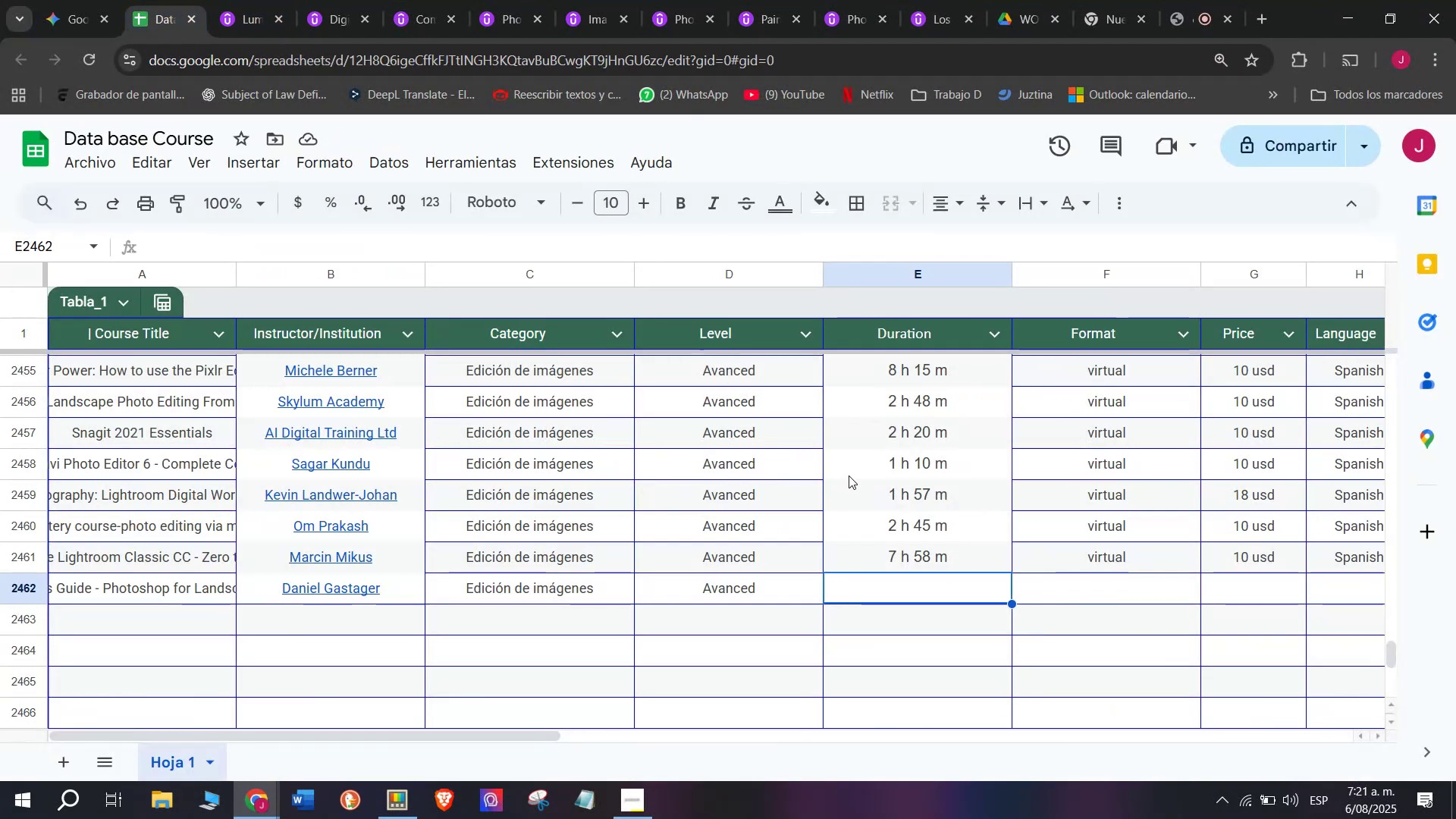 
key(Z)
 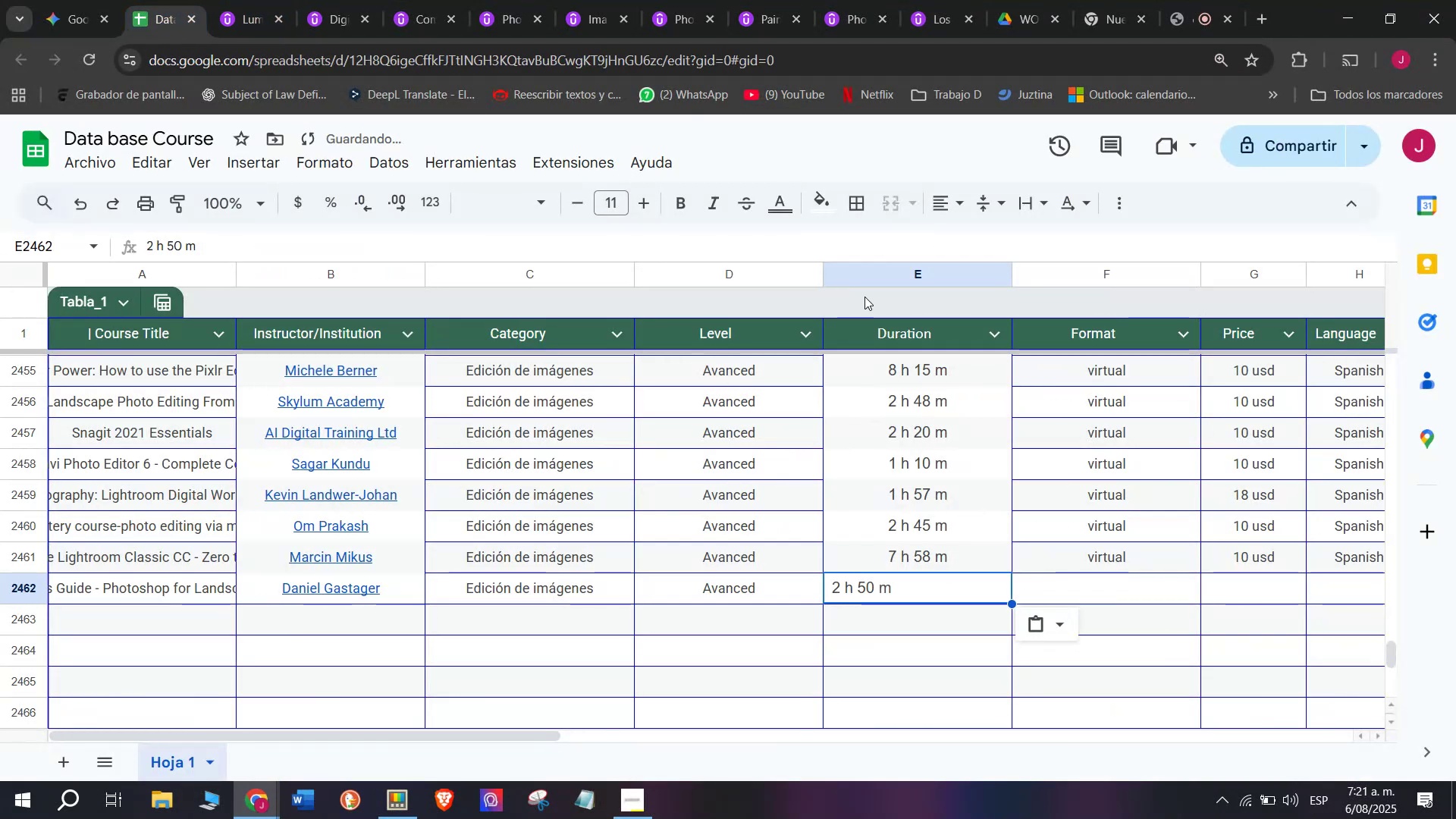 
key(Control+V)
 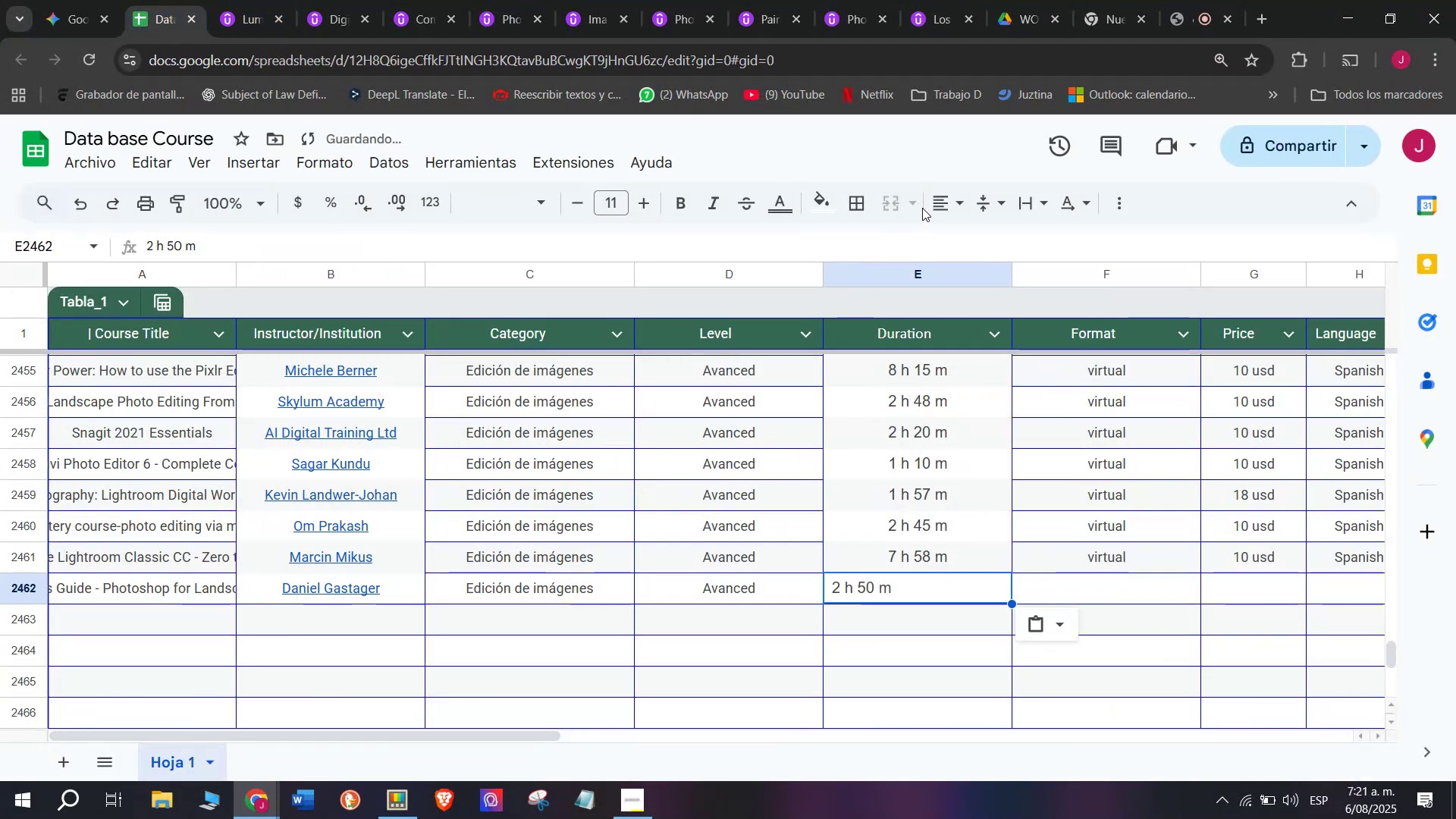 
left_click([936, 204])
 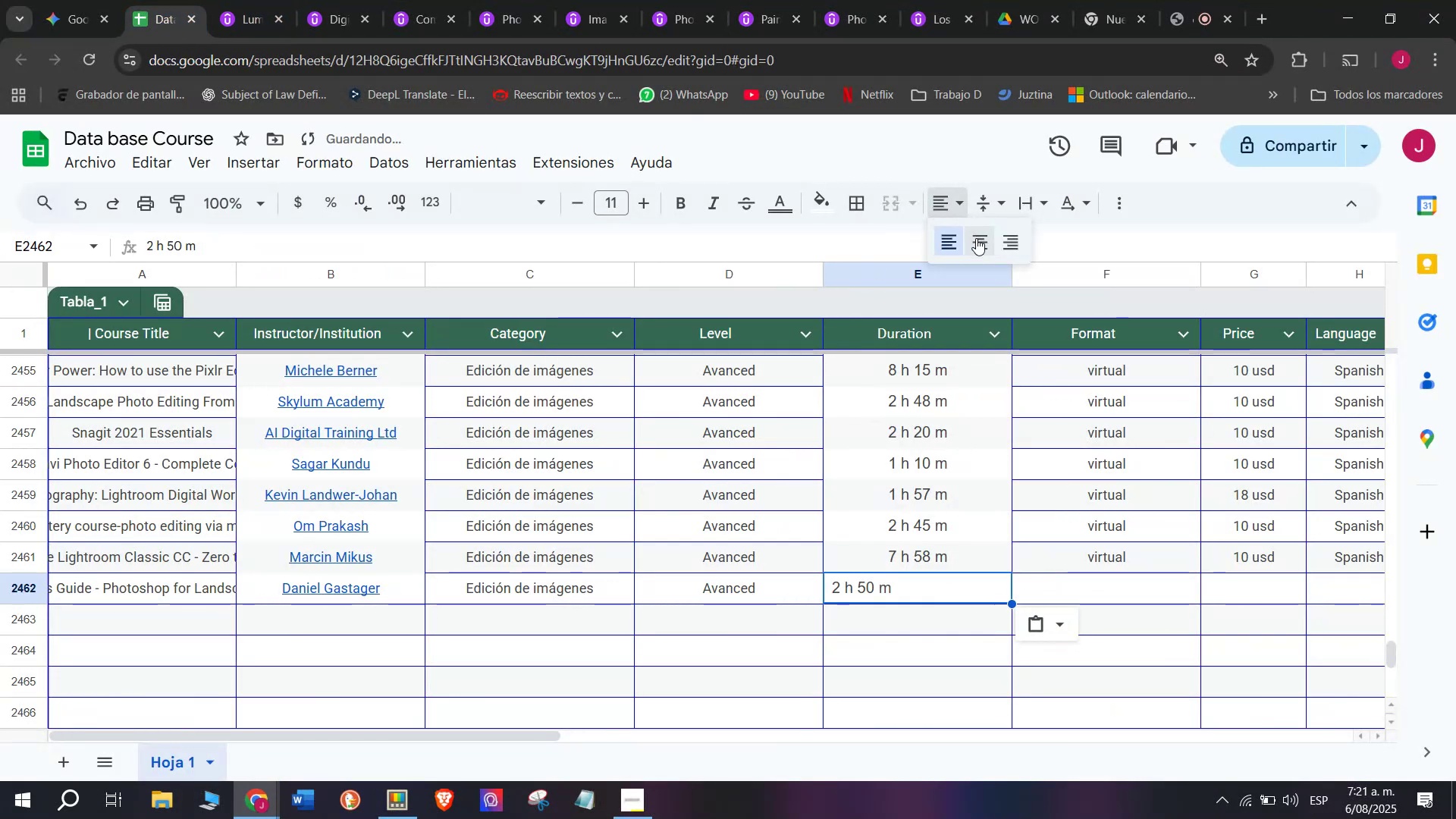 
left_click([976, 238])
 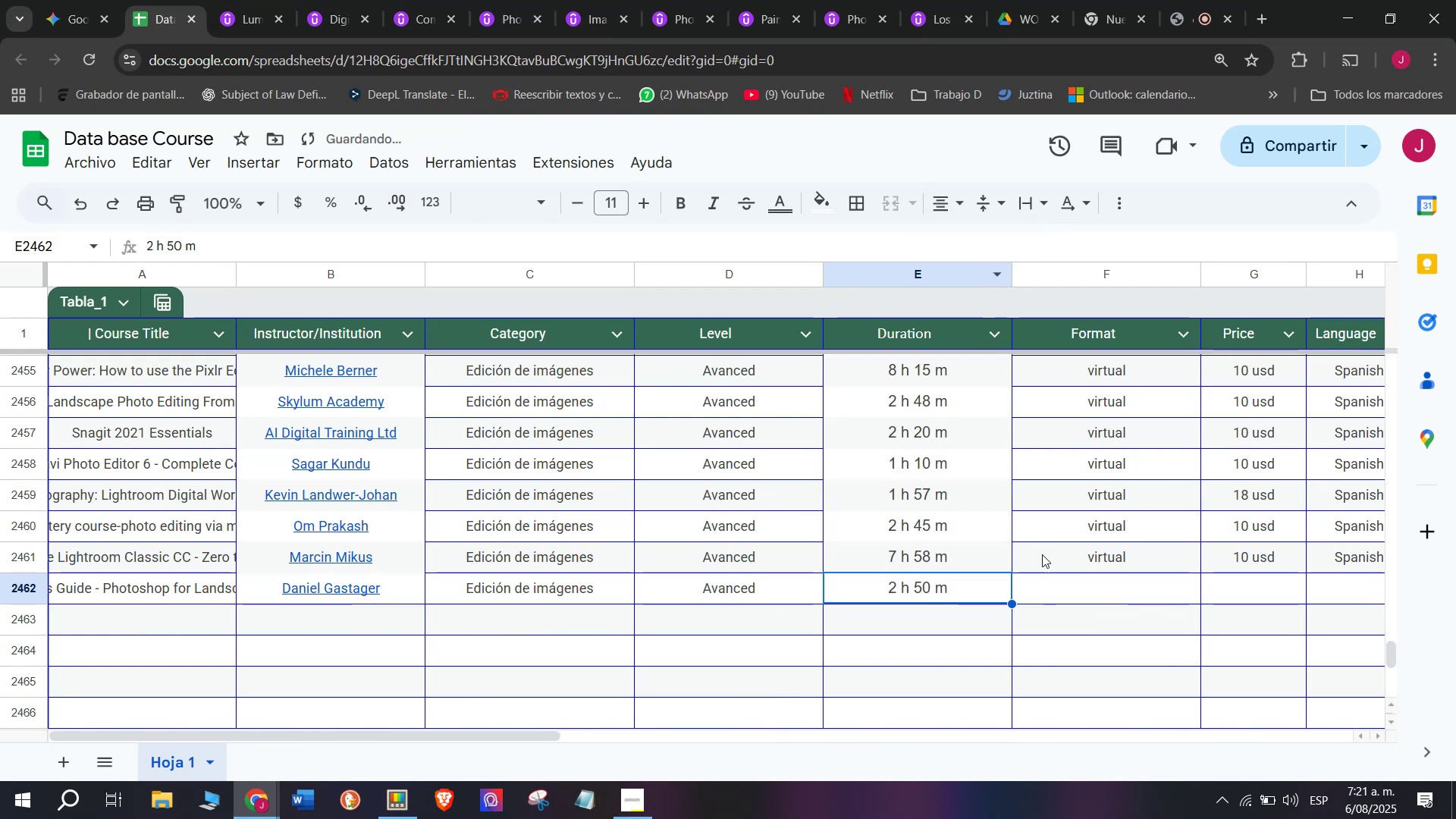 
left_click([1044, 555])
 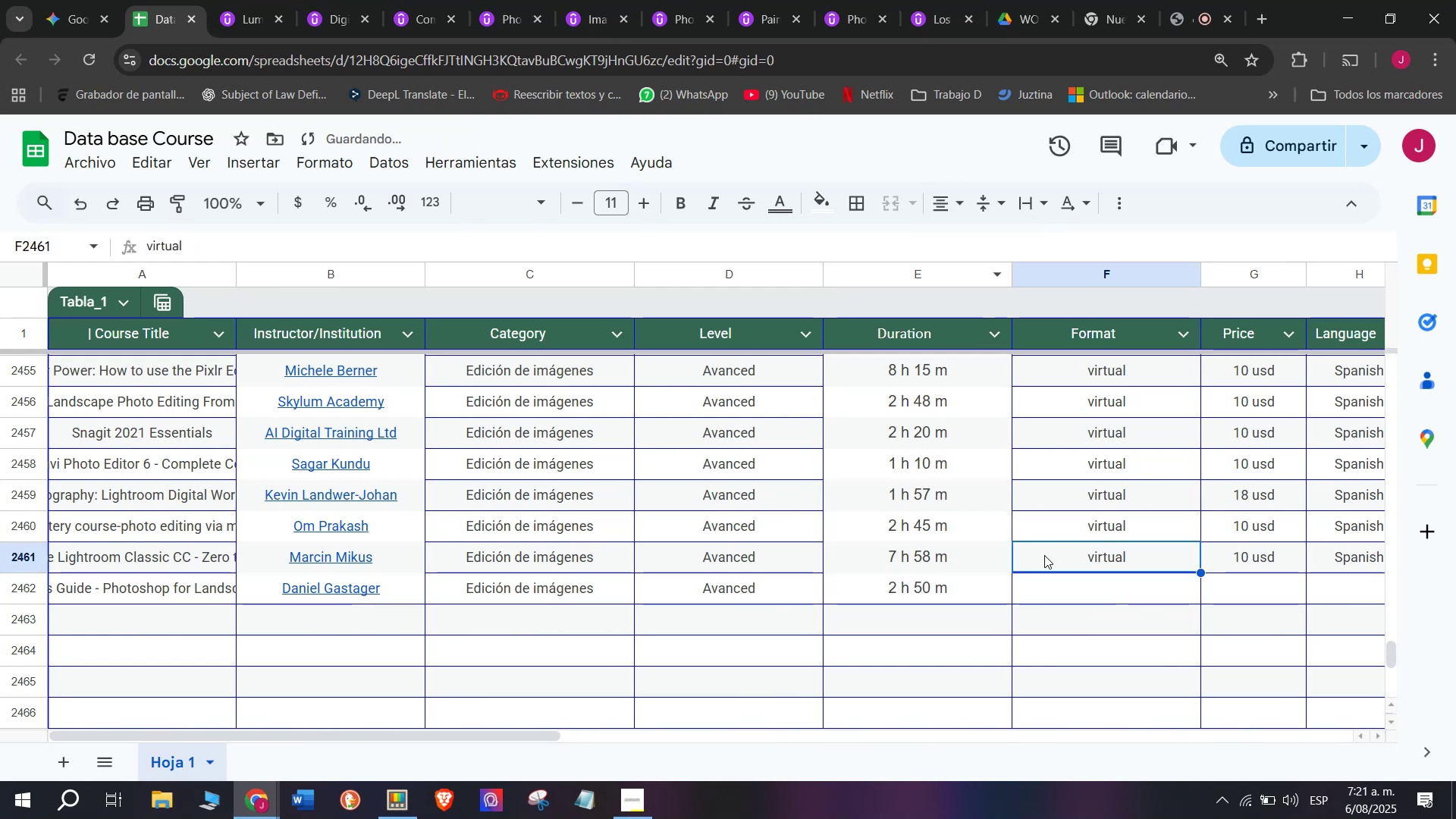 
key(Break)
 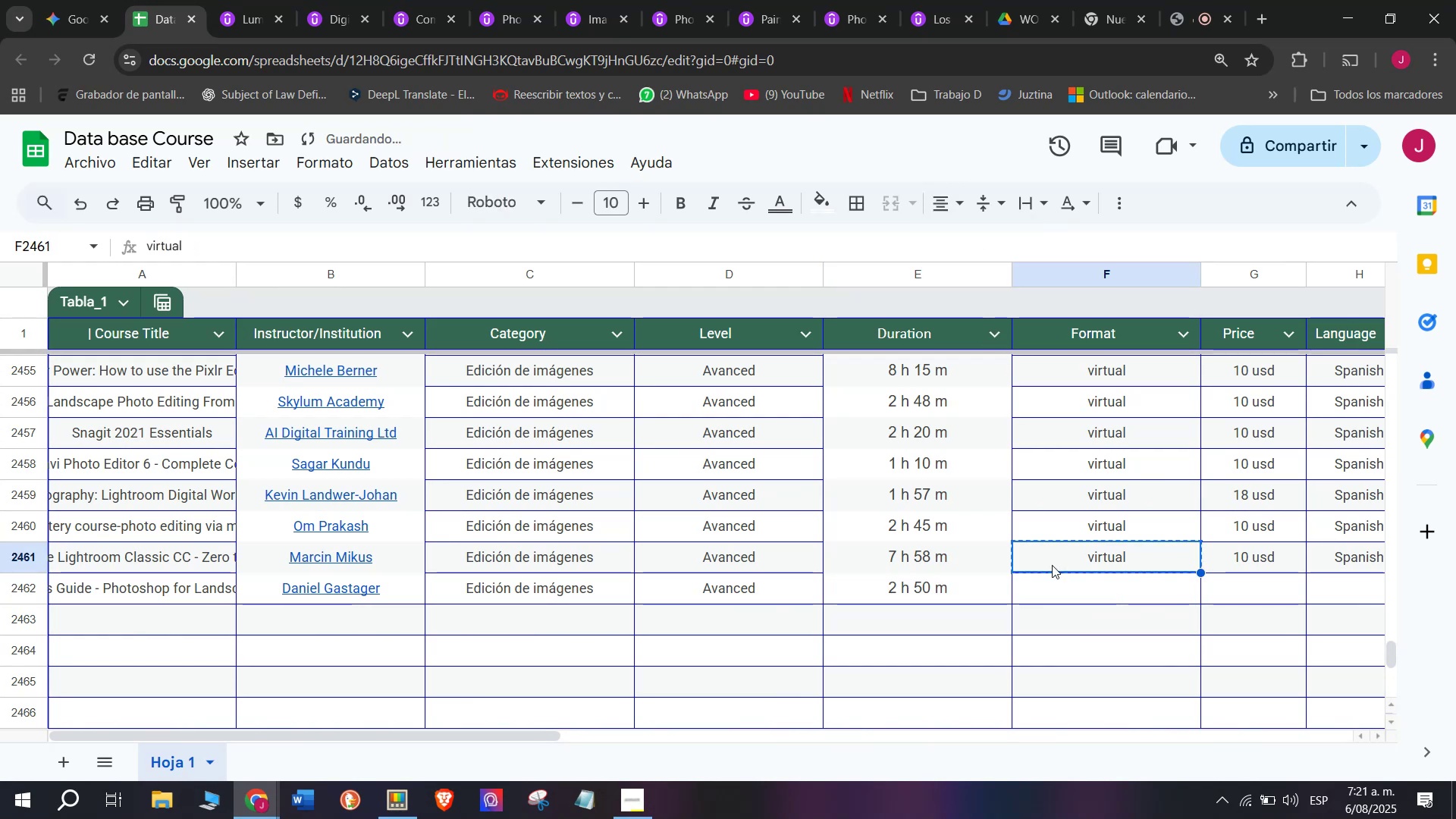 
key(Control+C)
 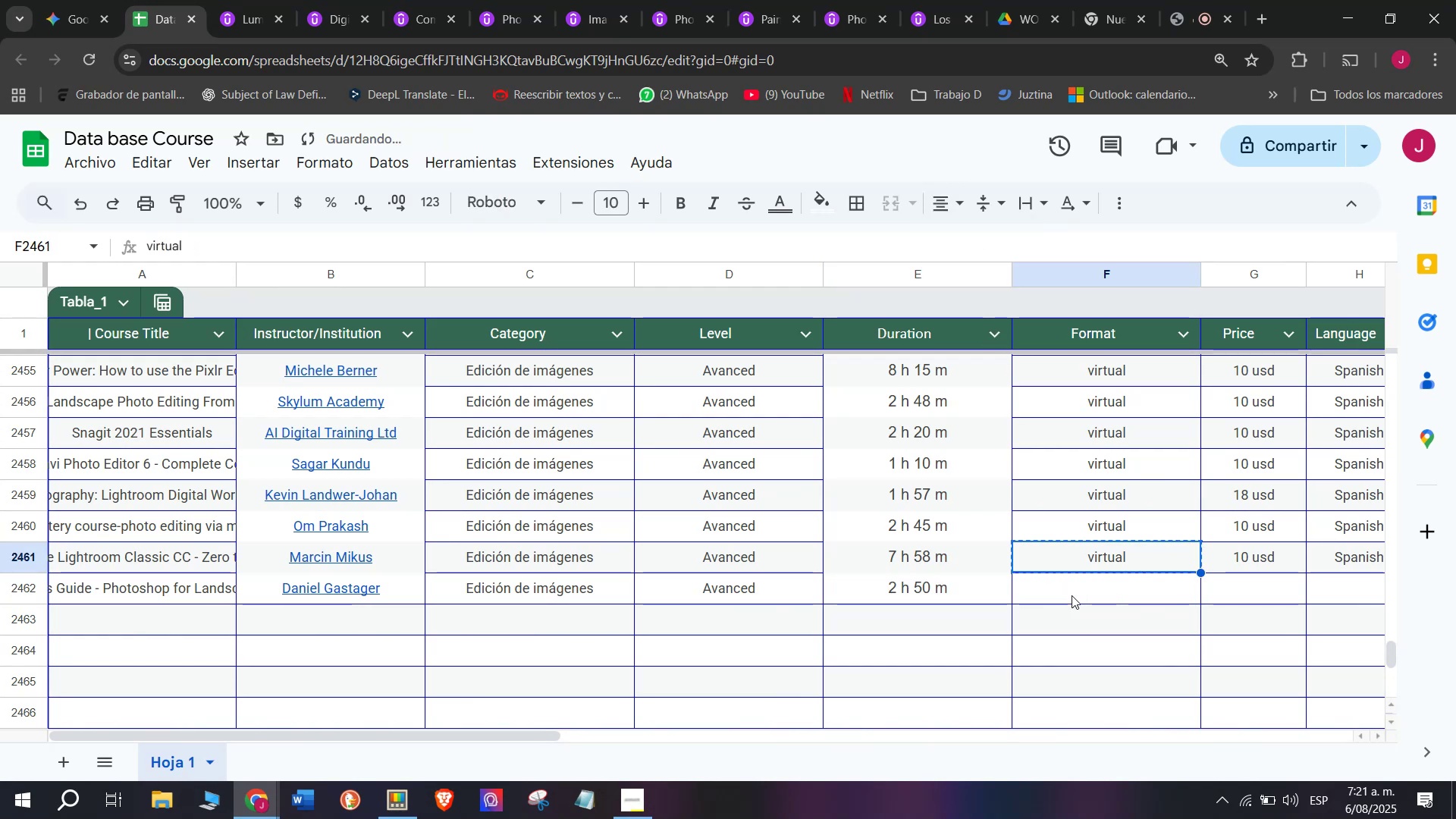 
key(Control+ControlLeft)
 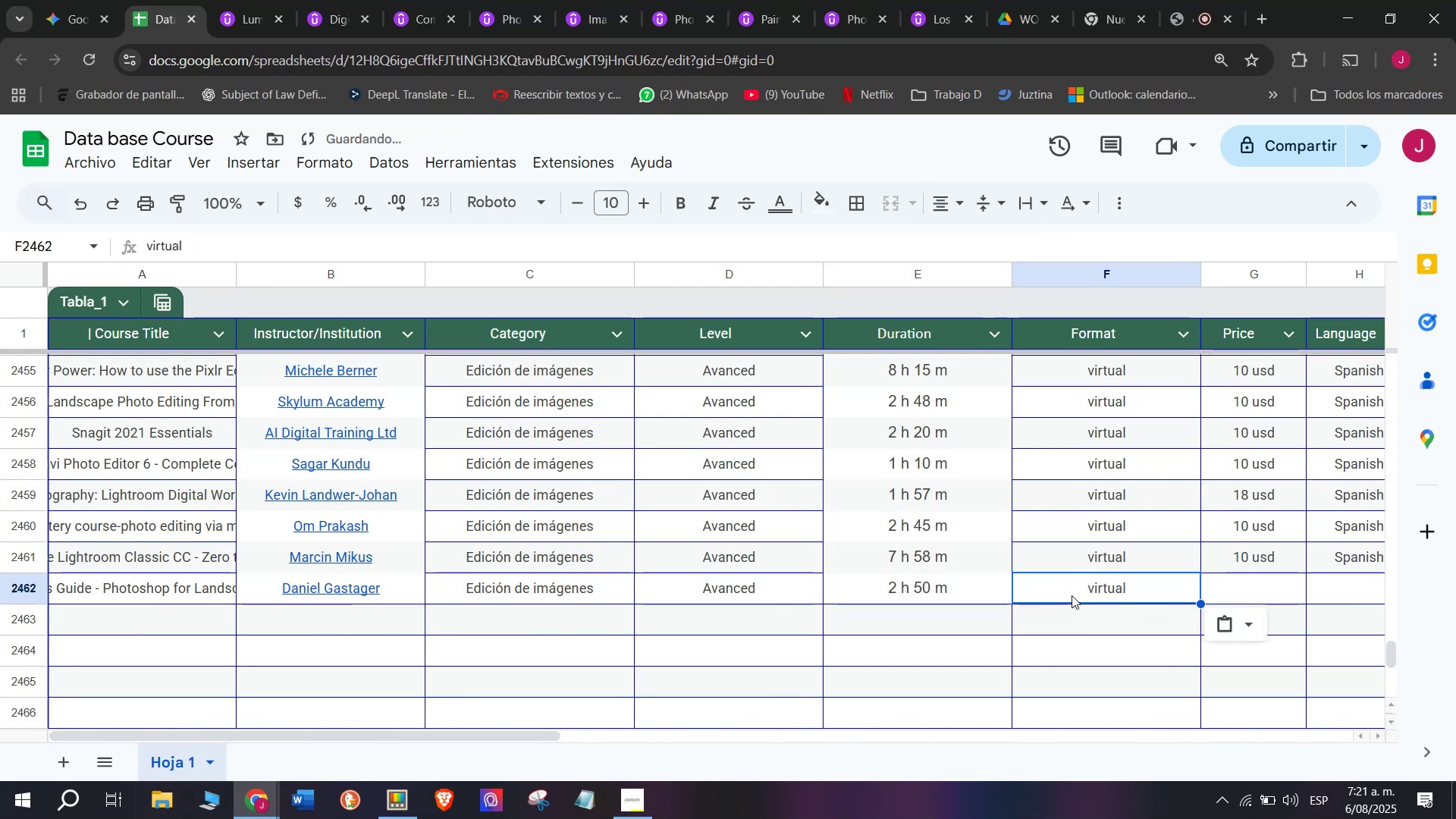 
left_click([1072, 595])
 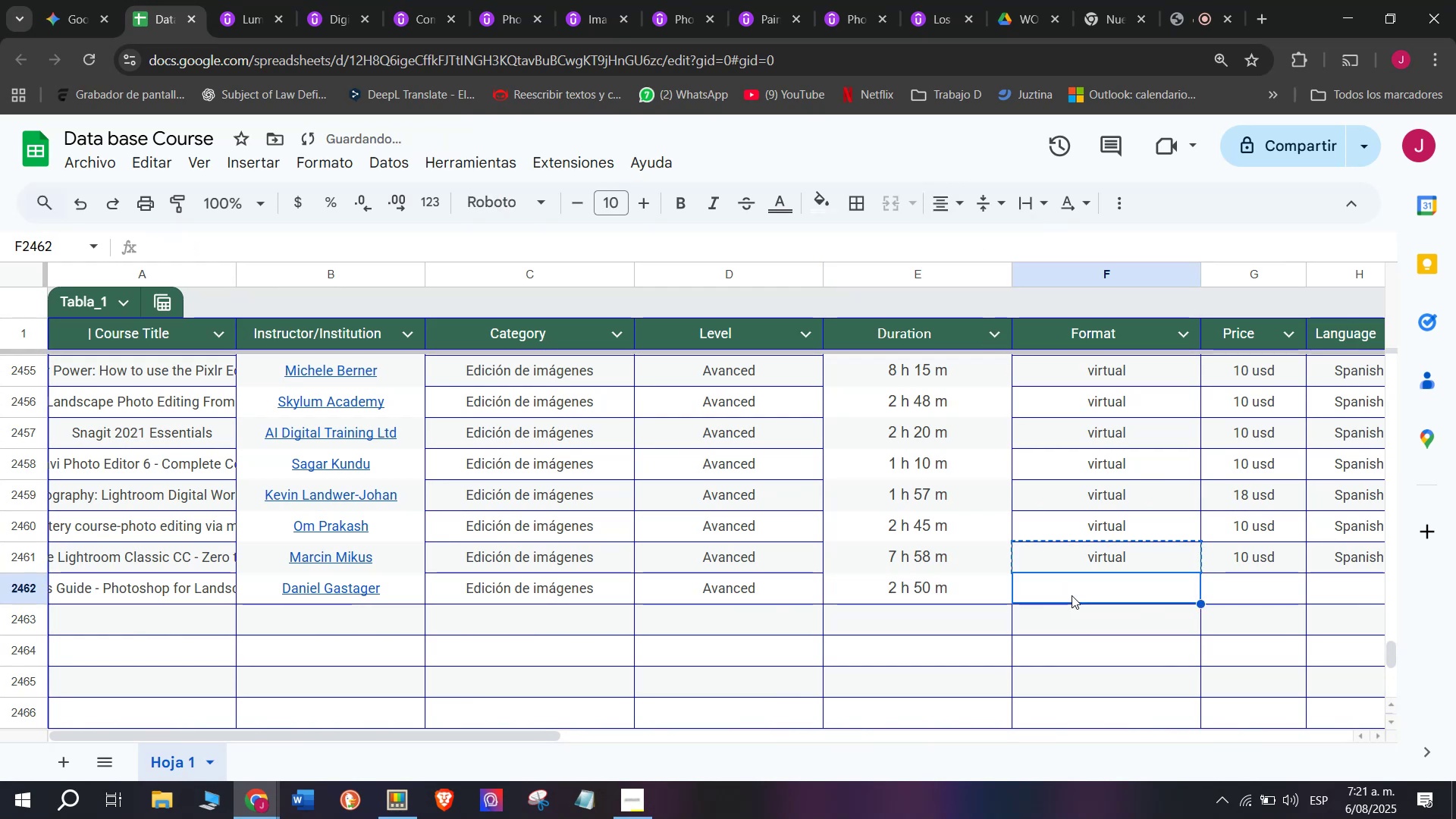 
key(Control+ControlLeft)
 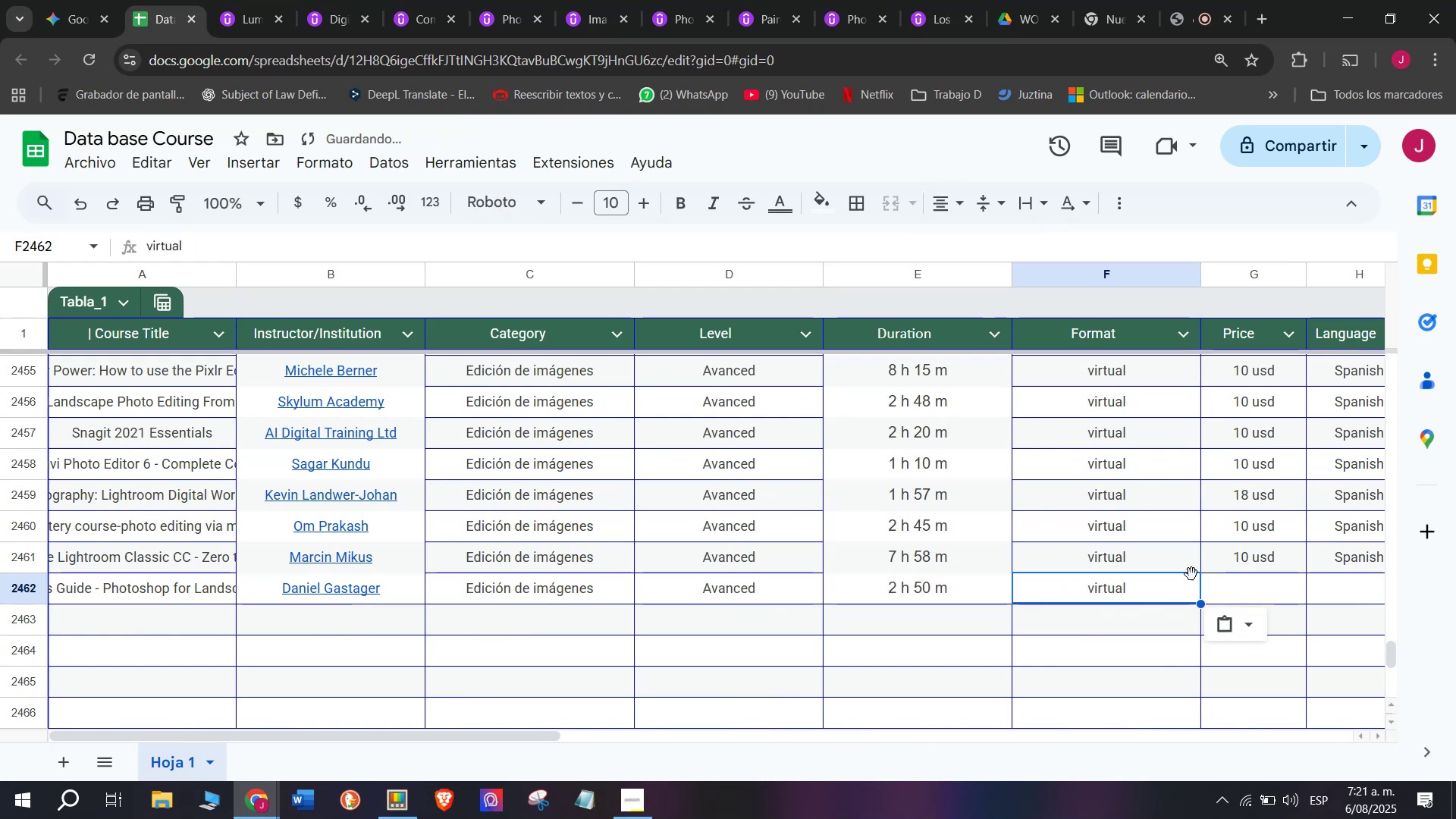 
key(Z)
 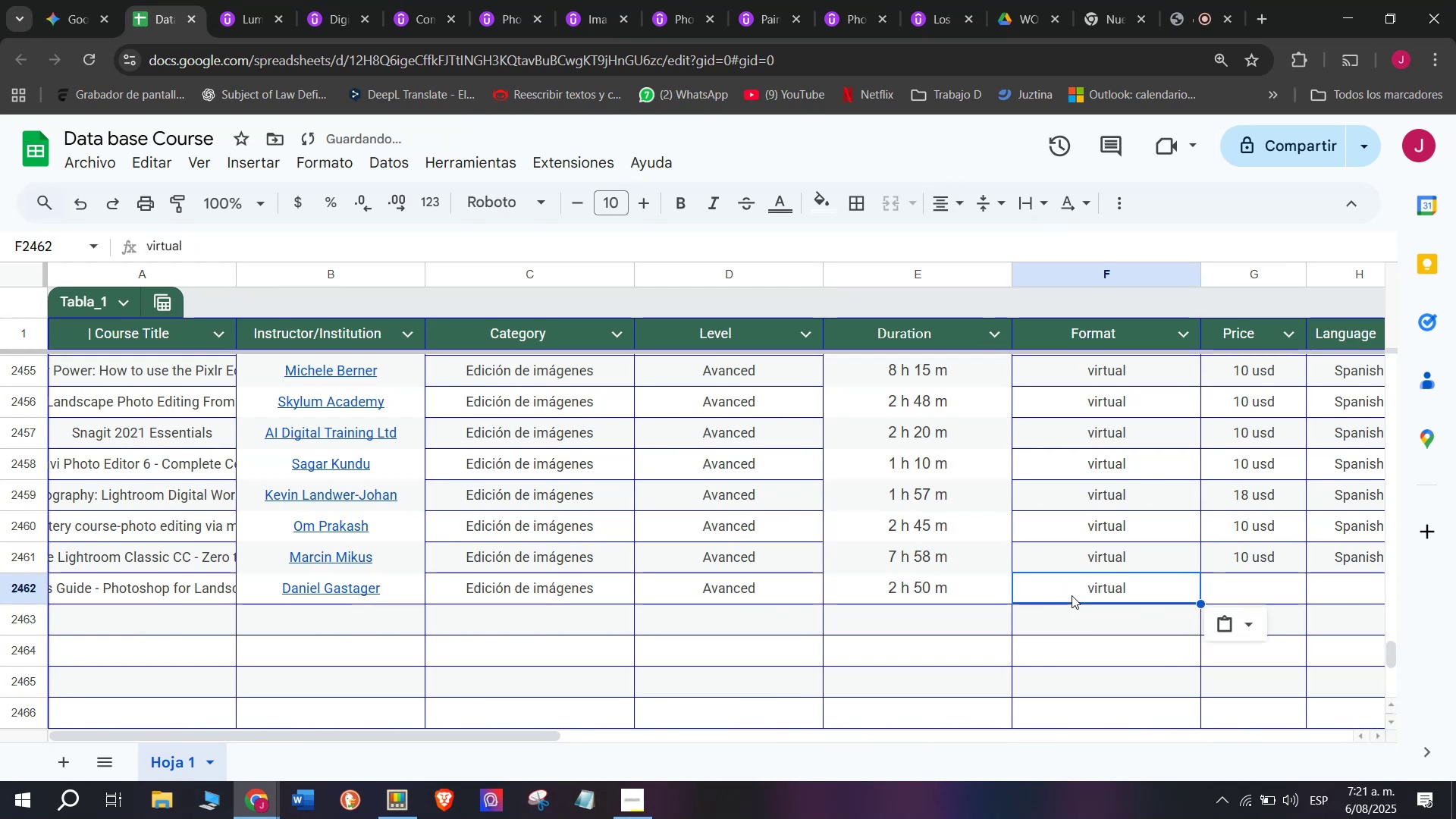 
key(Control+V)
 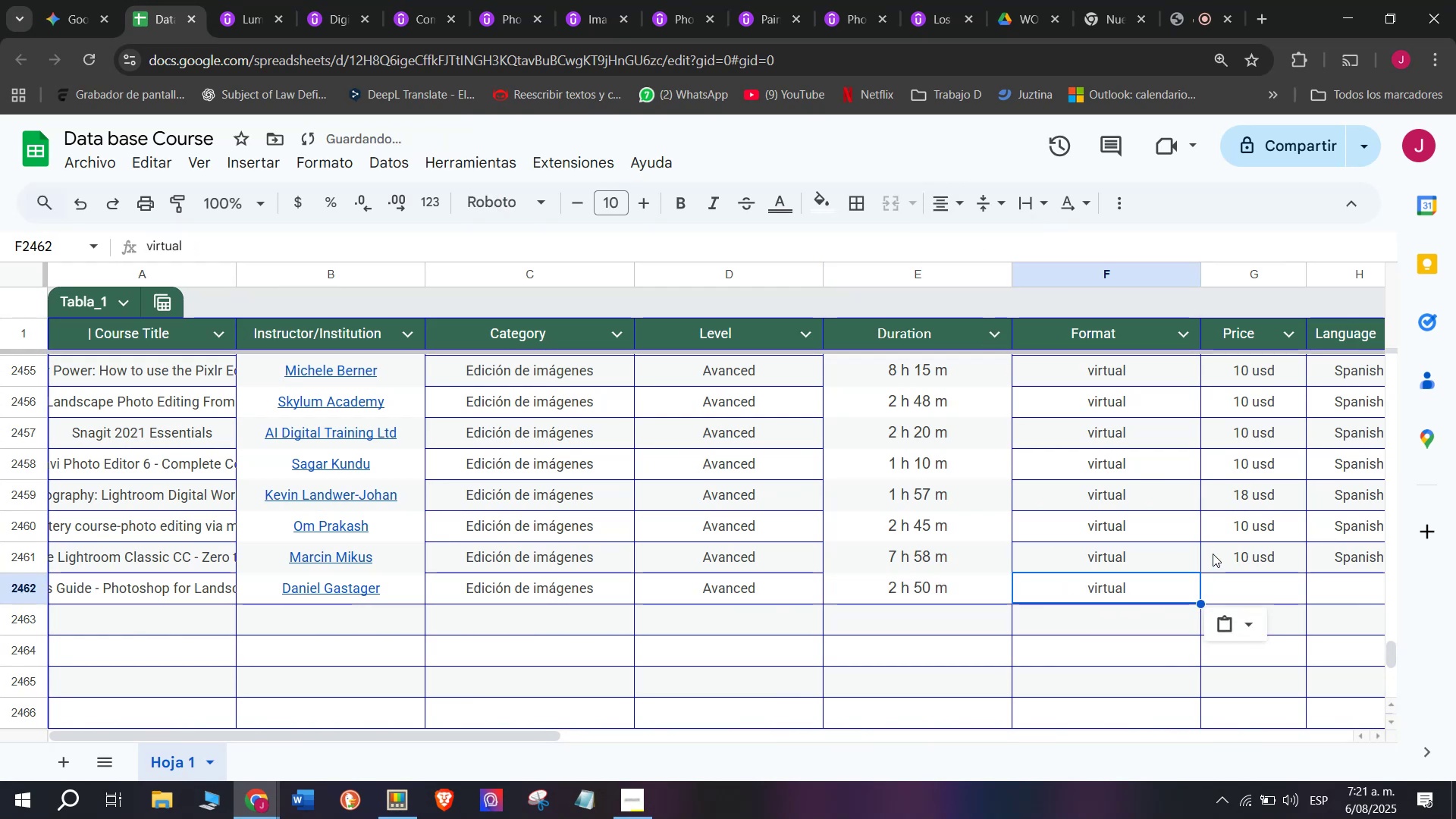 
left_click([1214, 553])
 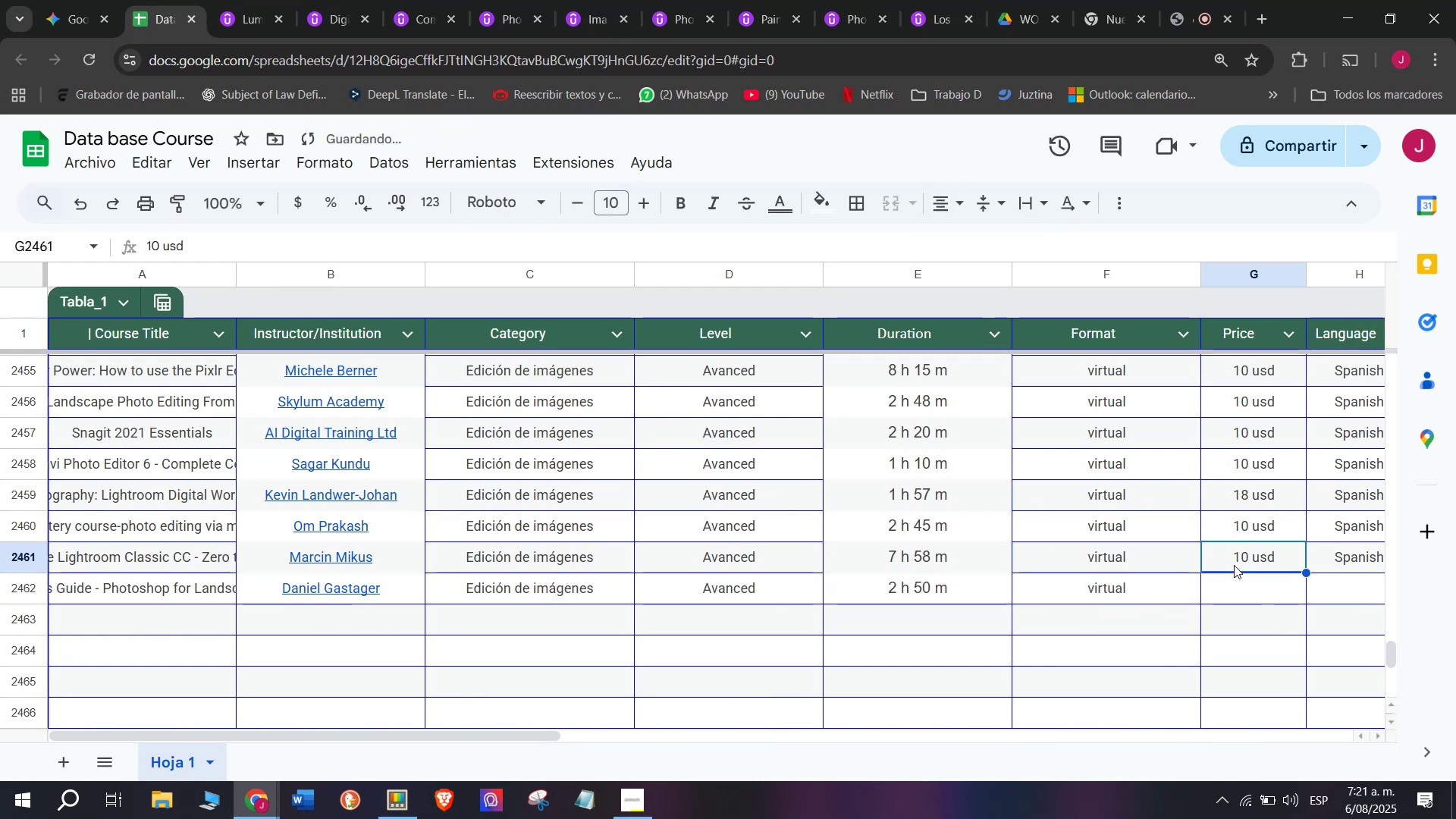 
key(Control+ControlLeft)
 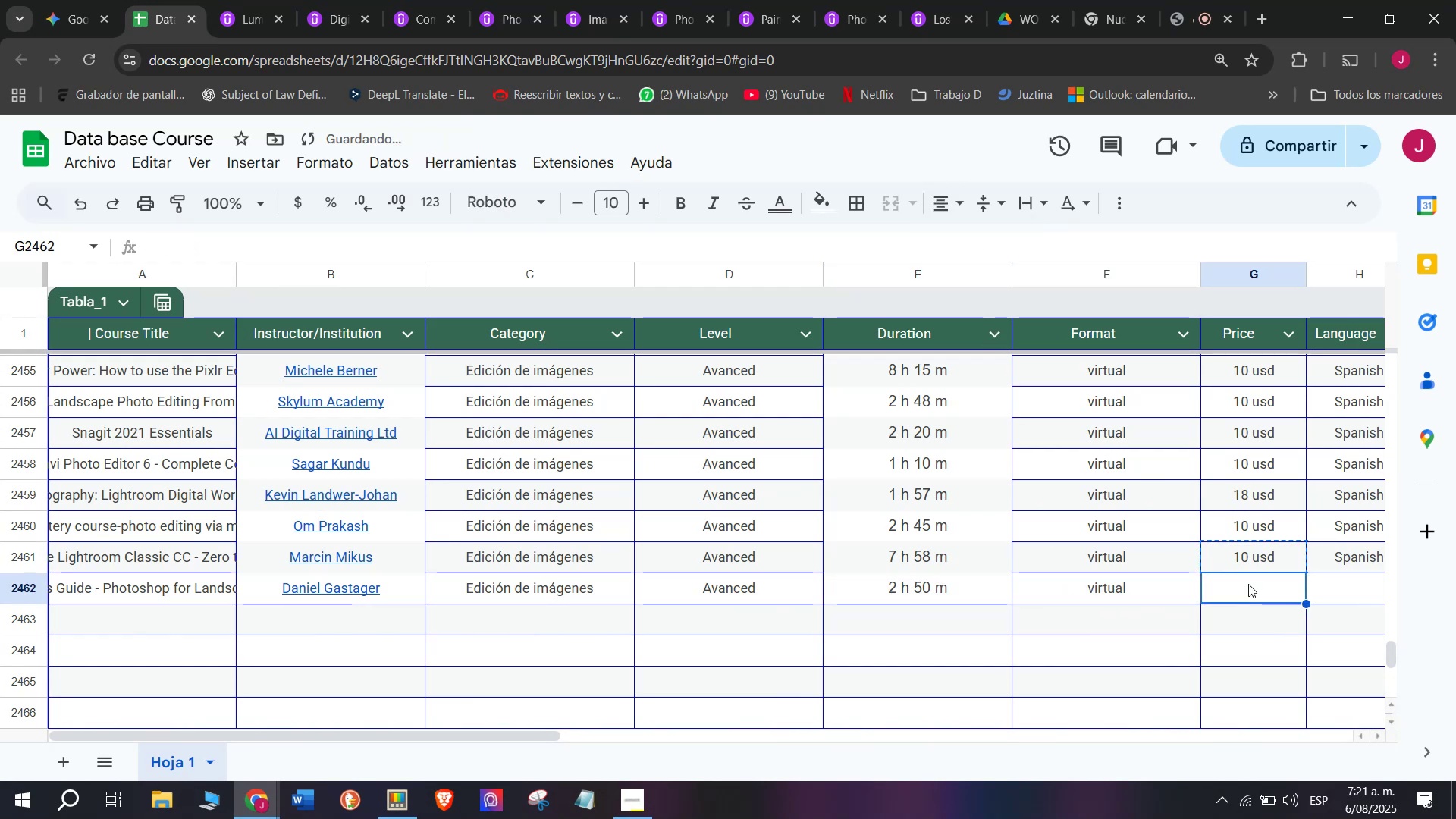 
key(Break)
 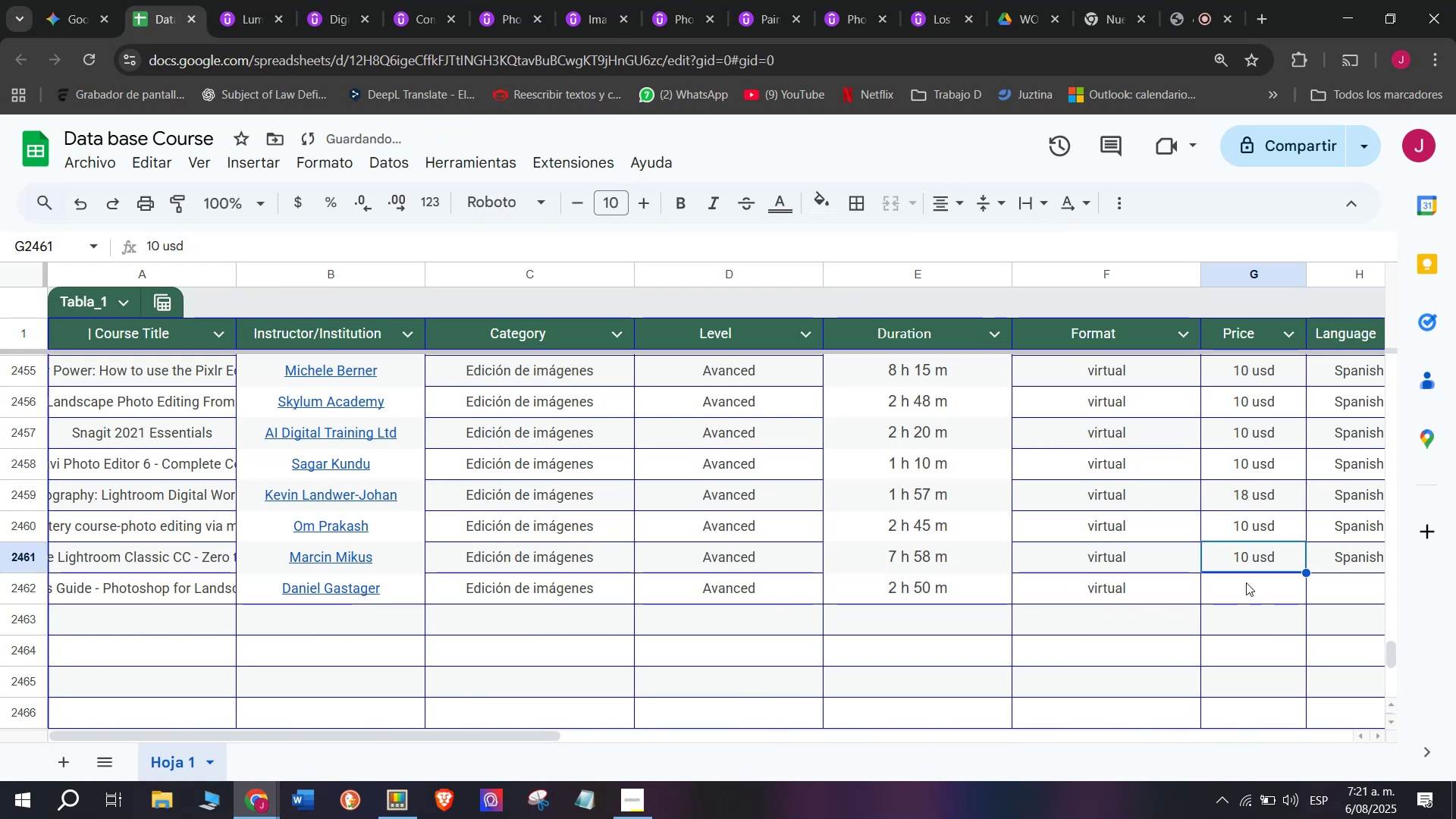 
key(Control+C)
 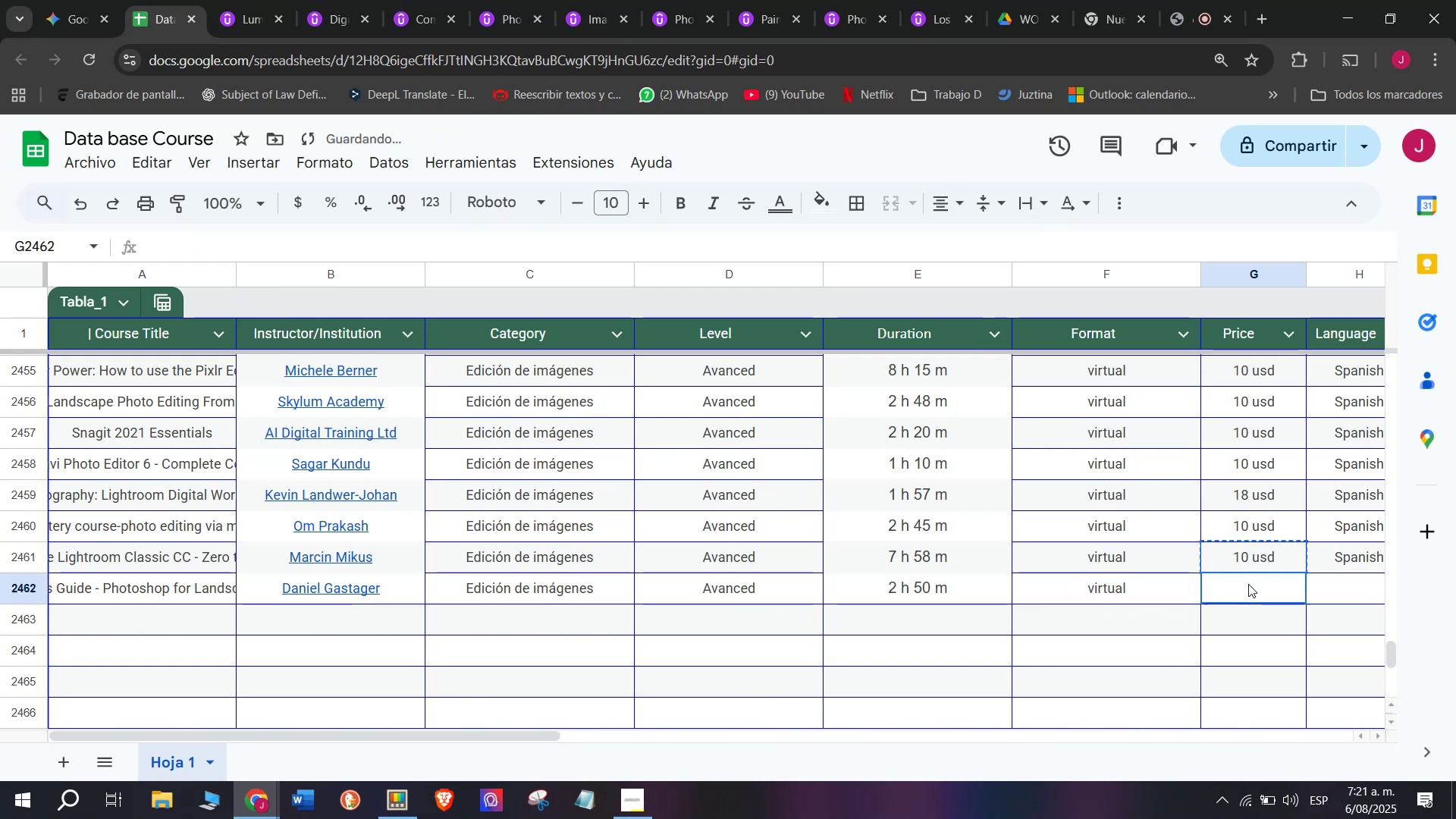 
key(Control+ControlLeft)
 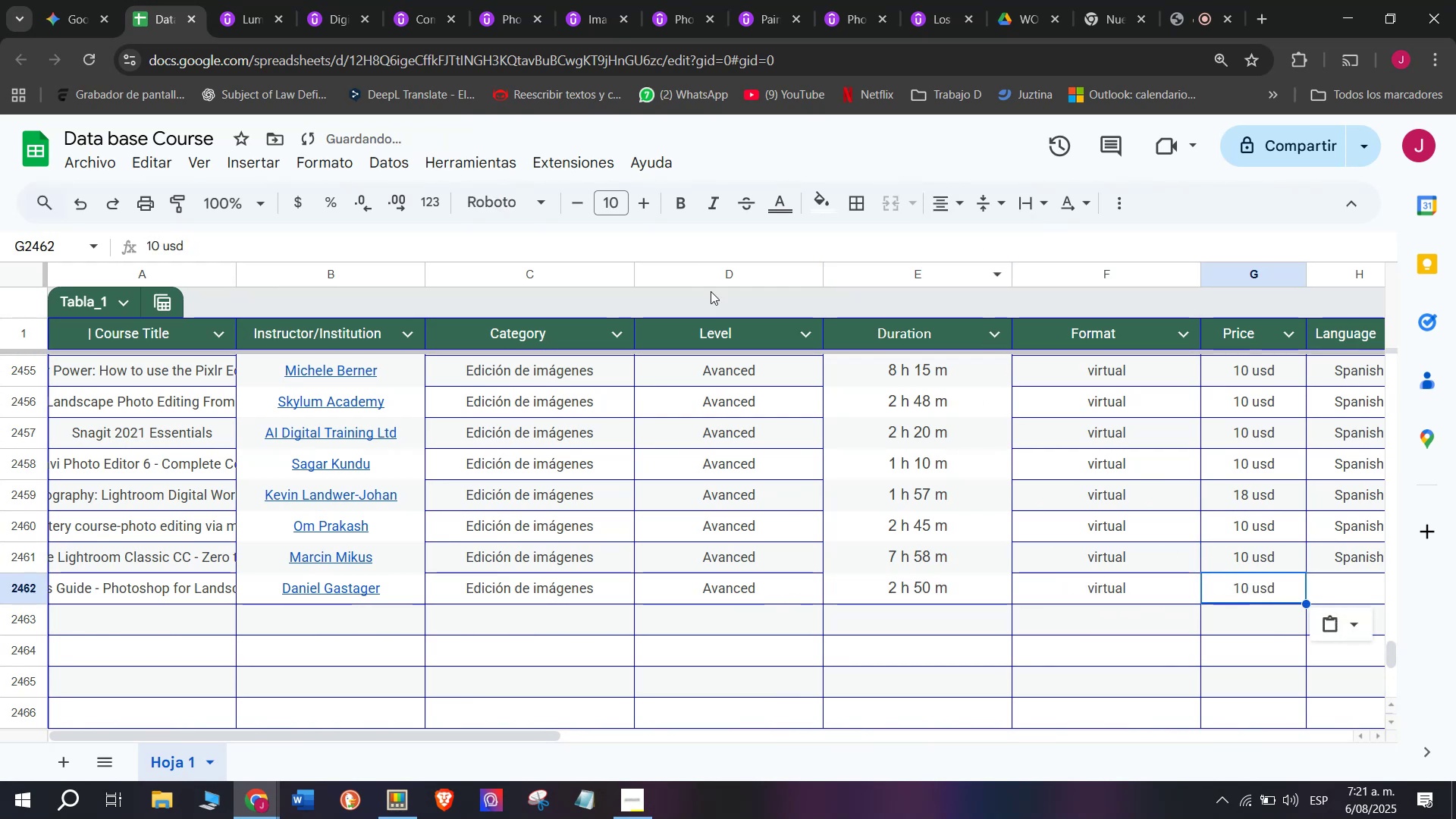 
key(Z)
 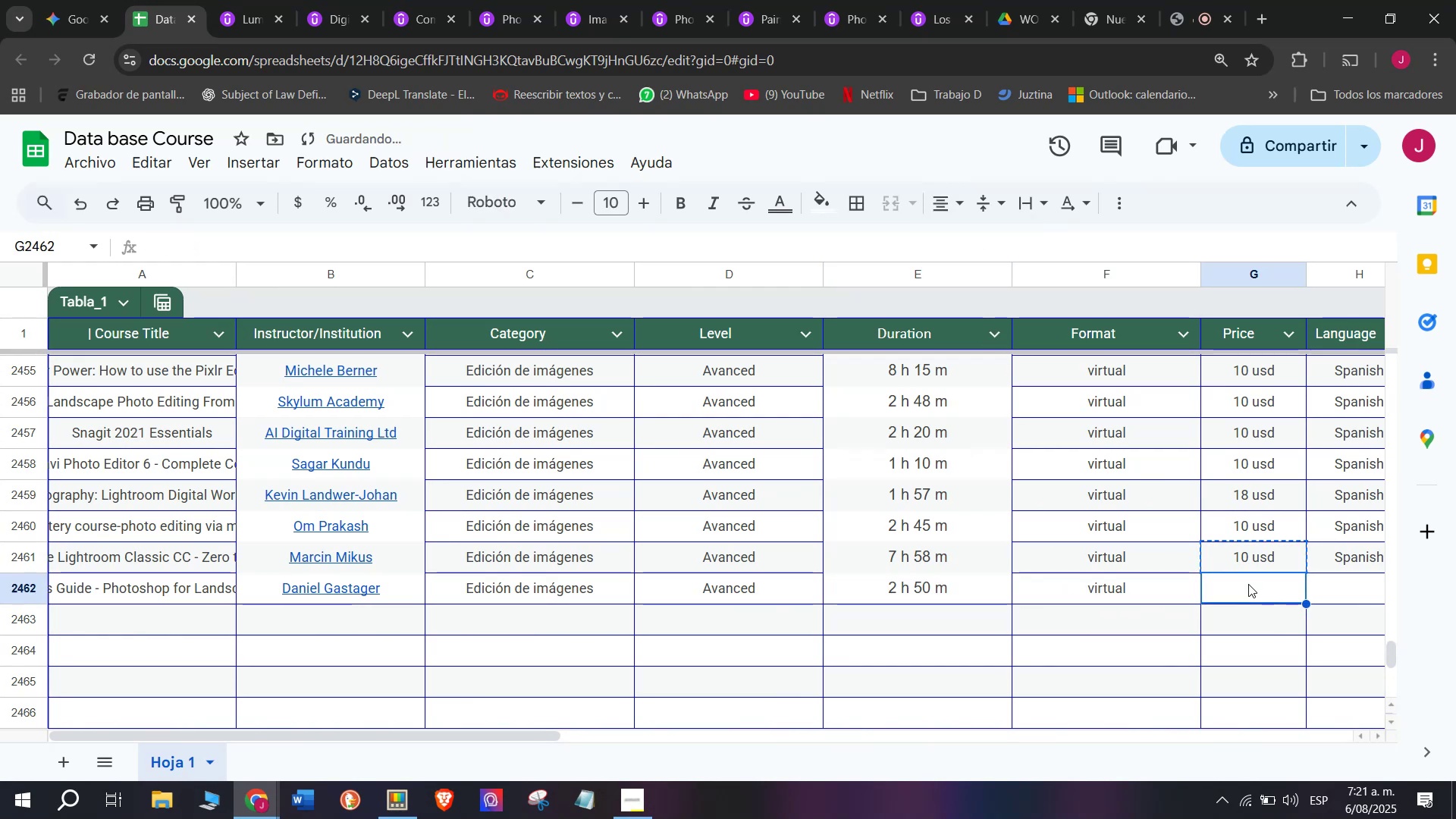 
key(Control+V)
 